 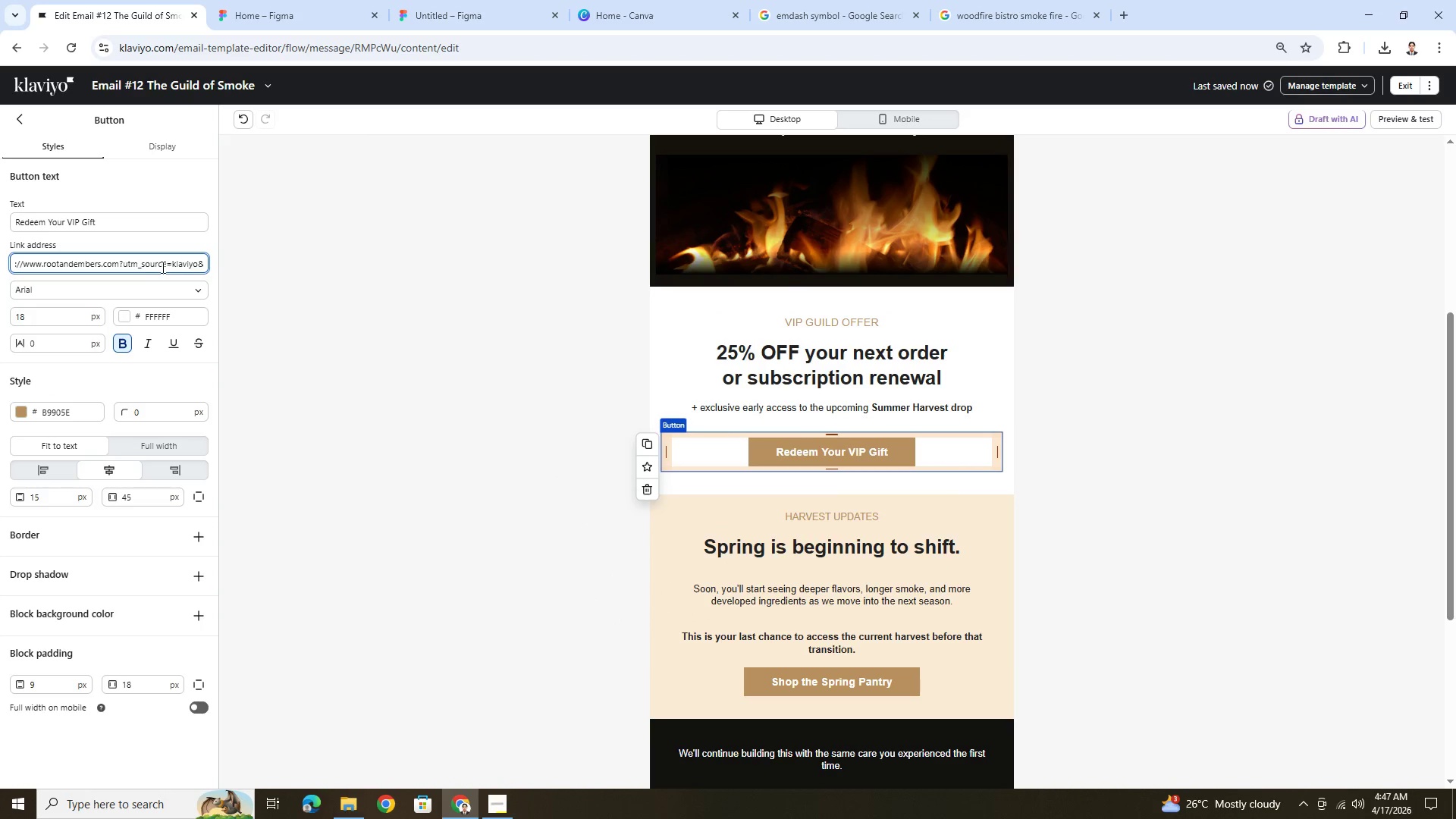 
left_click_drag(start_coordinate=[165, 267], to_coordinate=[217, 269])
 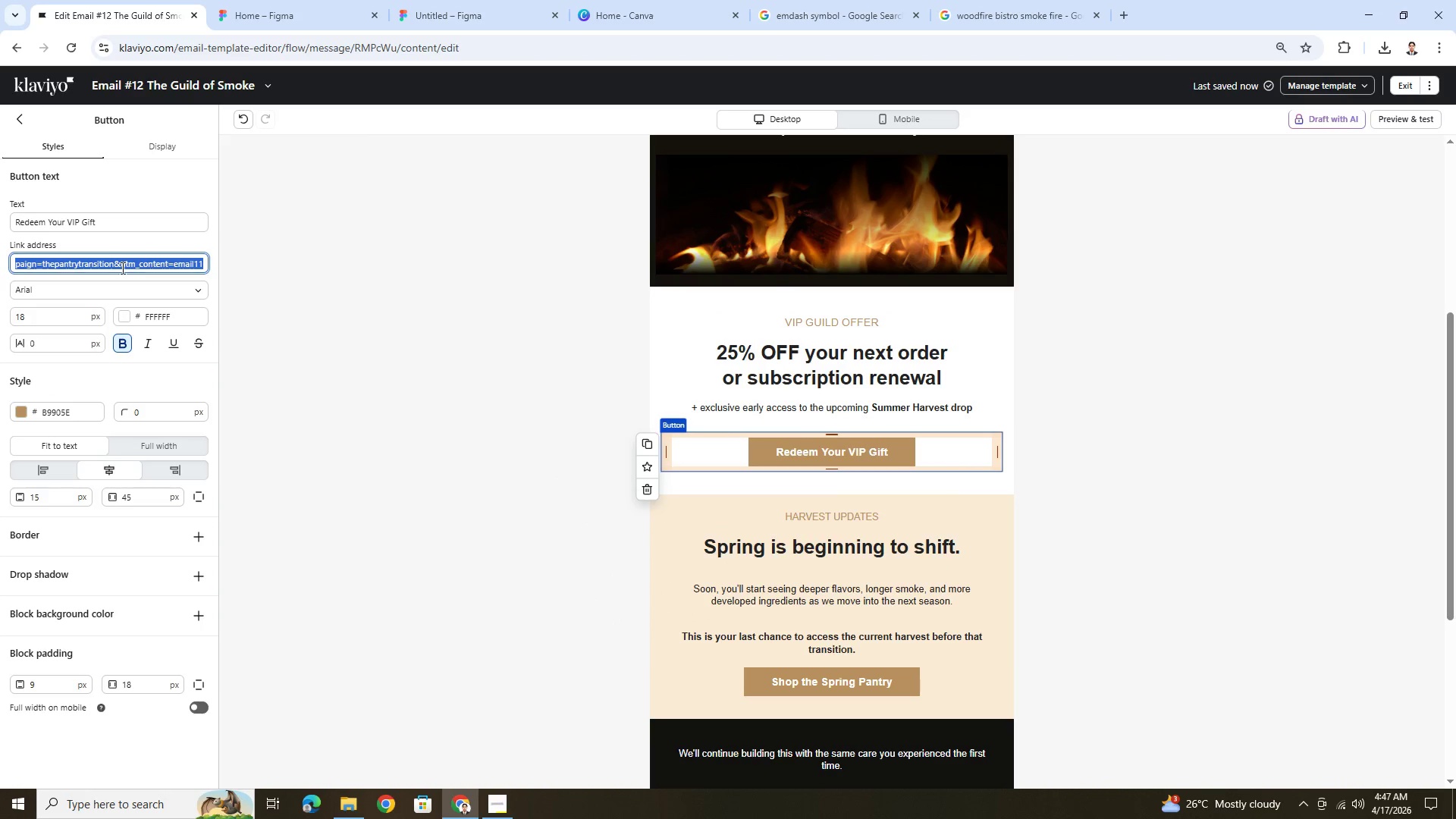 
left_click([121, 268])
 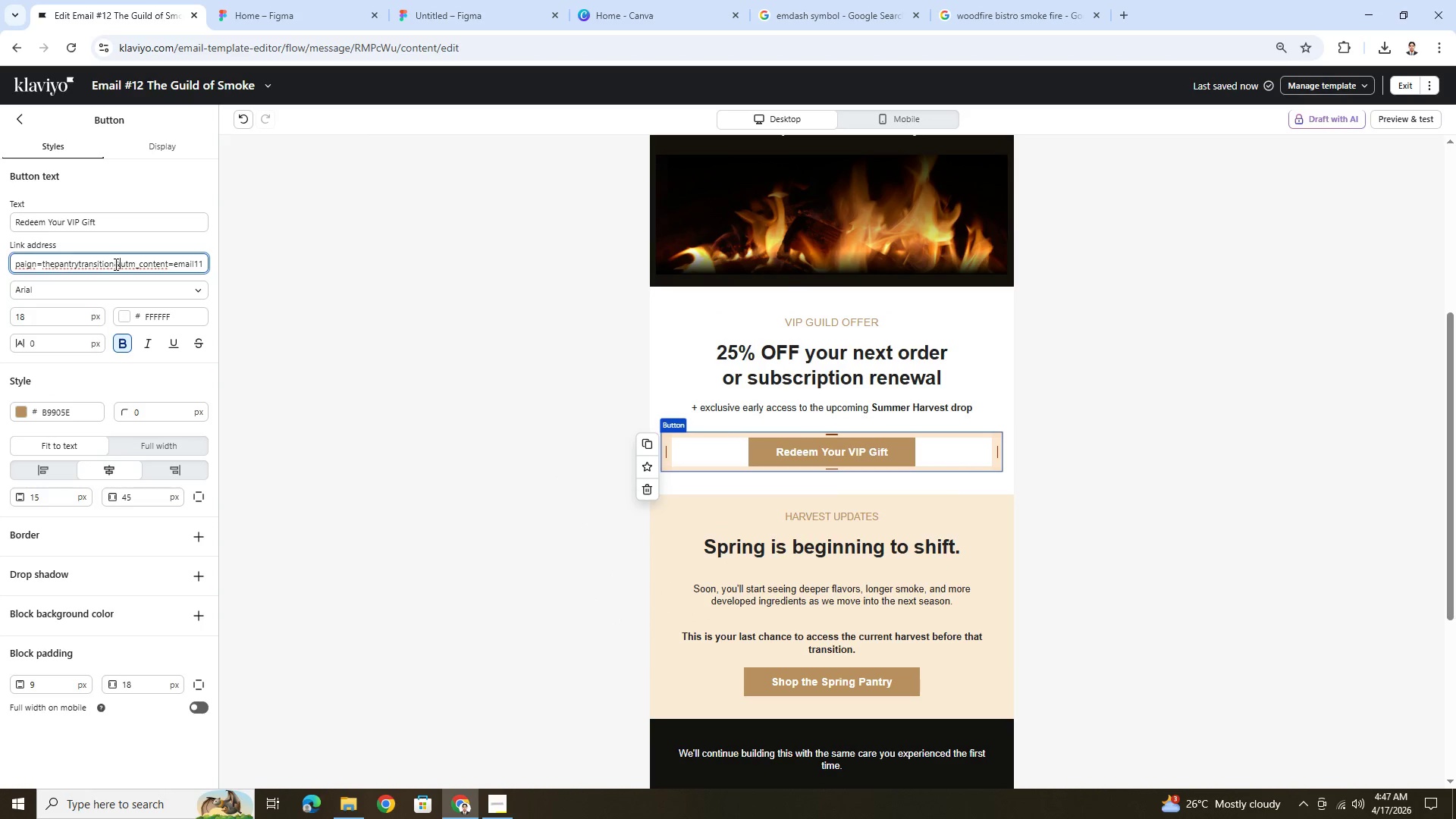 
left_click_drag(start_coordinate=[112, 264], to_coordinate=[57, 262])
 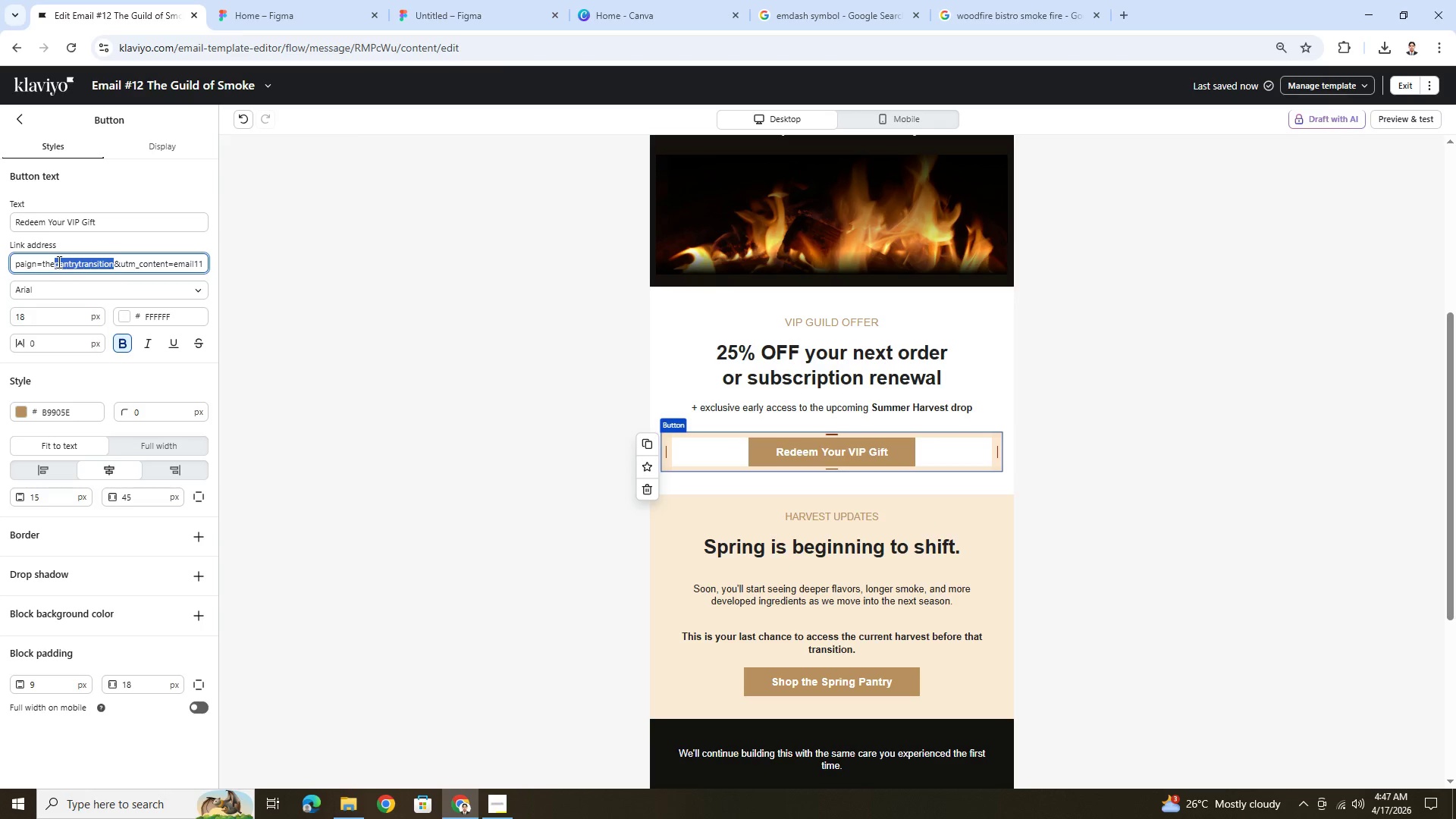 
type(guild a)
key(Backspace)
type(a)
key(Backspace)
key(Backspace)
type(and )
key(Backspace)
type(smoke)
 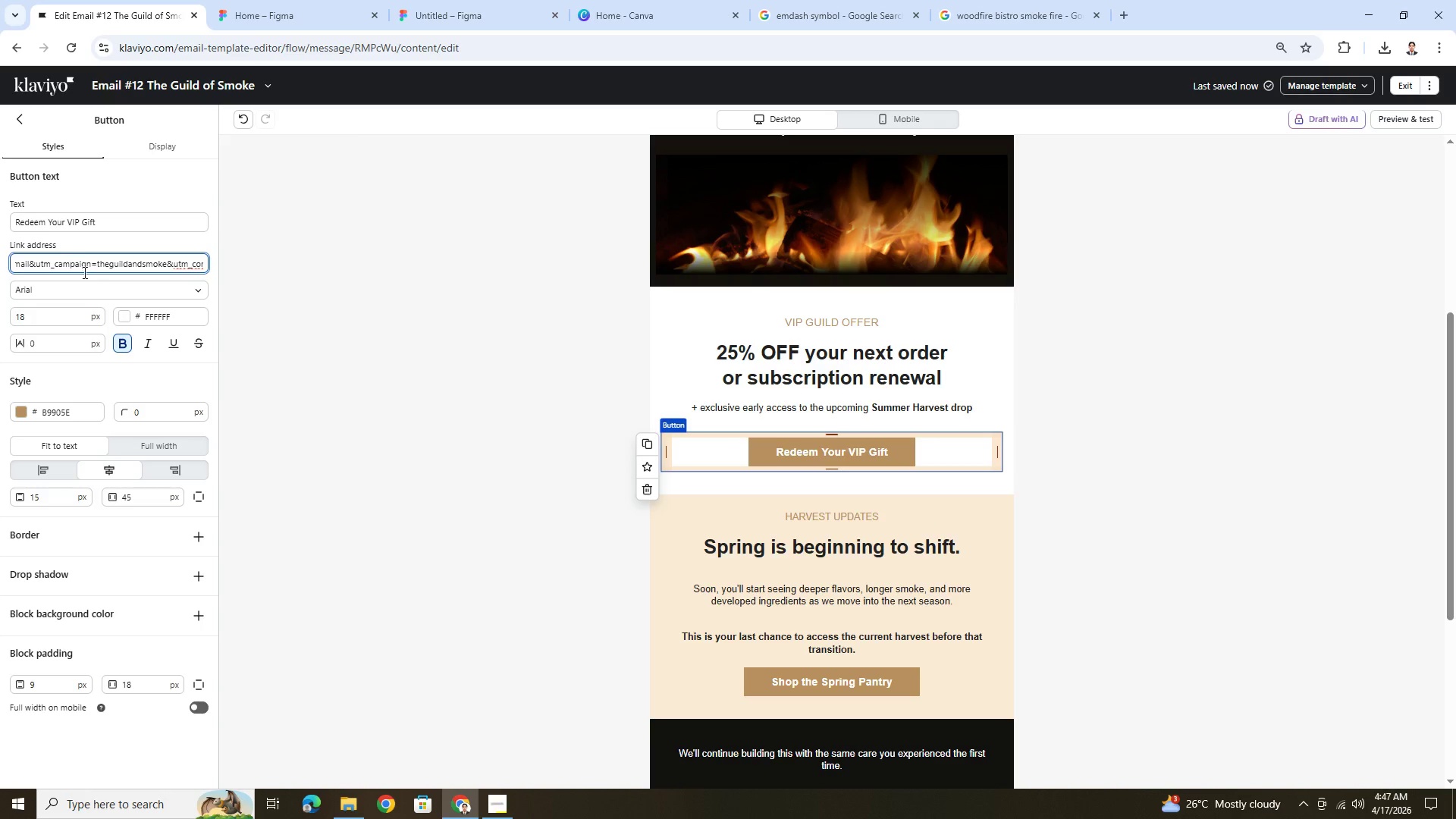 
hold_key(key=ShiftLeft, duration=0.88)
left_click([96, 264])
 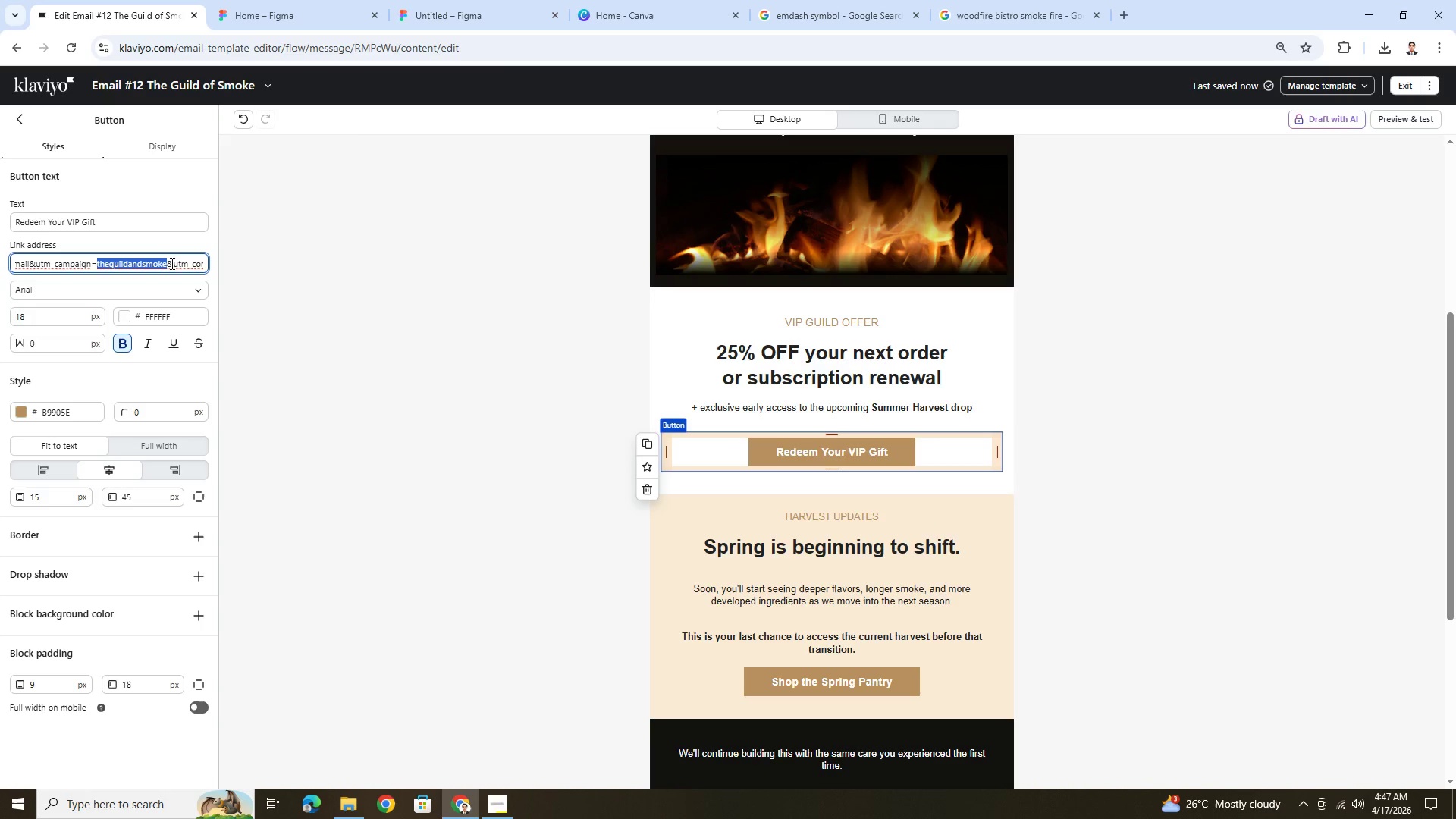 
key(Control+C)
 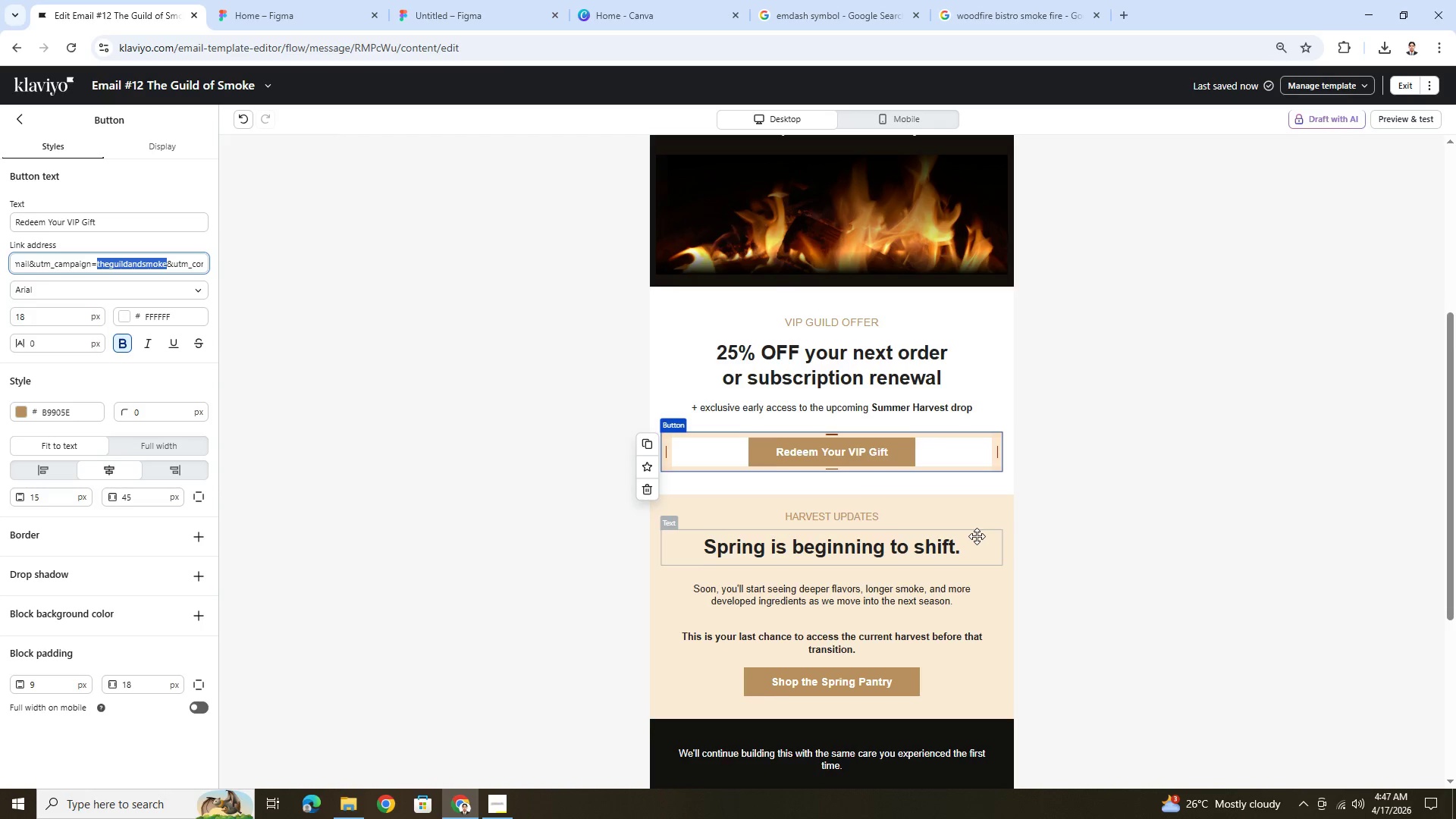 
scroll: coordinate [977, 538], scroll_direction: down, amount: 3.0
 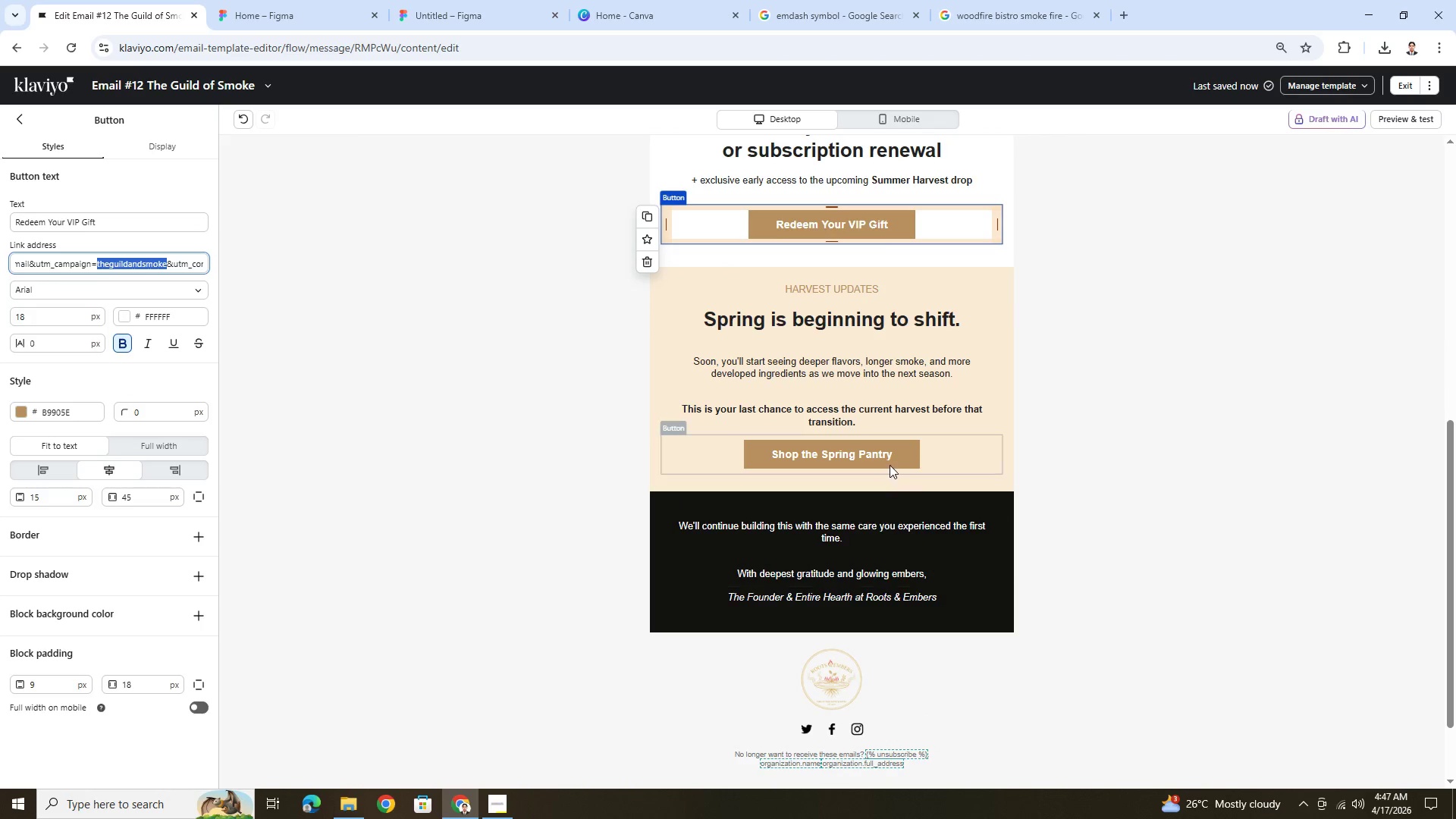 
left_click([890, 465])
 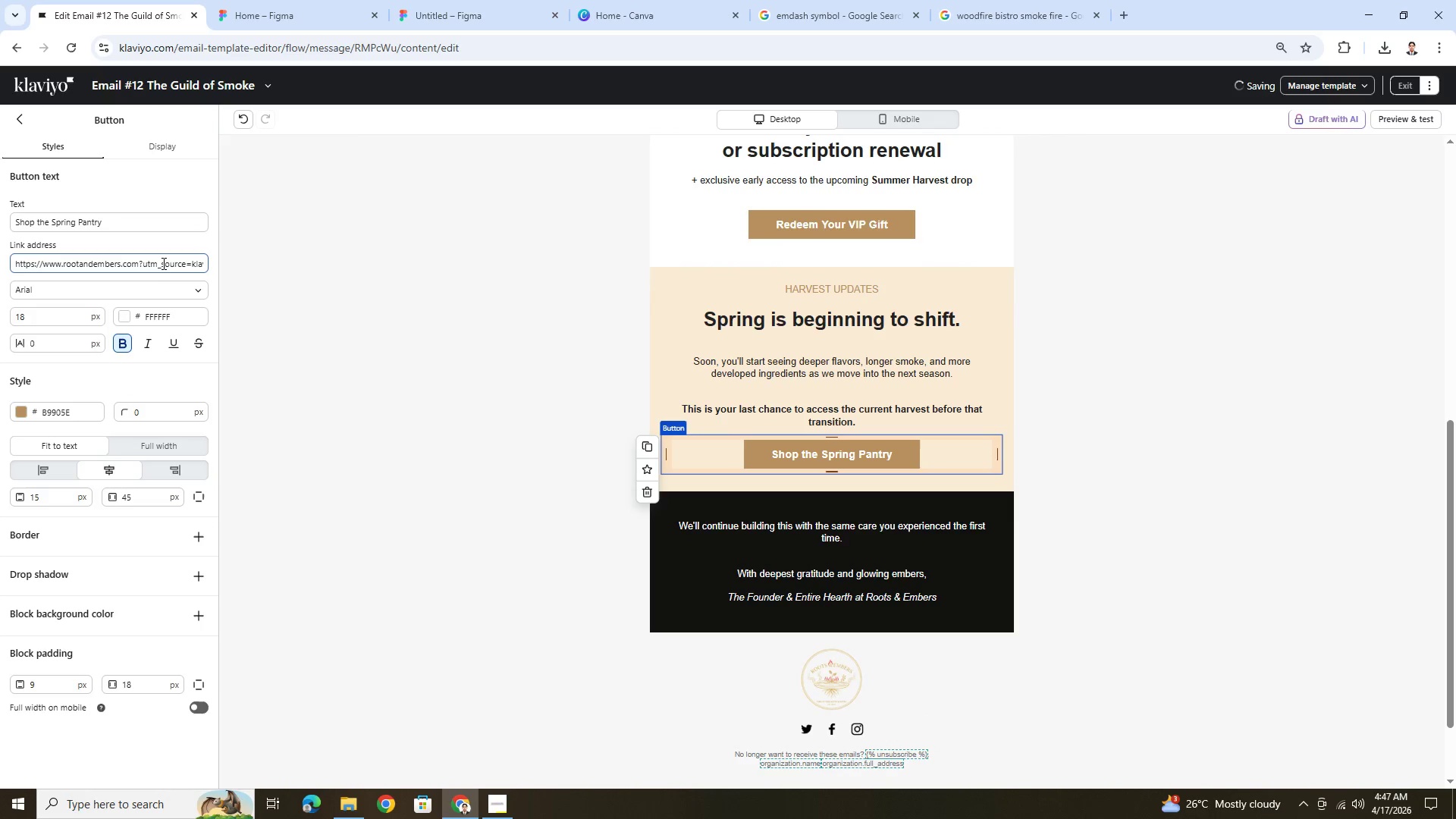 
left_click_drag(start_coordinate=[158, 265], to_coordinate=[235, 264])
 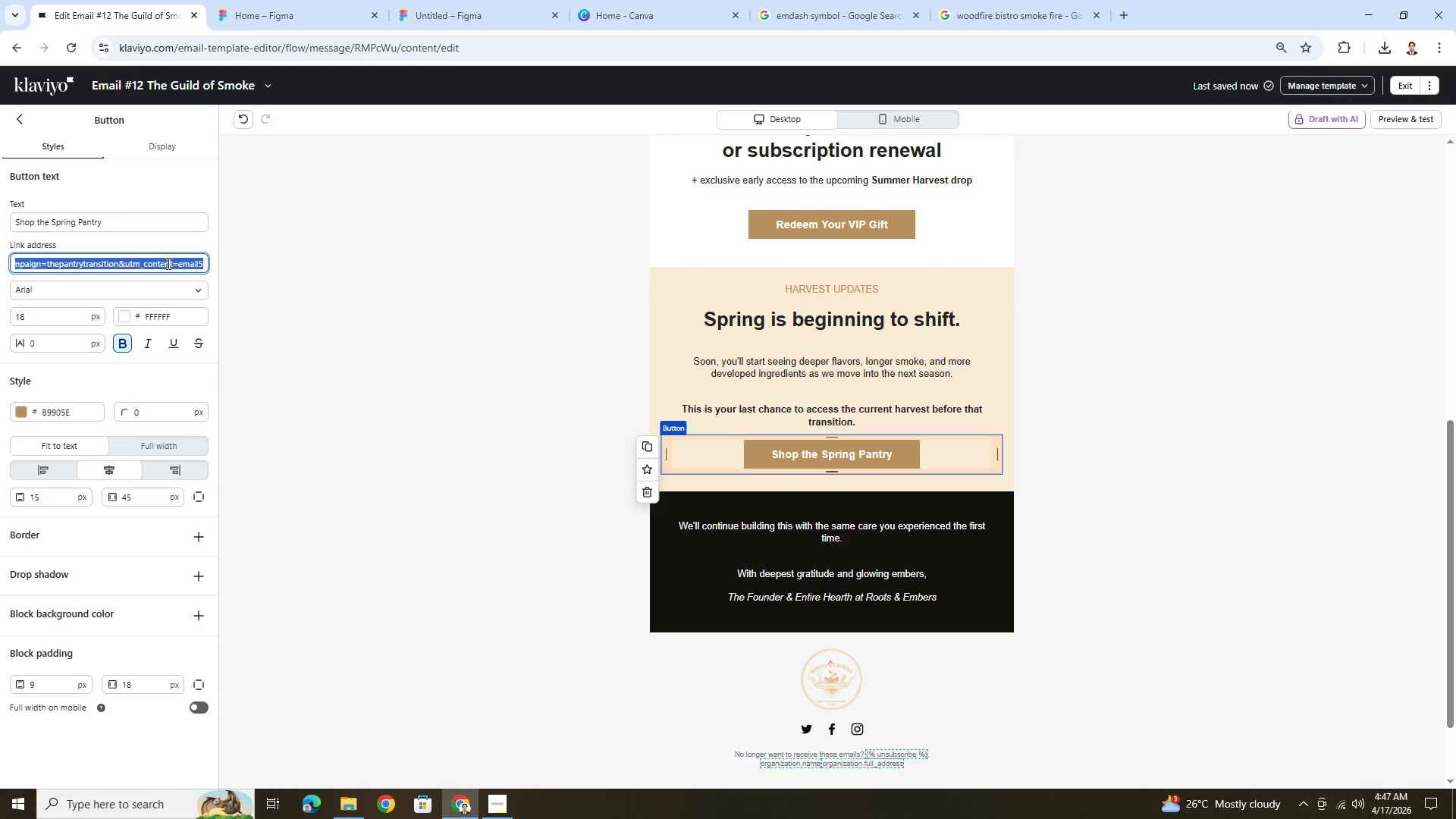 
left_click([167, 263])
 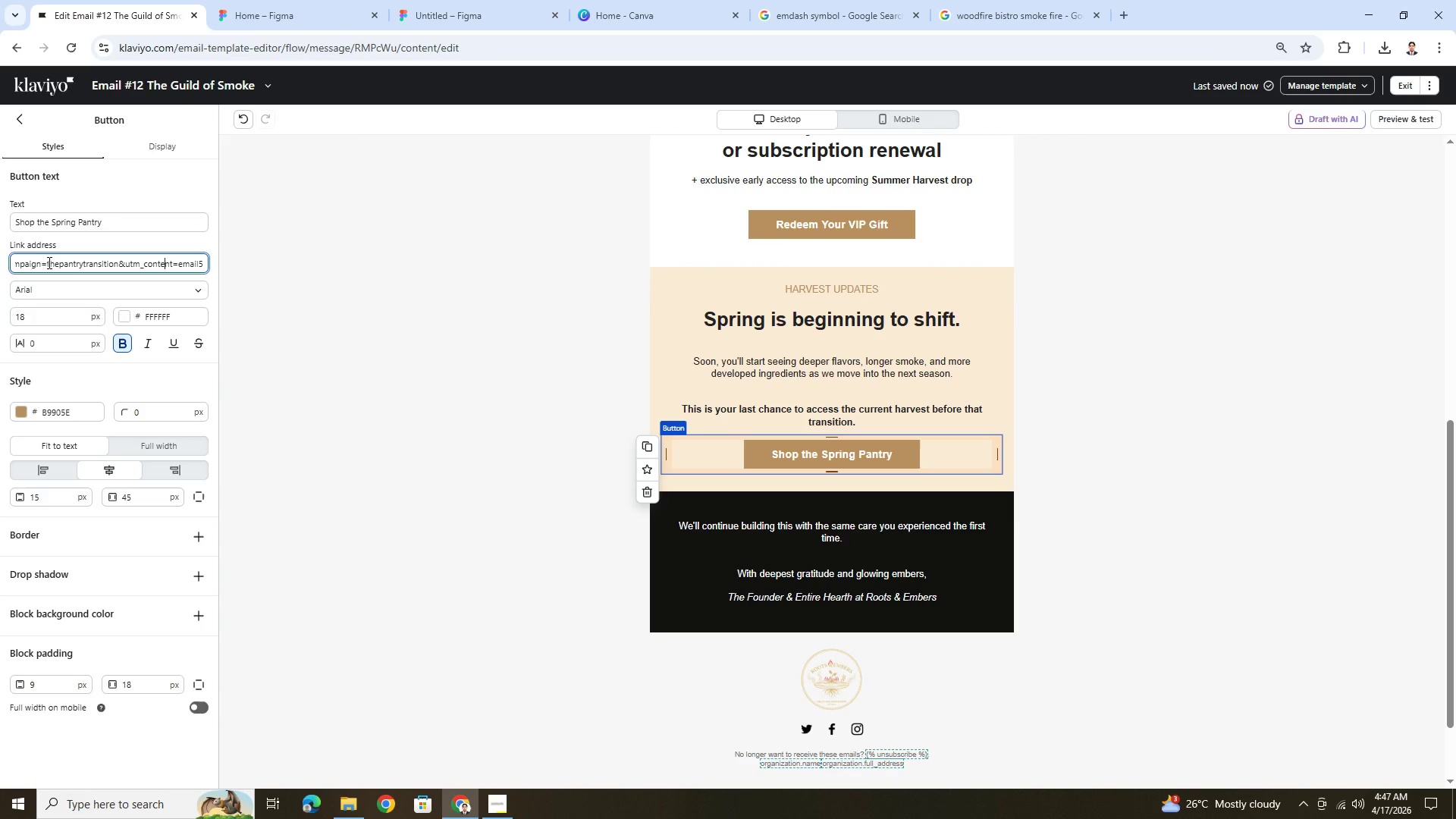 
left_click_drag(start_coordinate=[48, 262], to_coordinate=[118, 261])
 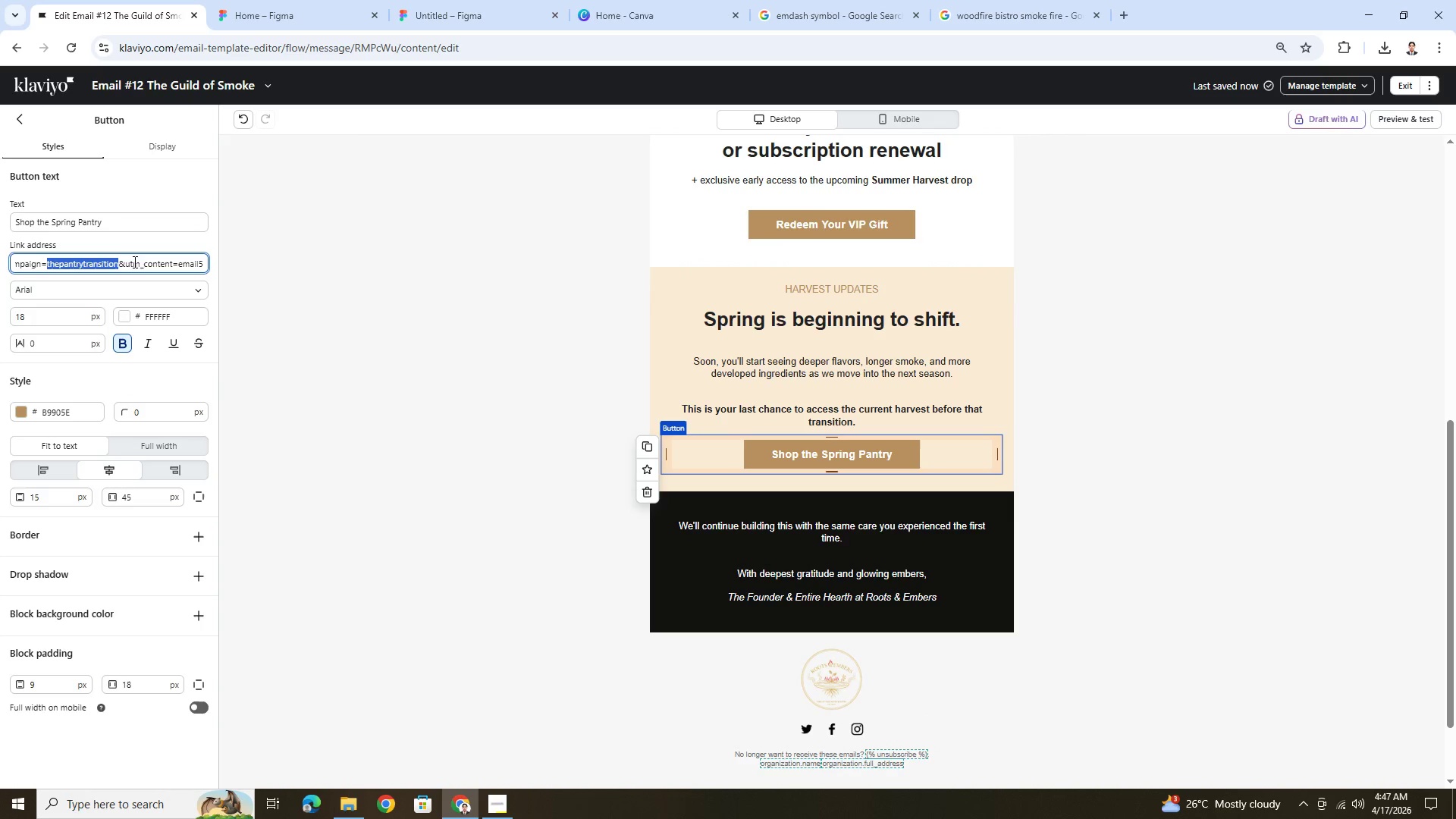 
key(Control+V)
 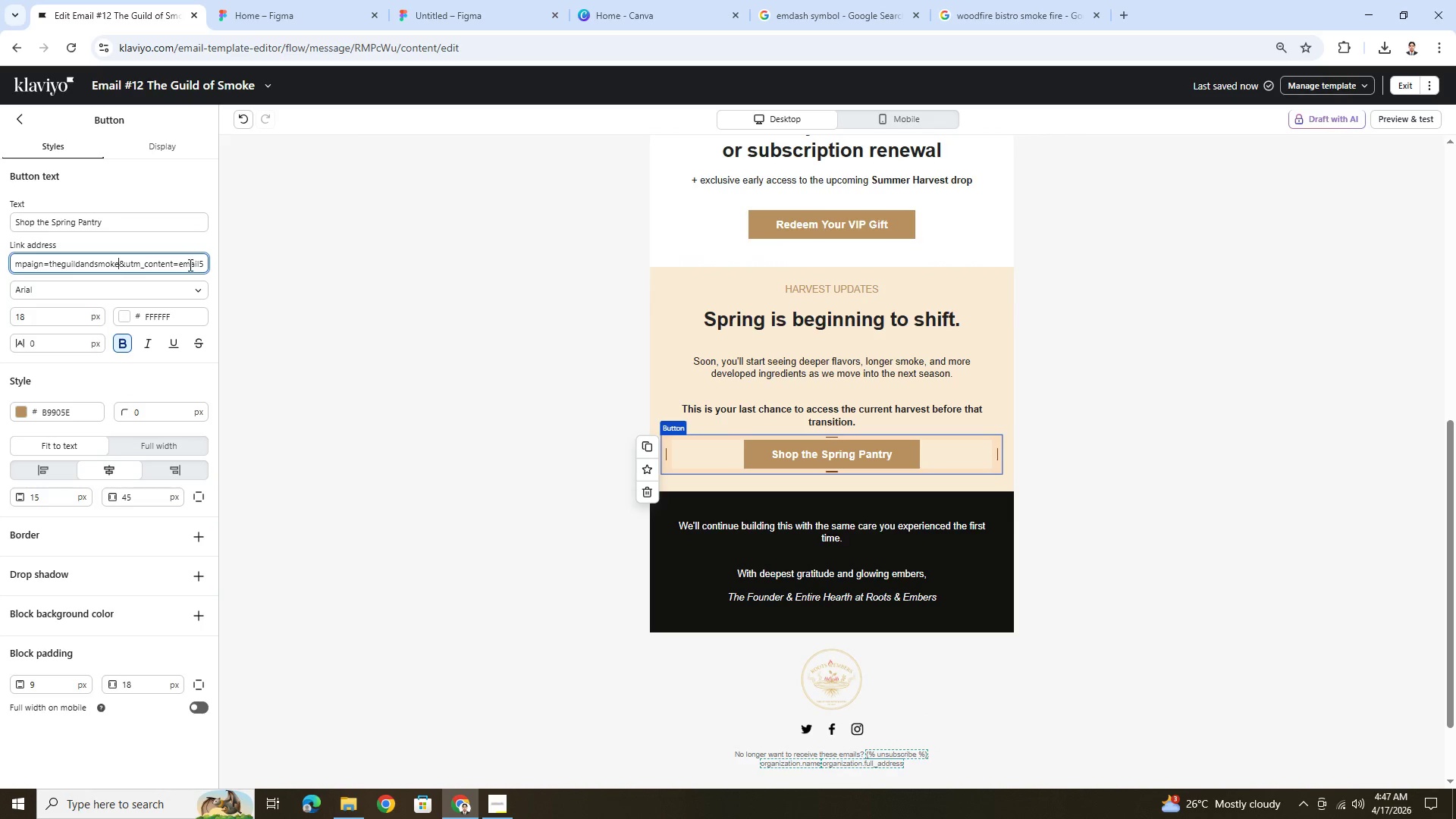 
left_click([189, 265])
 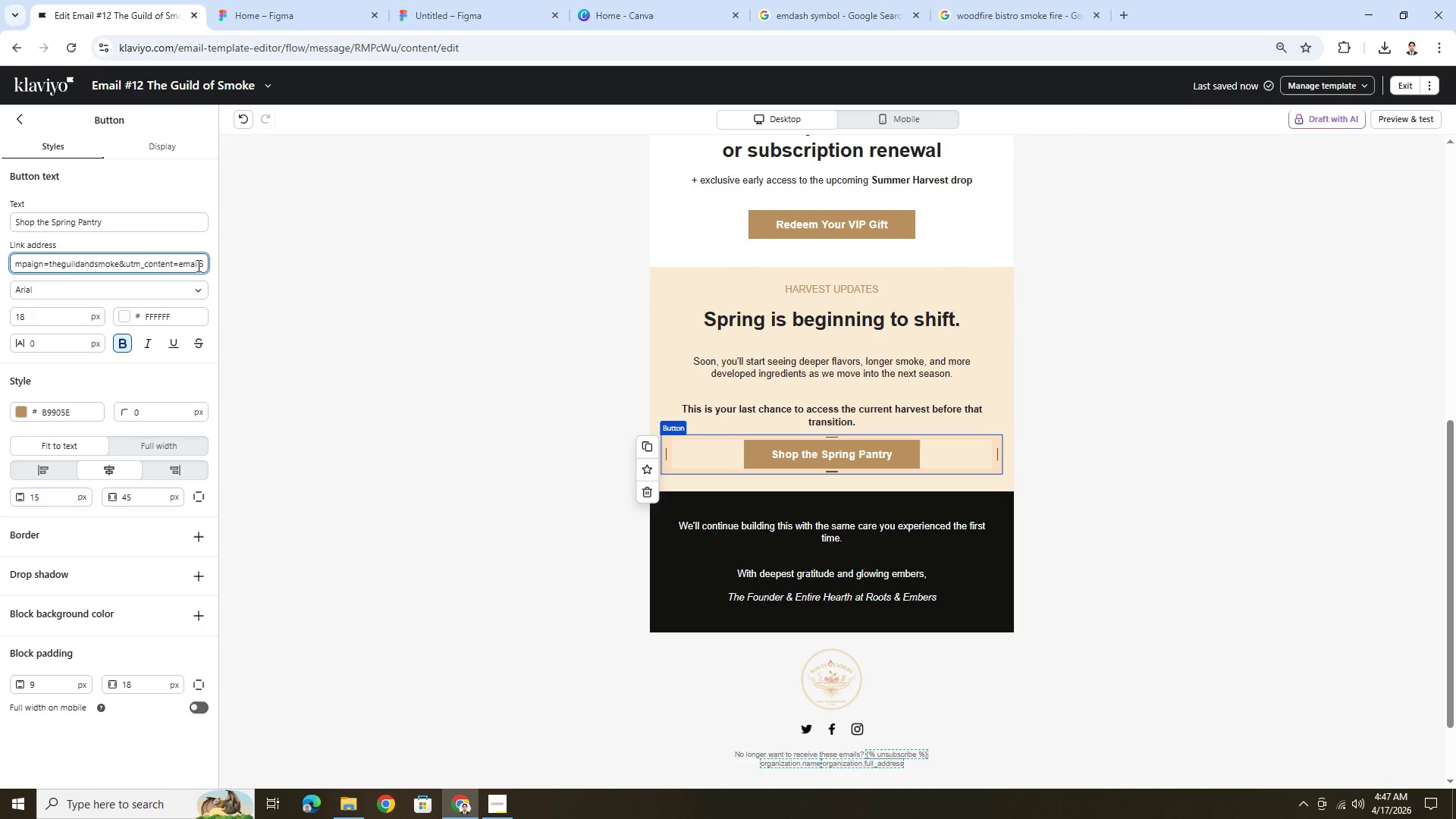 
left_click_drag(start_coordinate=[198, 265], to_coordinate=[206, 263])
 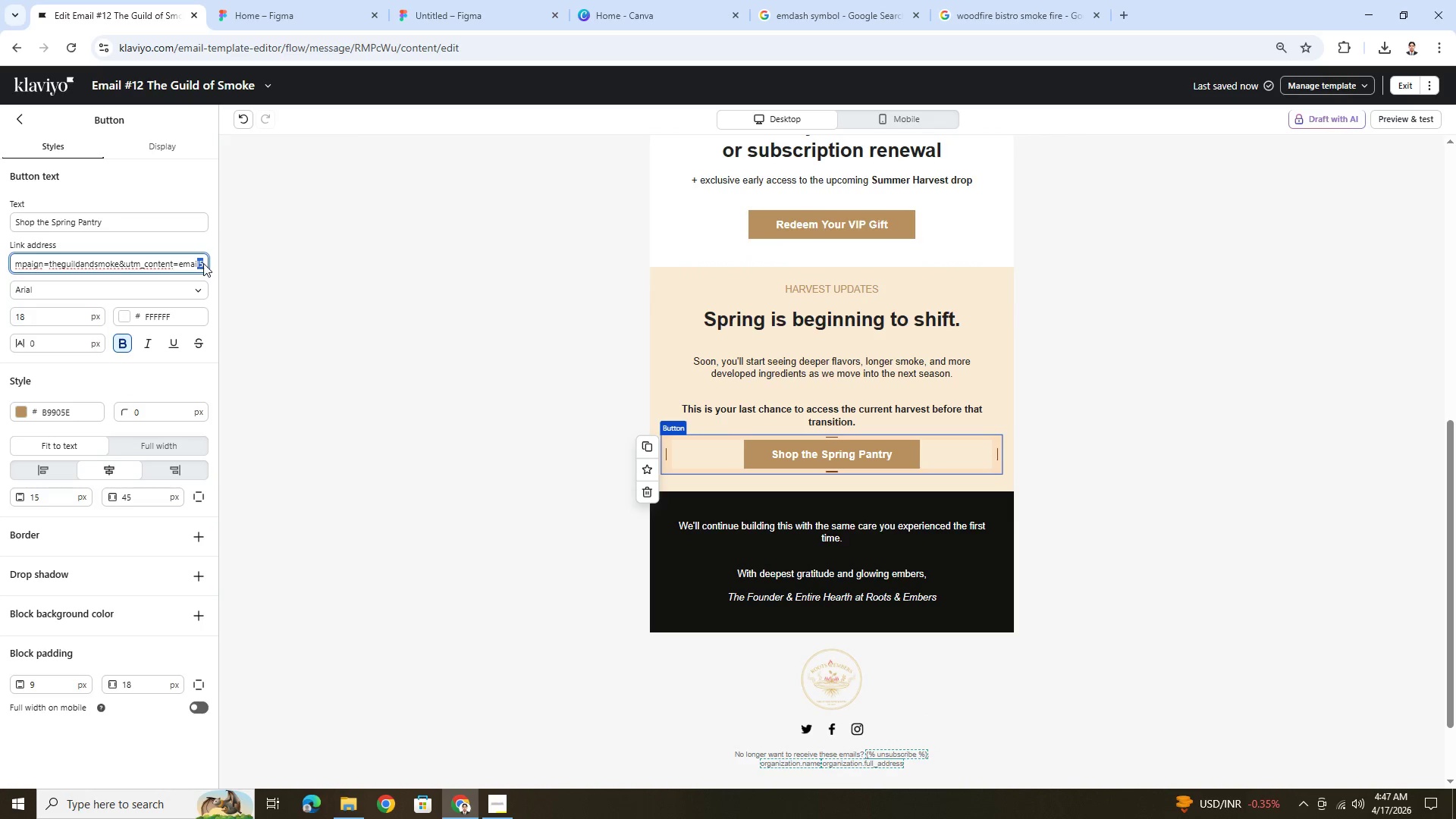 
left_click([202, 263])
 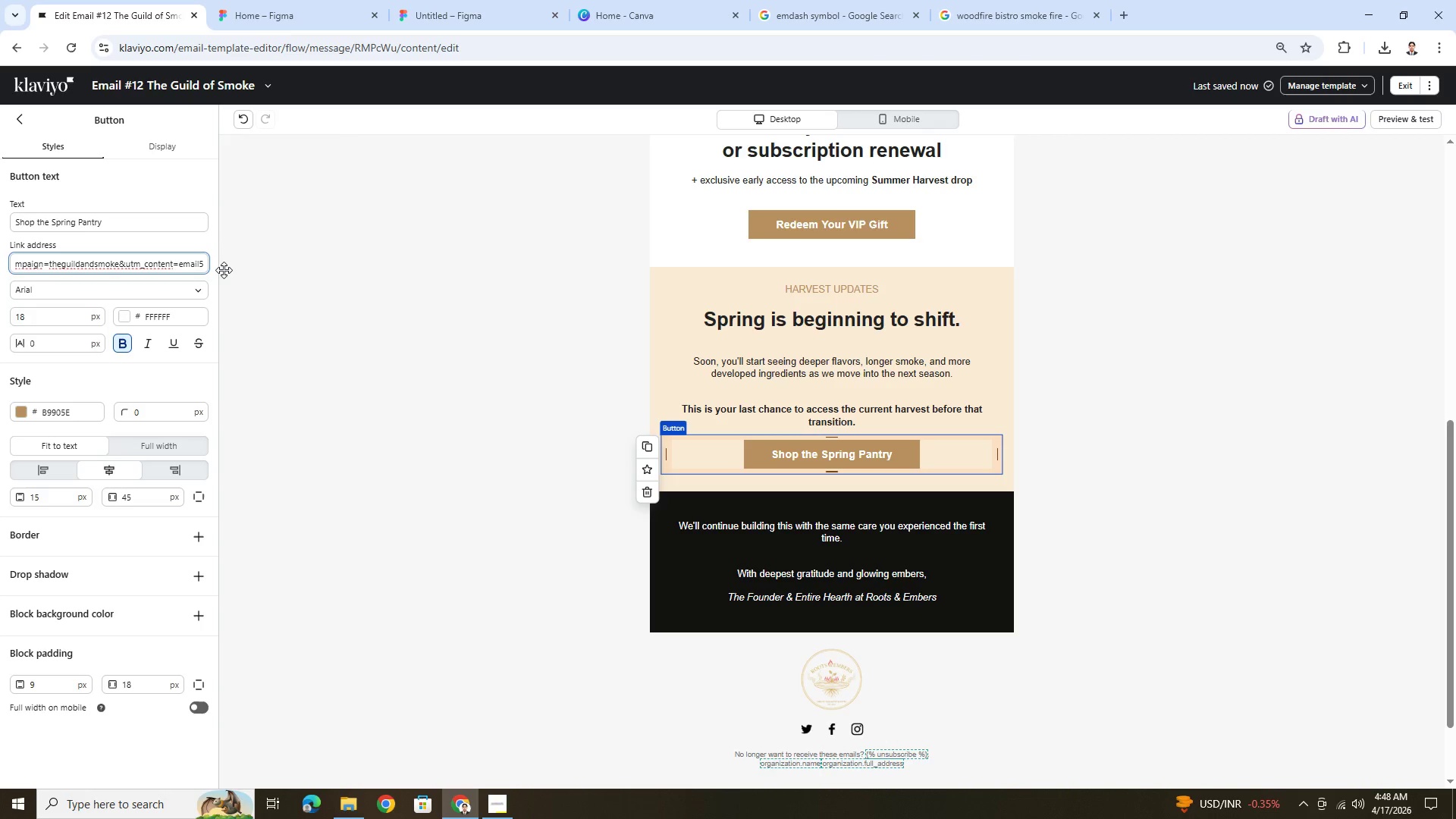 
key(Backspace)
type(11)
 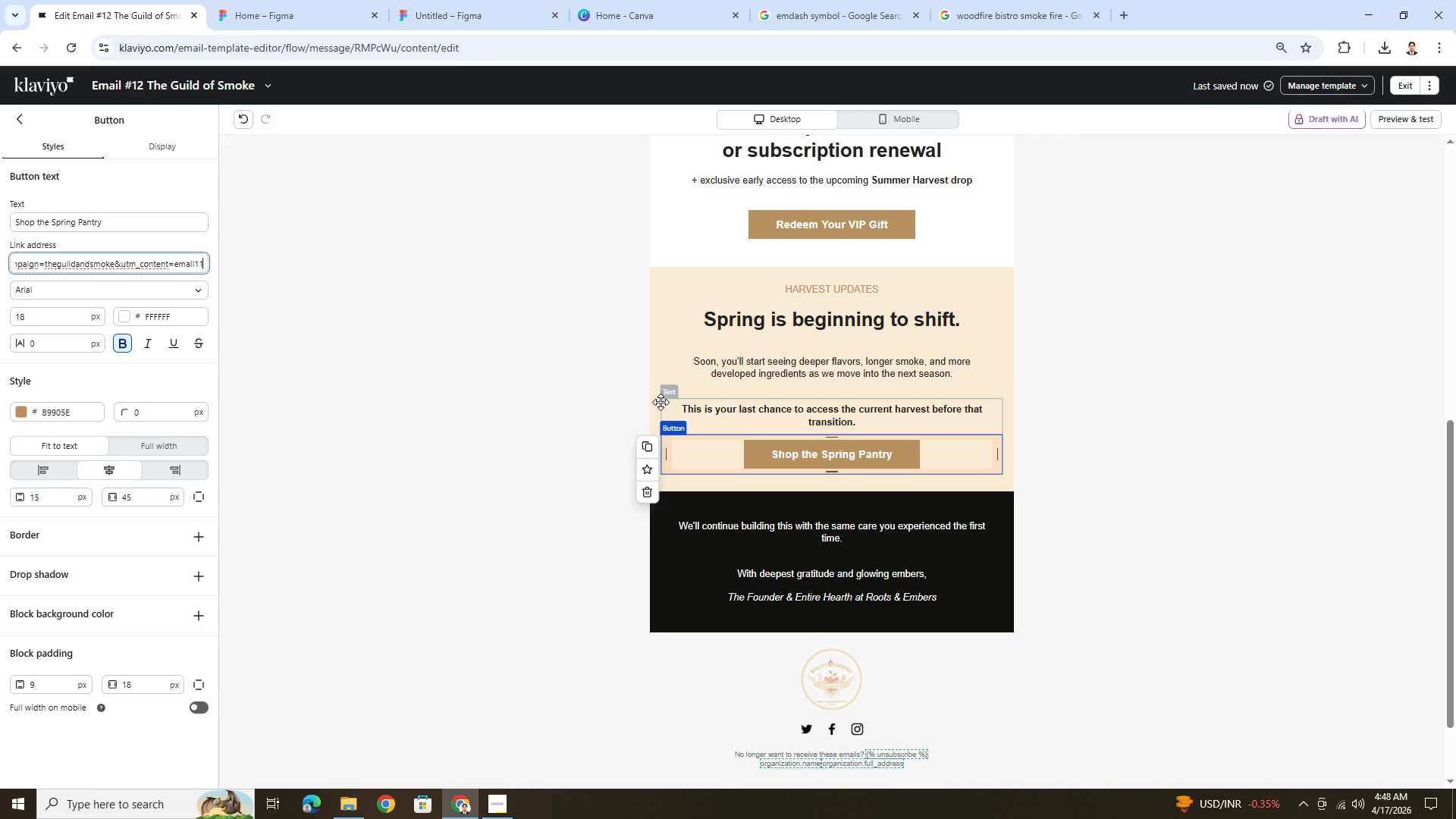 
key(Backspace)
 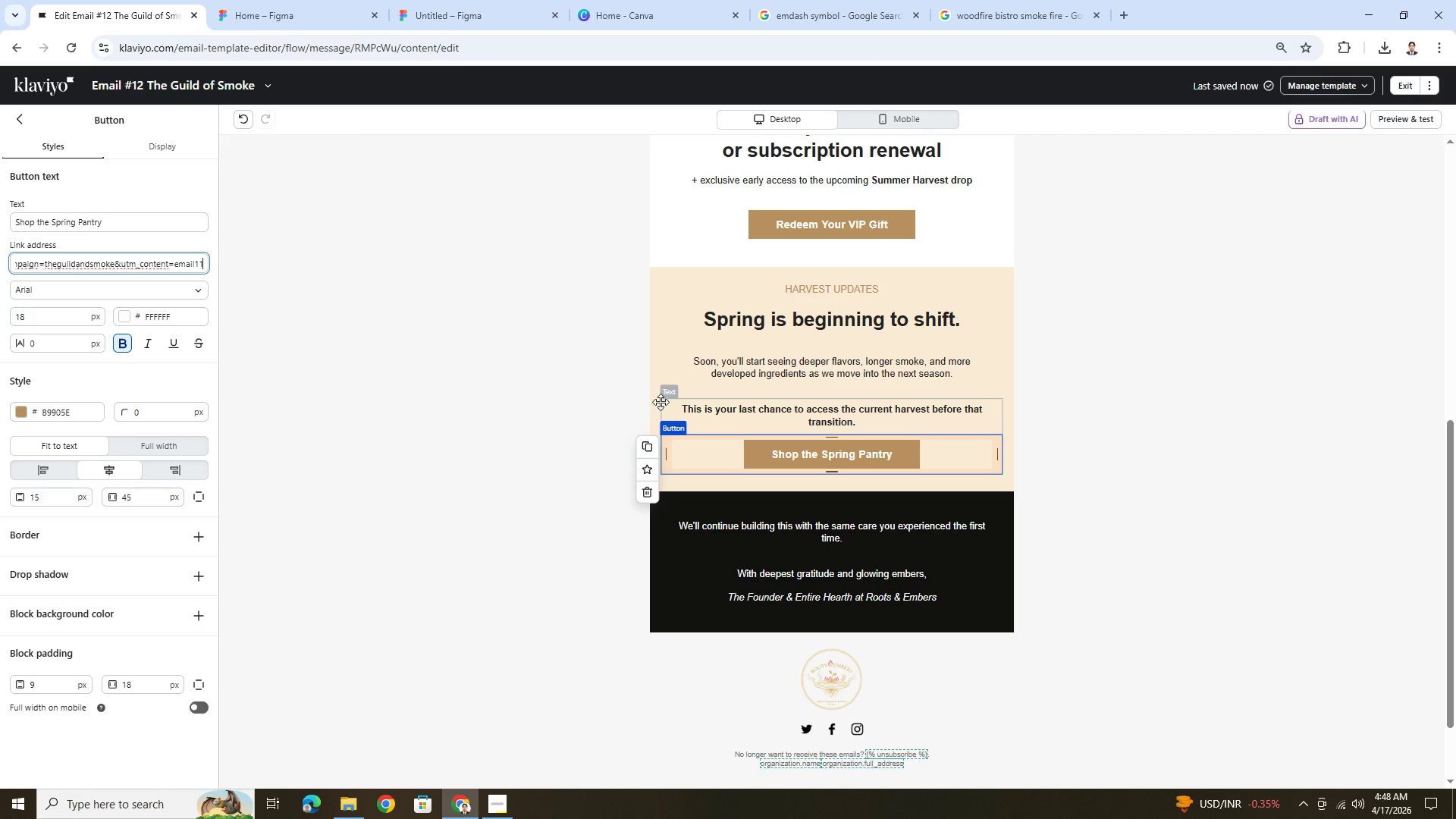 
key(2)
 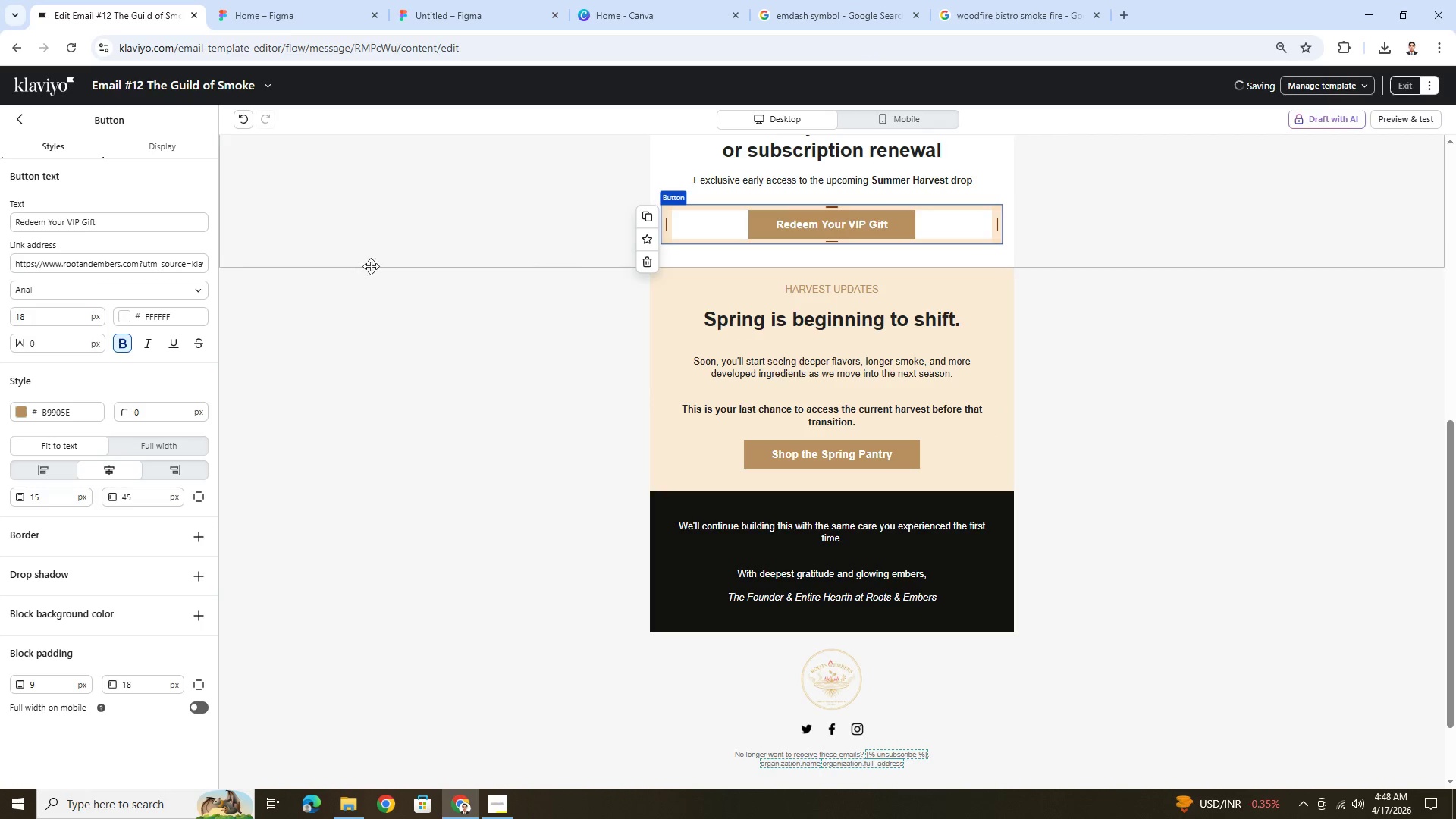 
left_click([169, 262])
 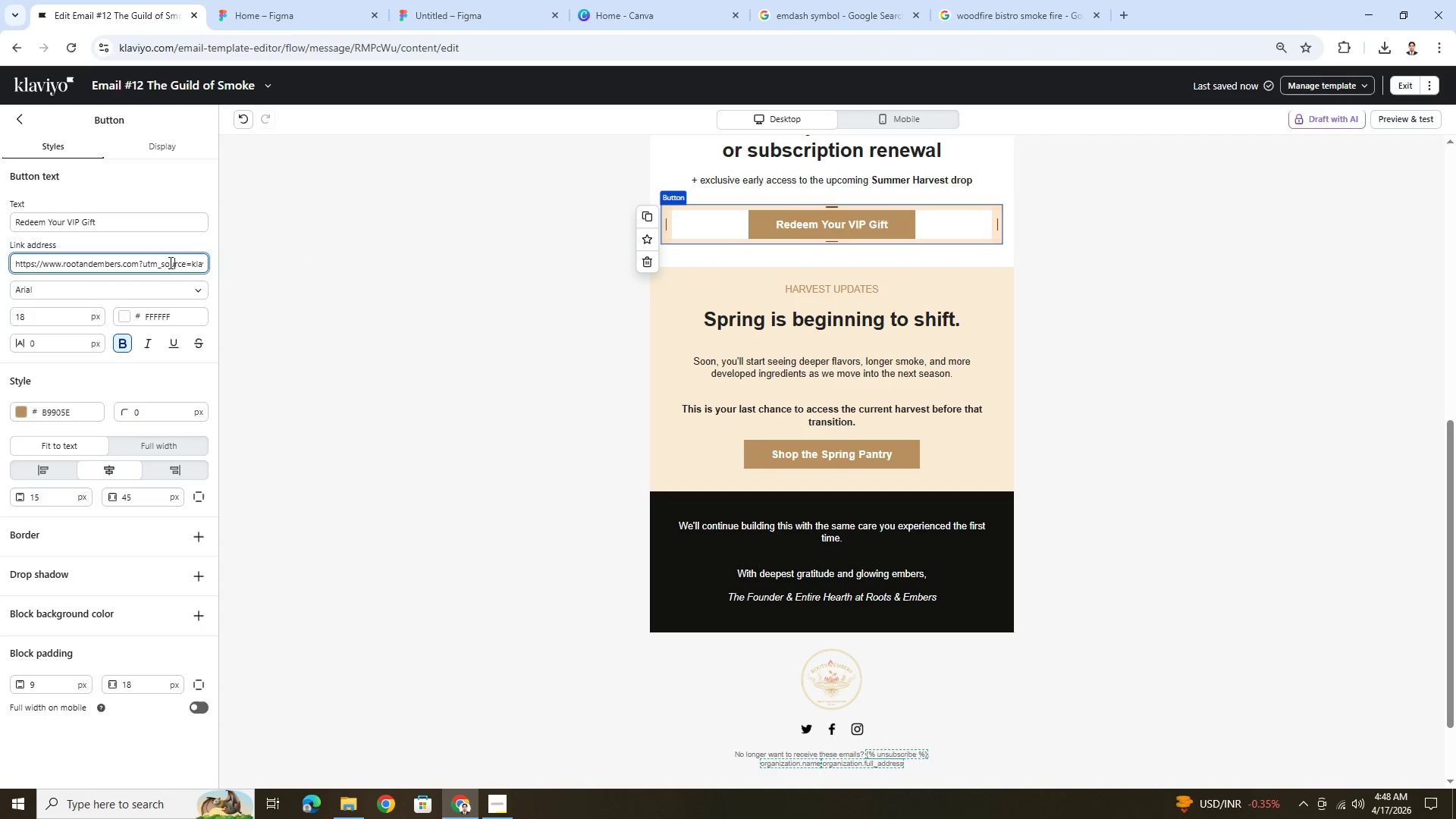 
hold_key(key=ArrowRight, duration=1.52)
 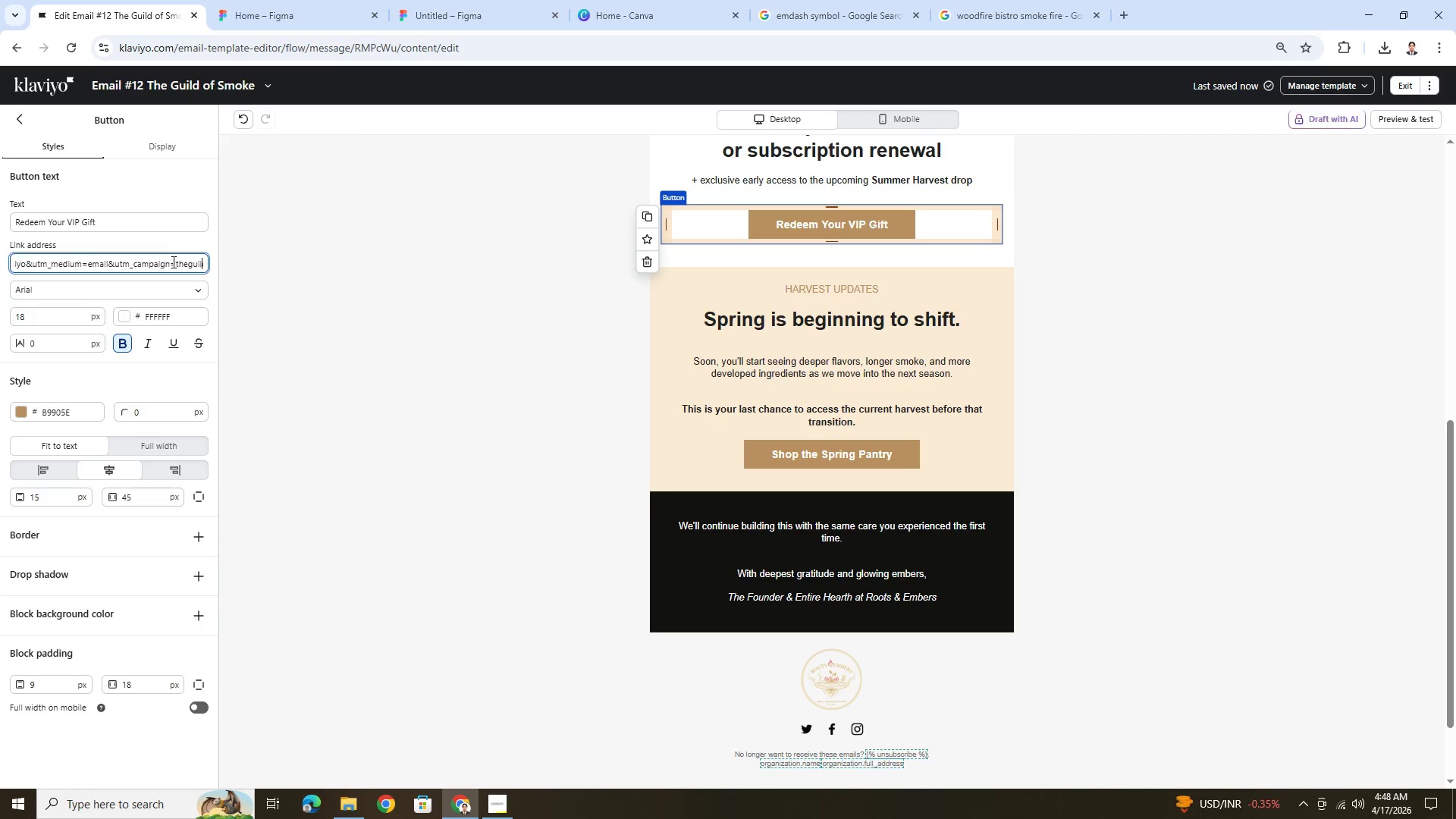 
hold_key(key=ArrowRight, duration=1.5)
 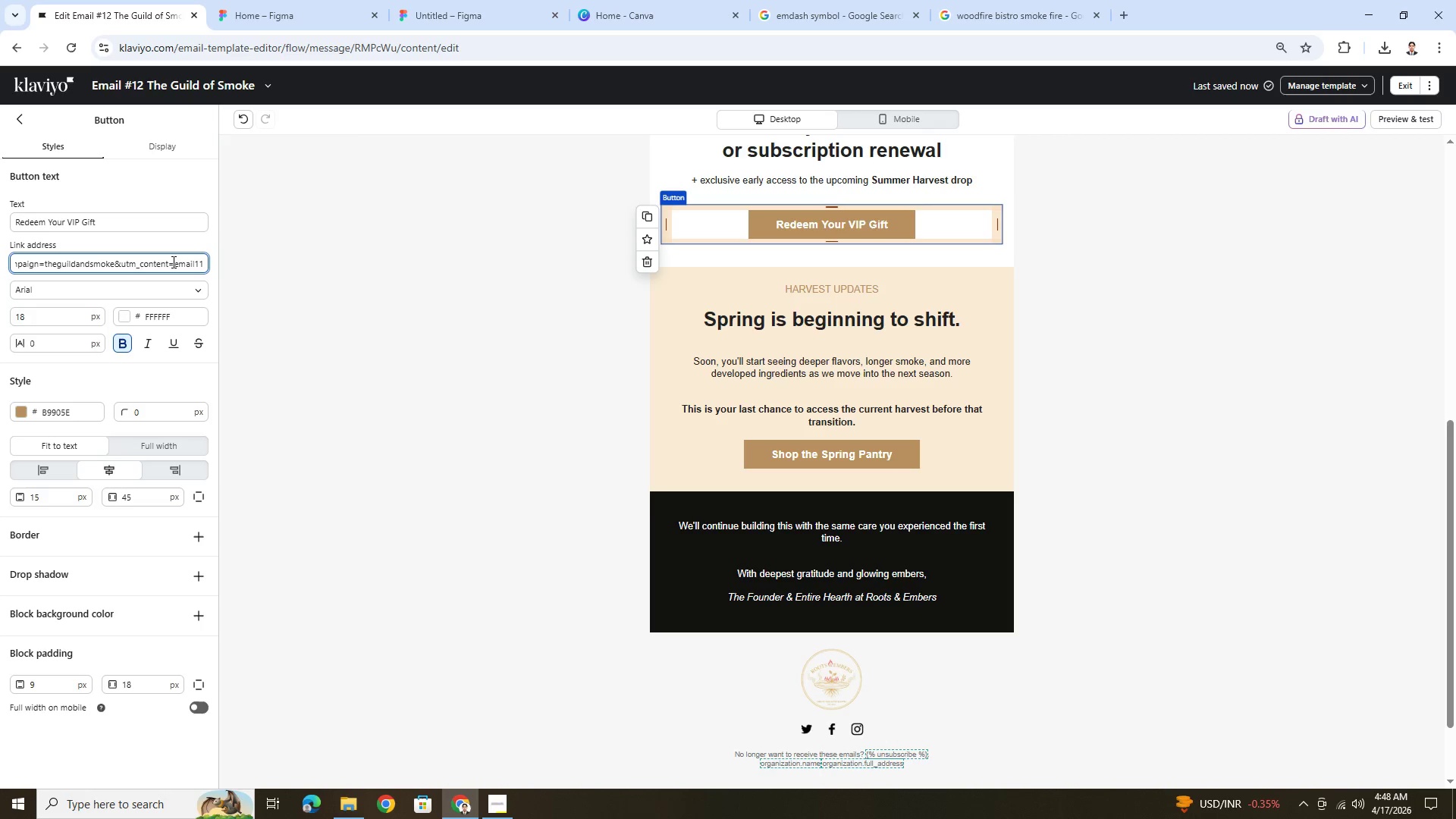 
hold_key(key=ArrowRight, duration=0.69)
 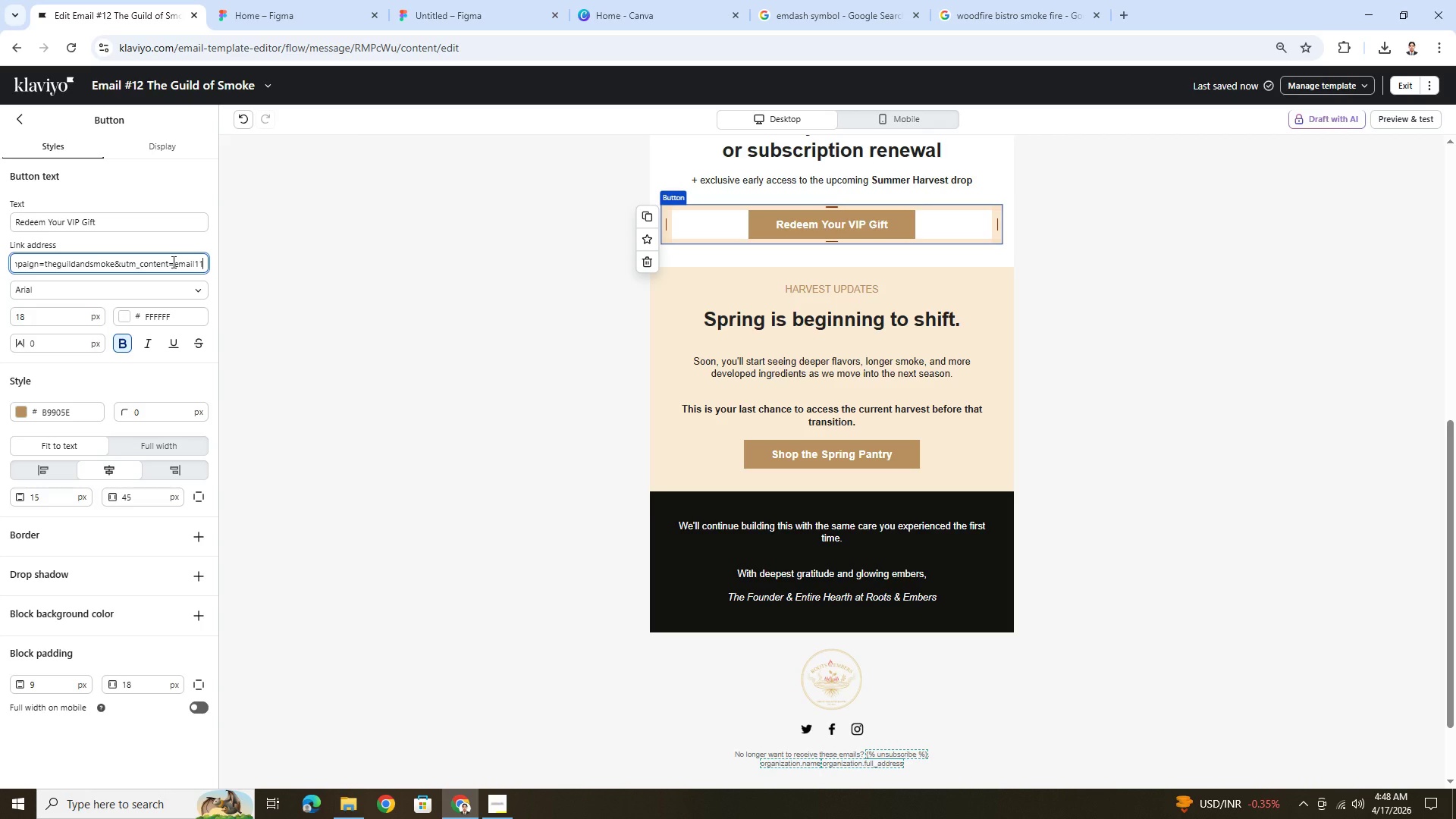 
key(Backspace)
 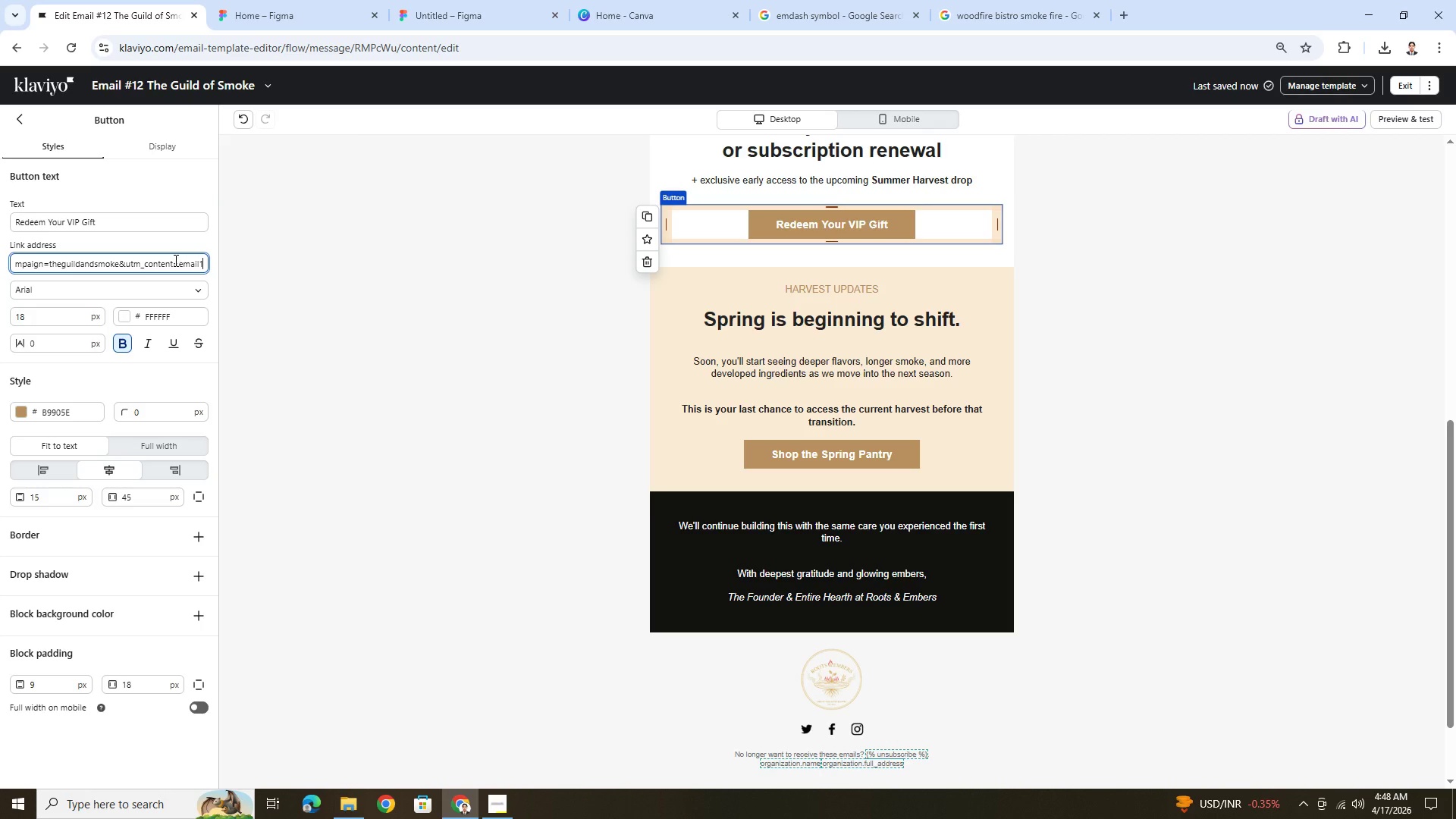 
key(2)
 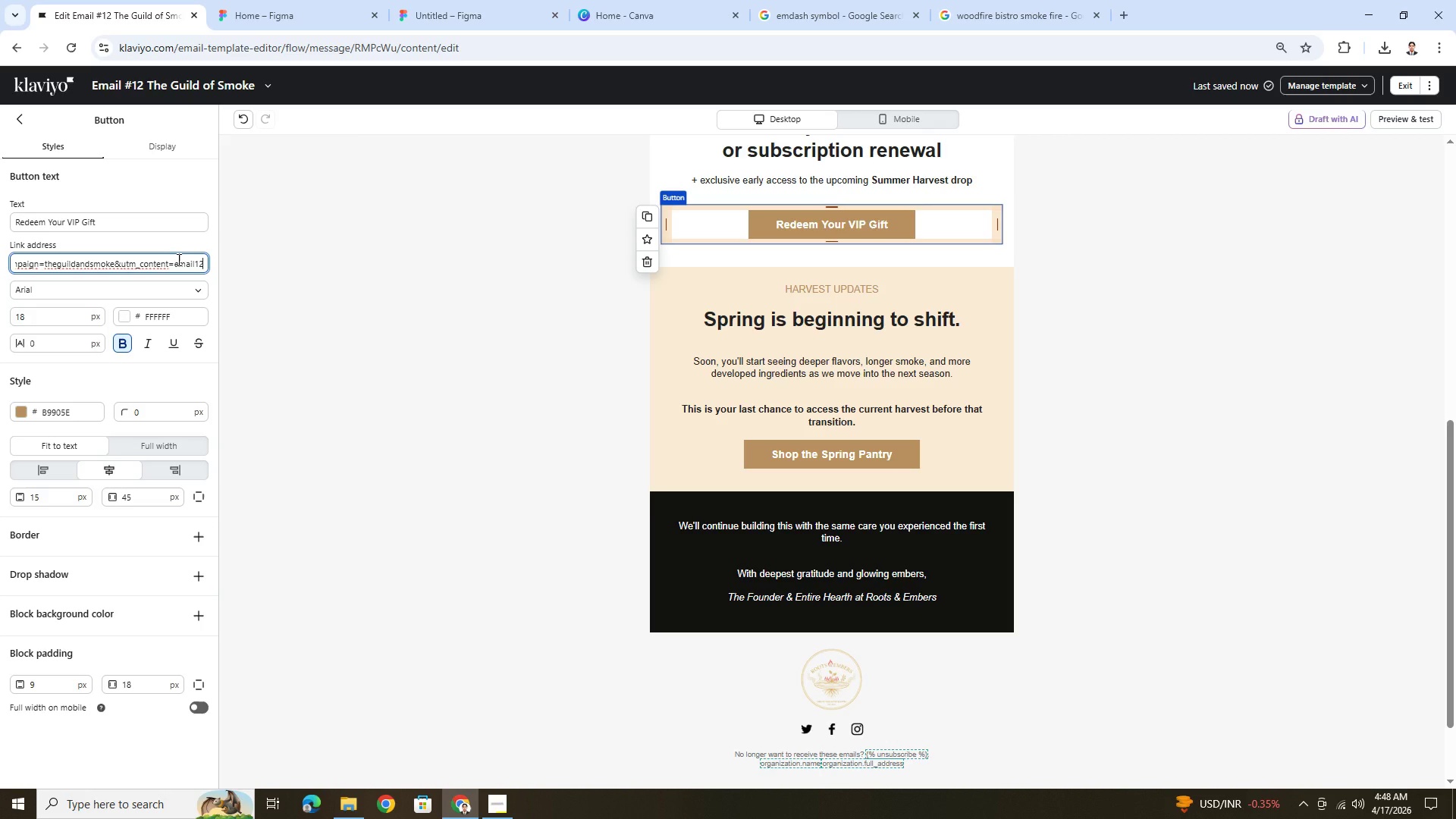 
wait(7.16)
 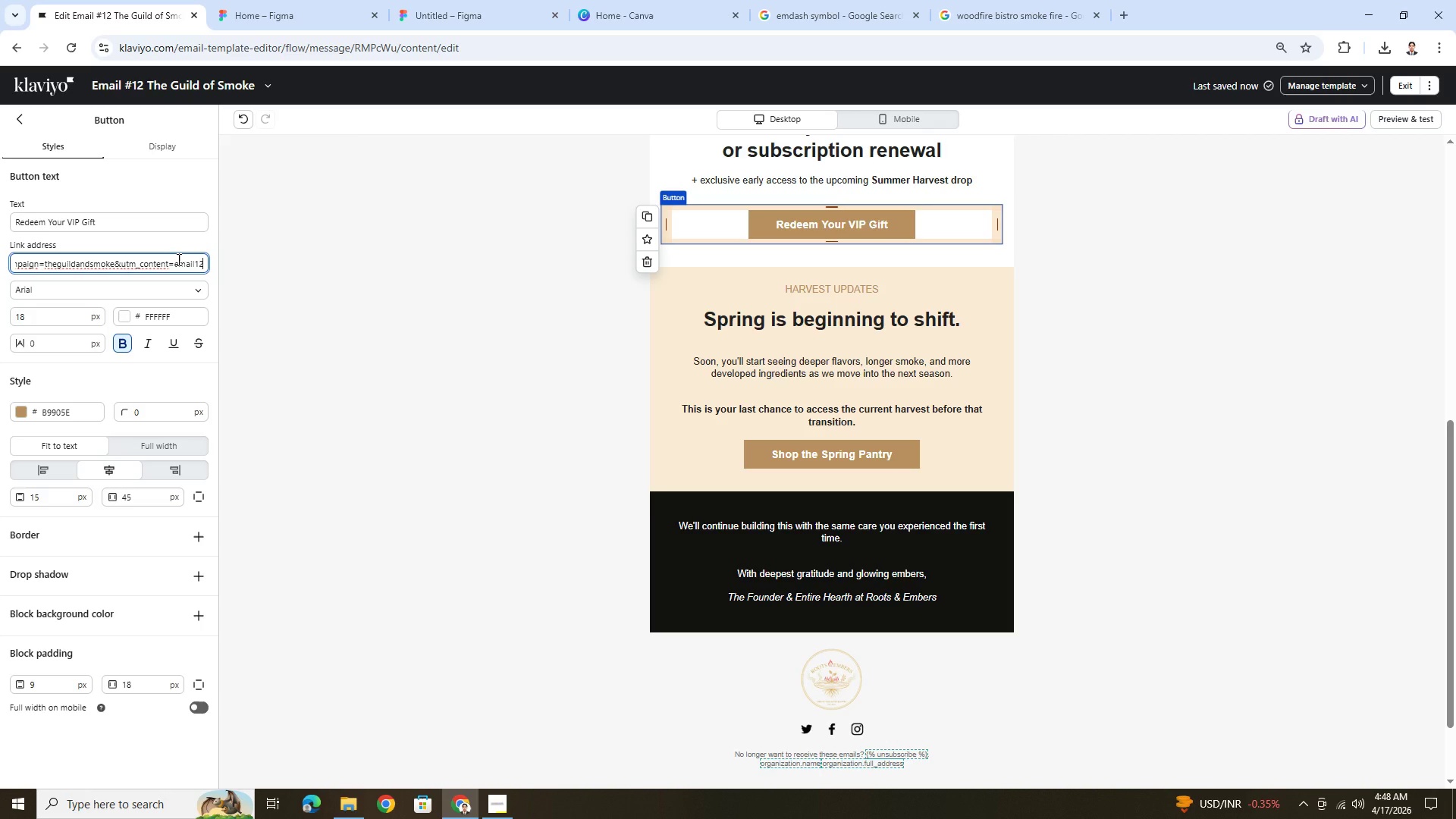 
left_click([42, 268])
 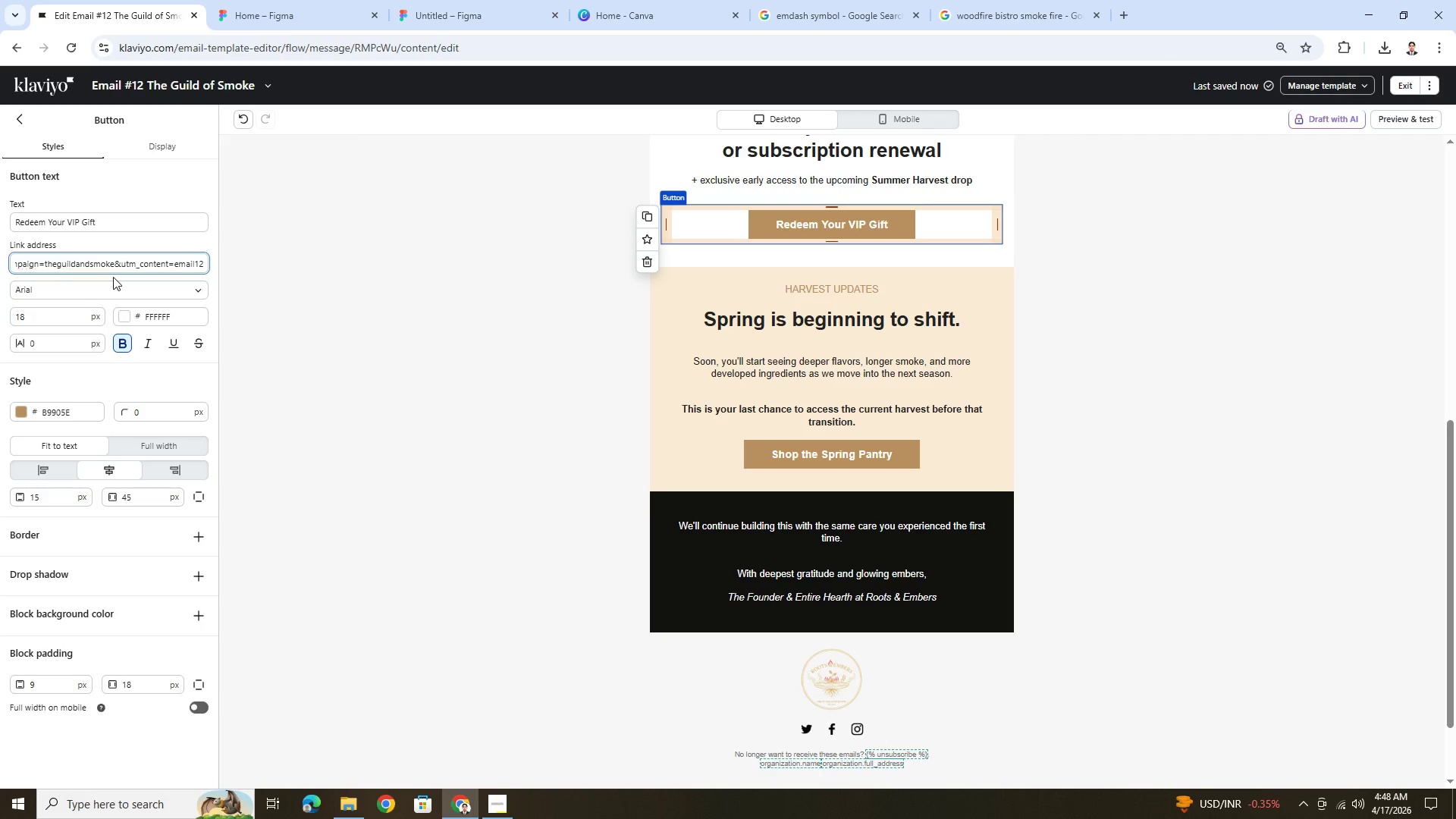 
hold_key(key=ArrowLeft, duration=1.5)
 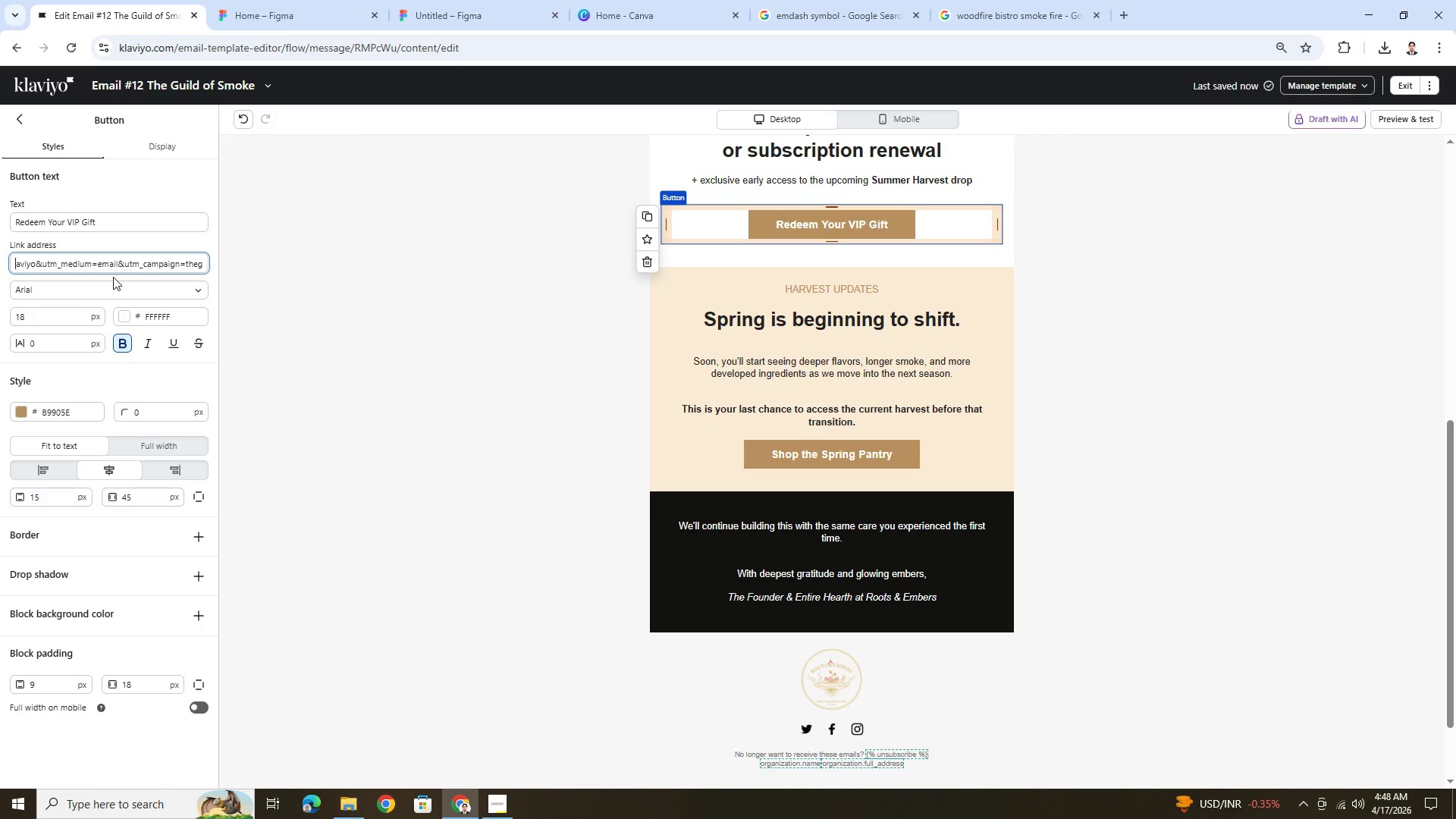 
key(ArrowLeft)
 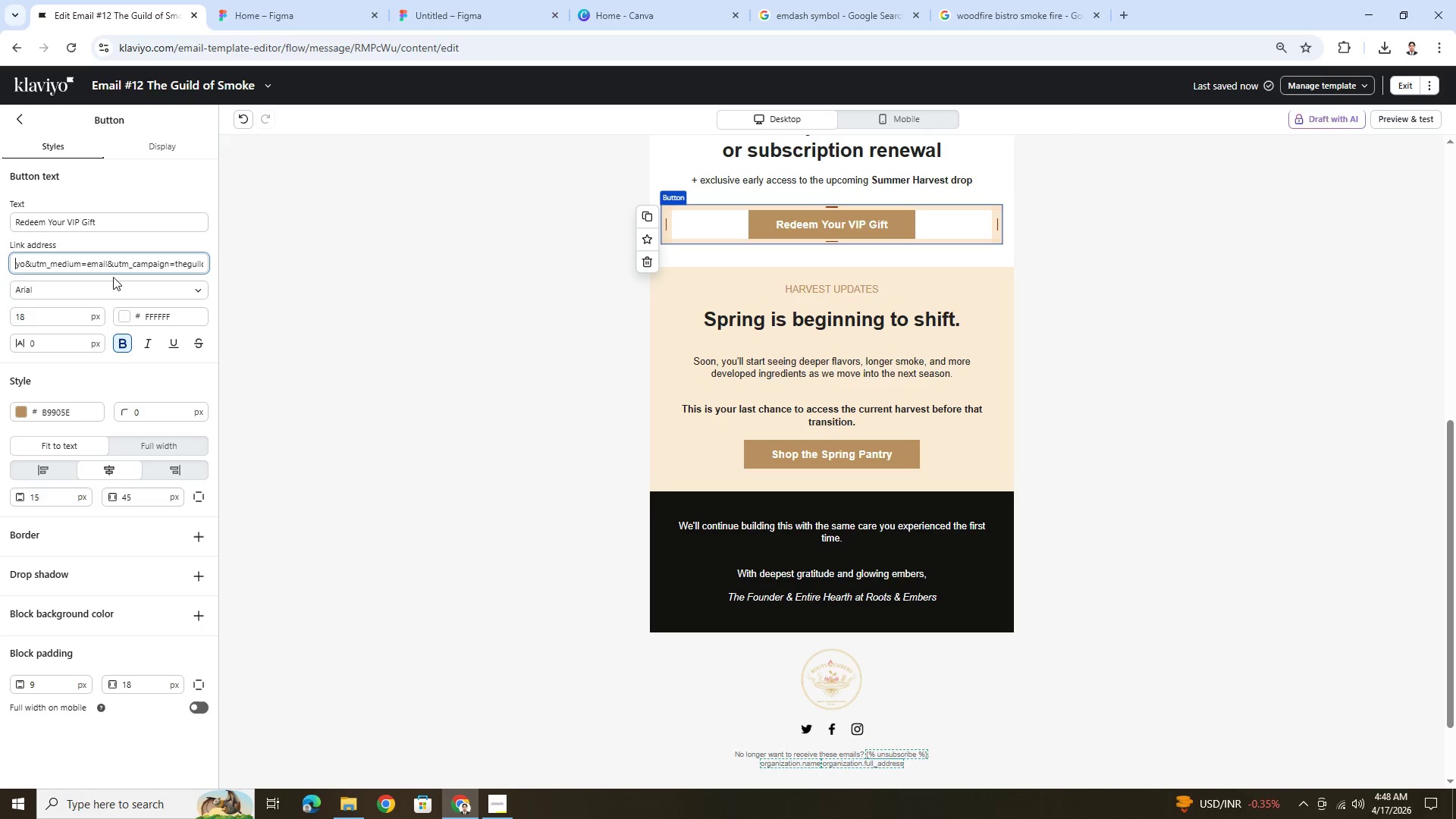 
key(ArrowLeft)
 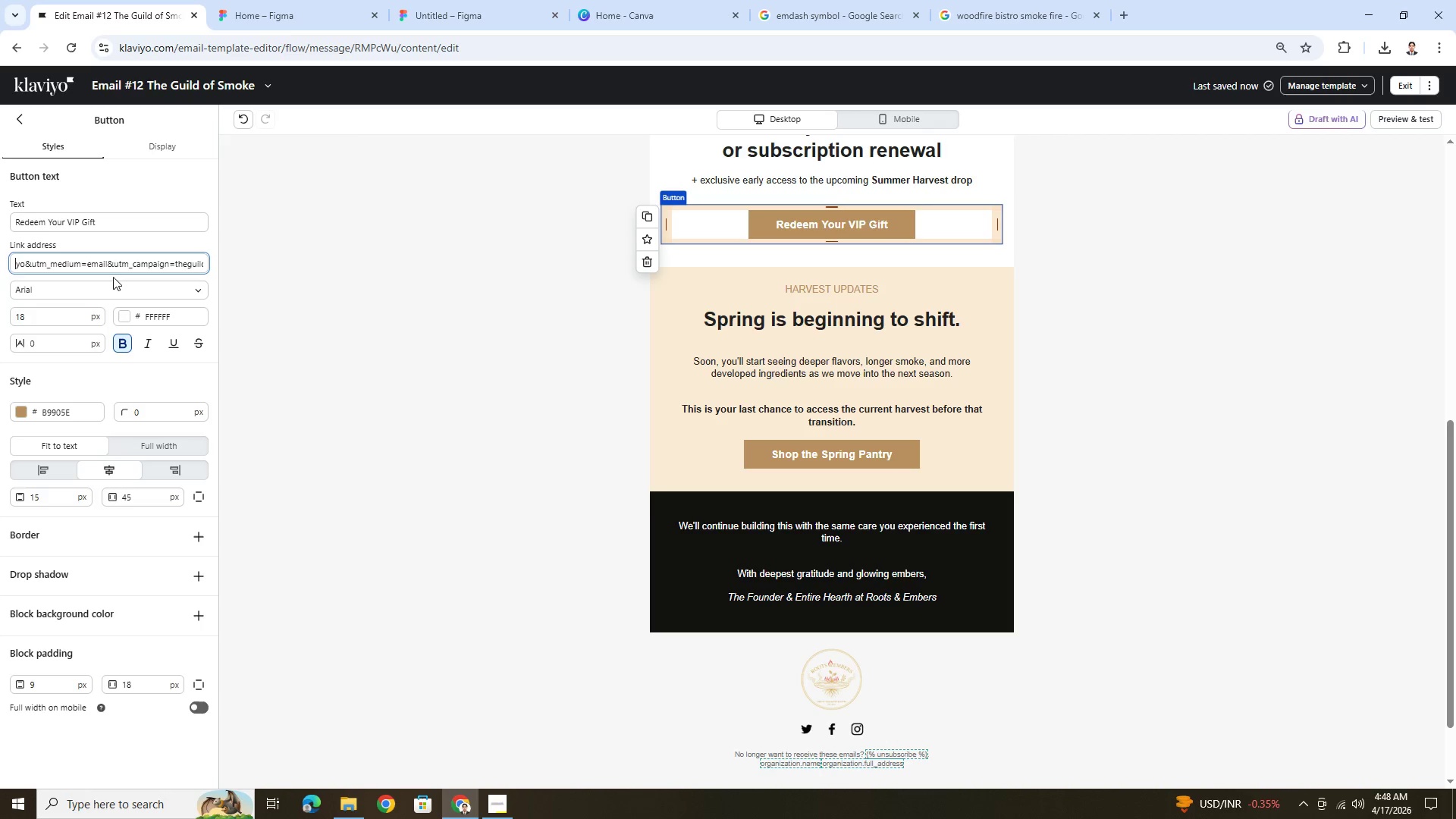 
key(ArrowLeft)
 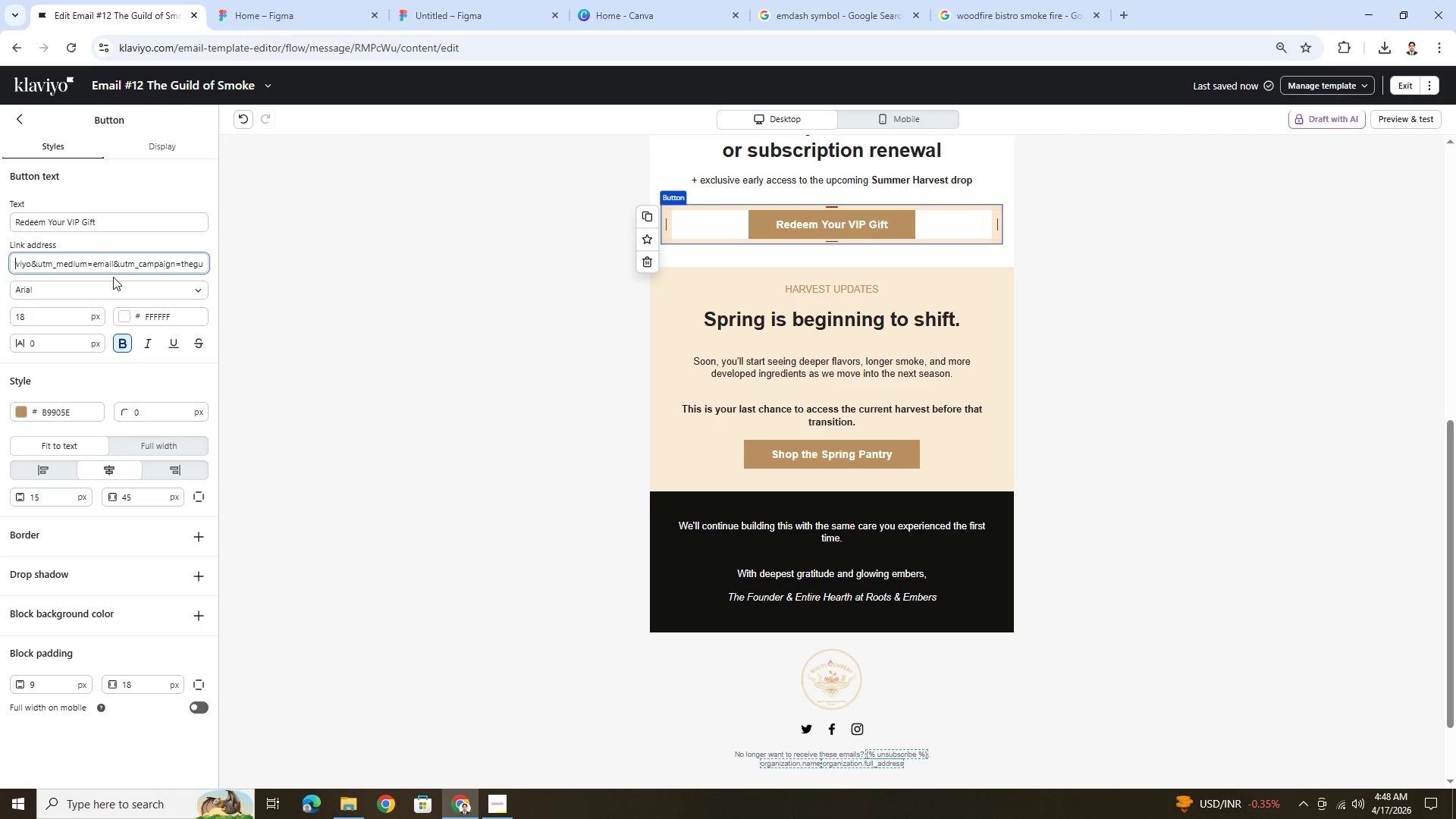 
key(ArrowLeft)
 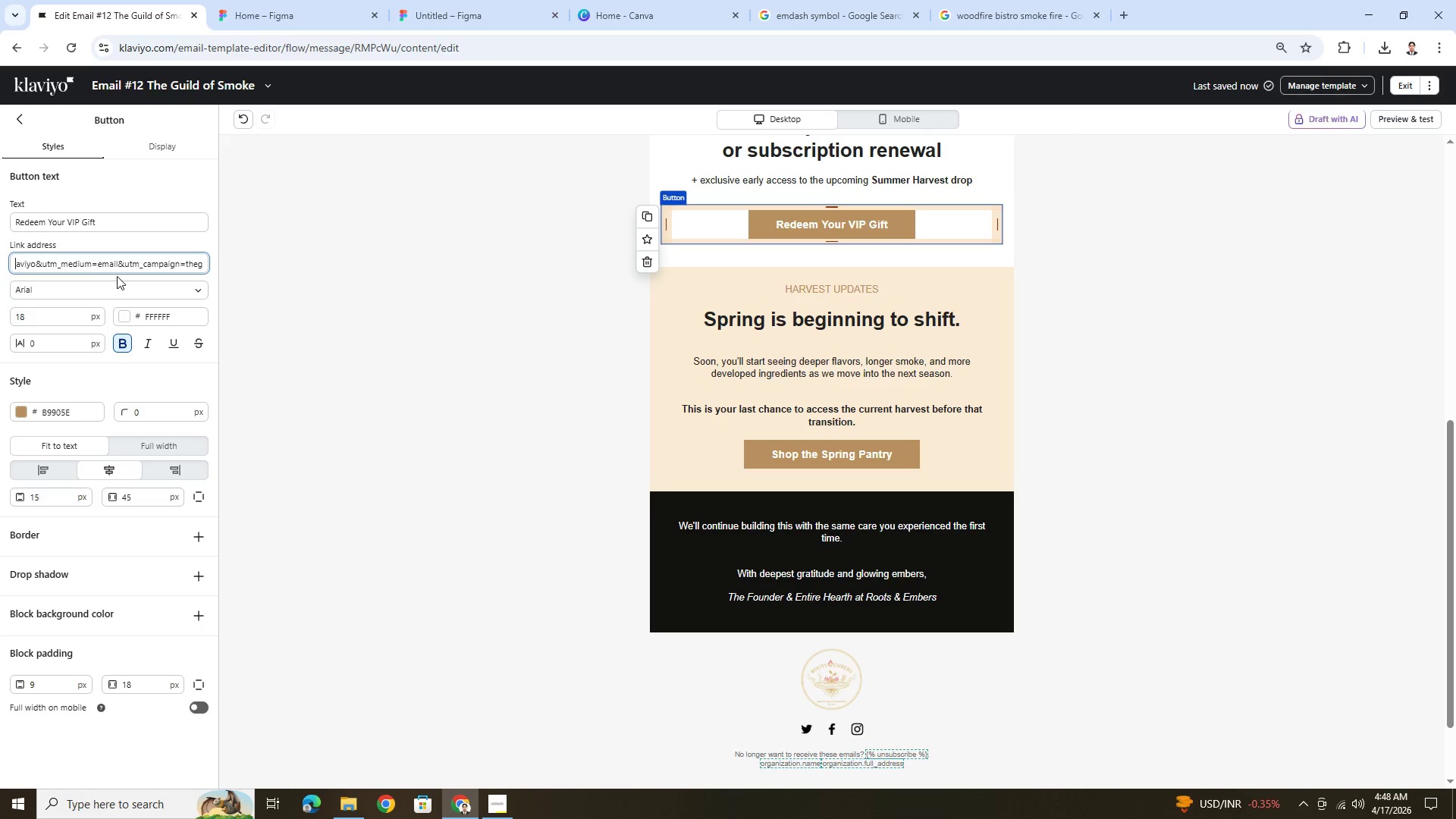 
left_click([139, 267])
 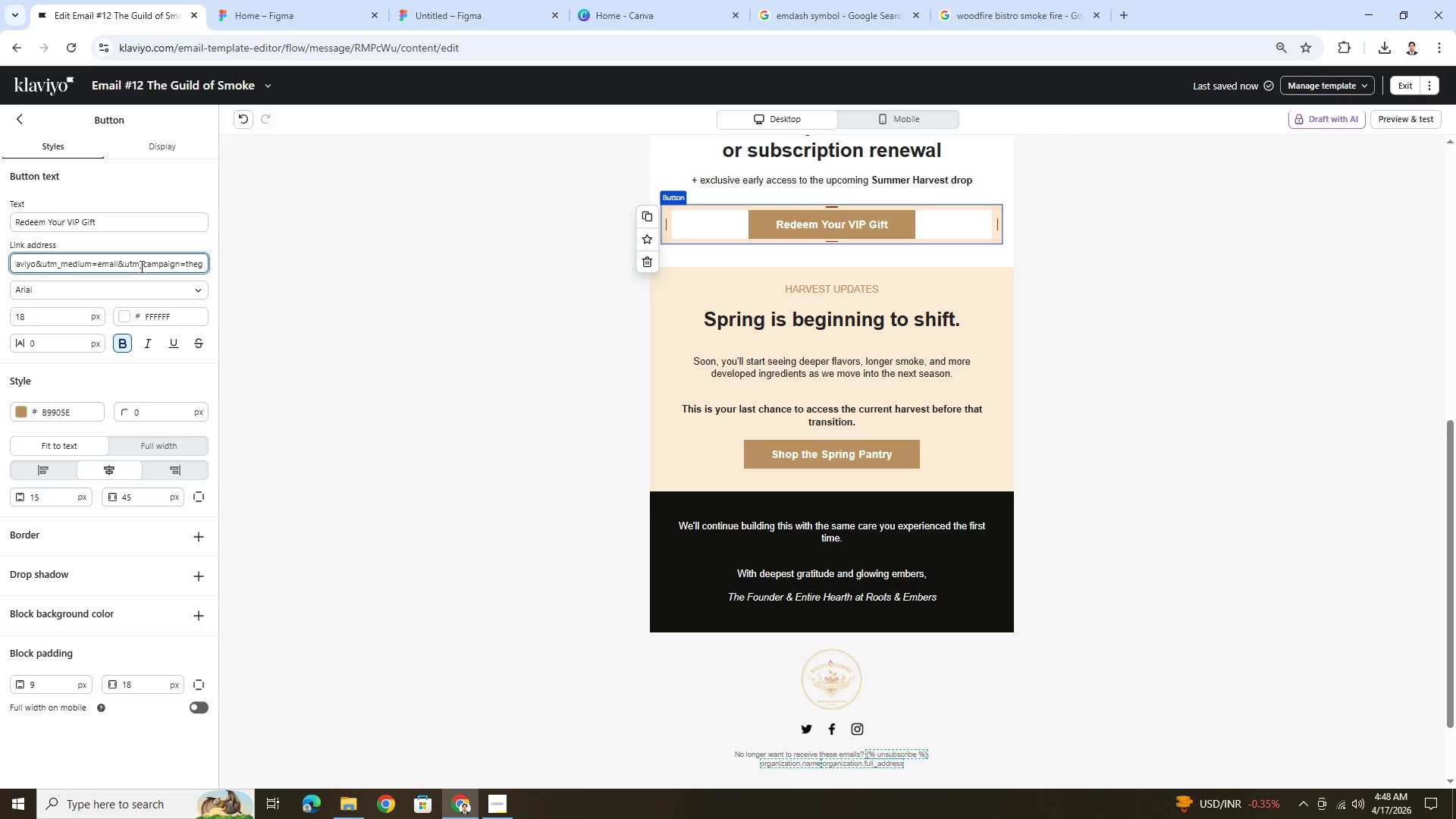 
hold_key(key=ArrowLeft, duration=1.5)
 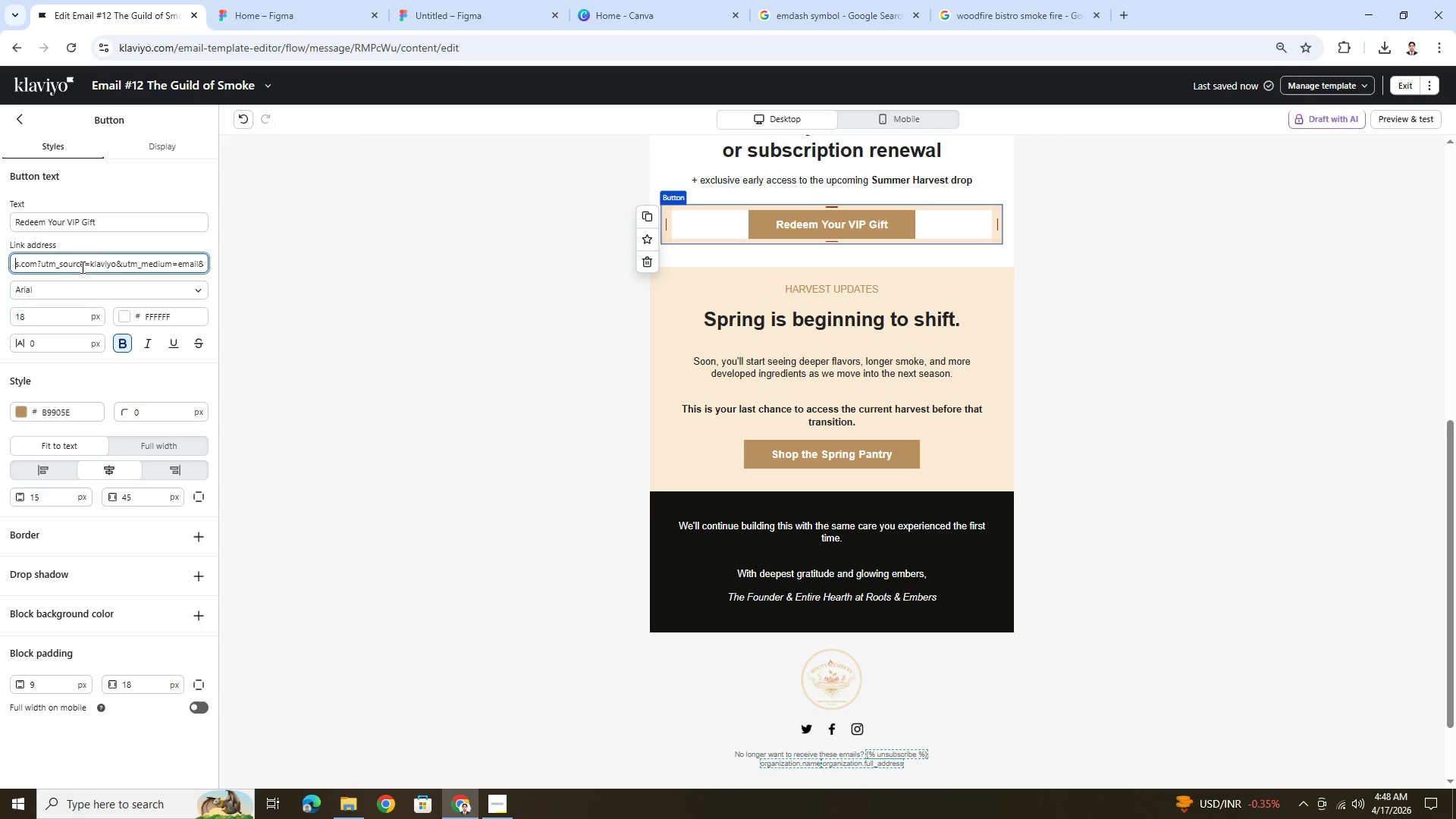 
hold_key(key=ArrowLeft, duration=0.45)
 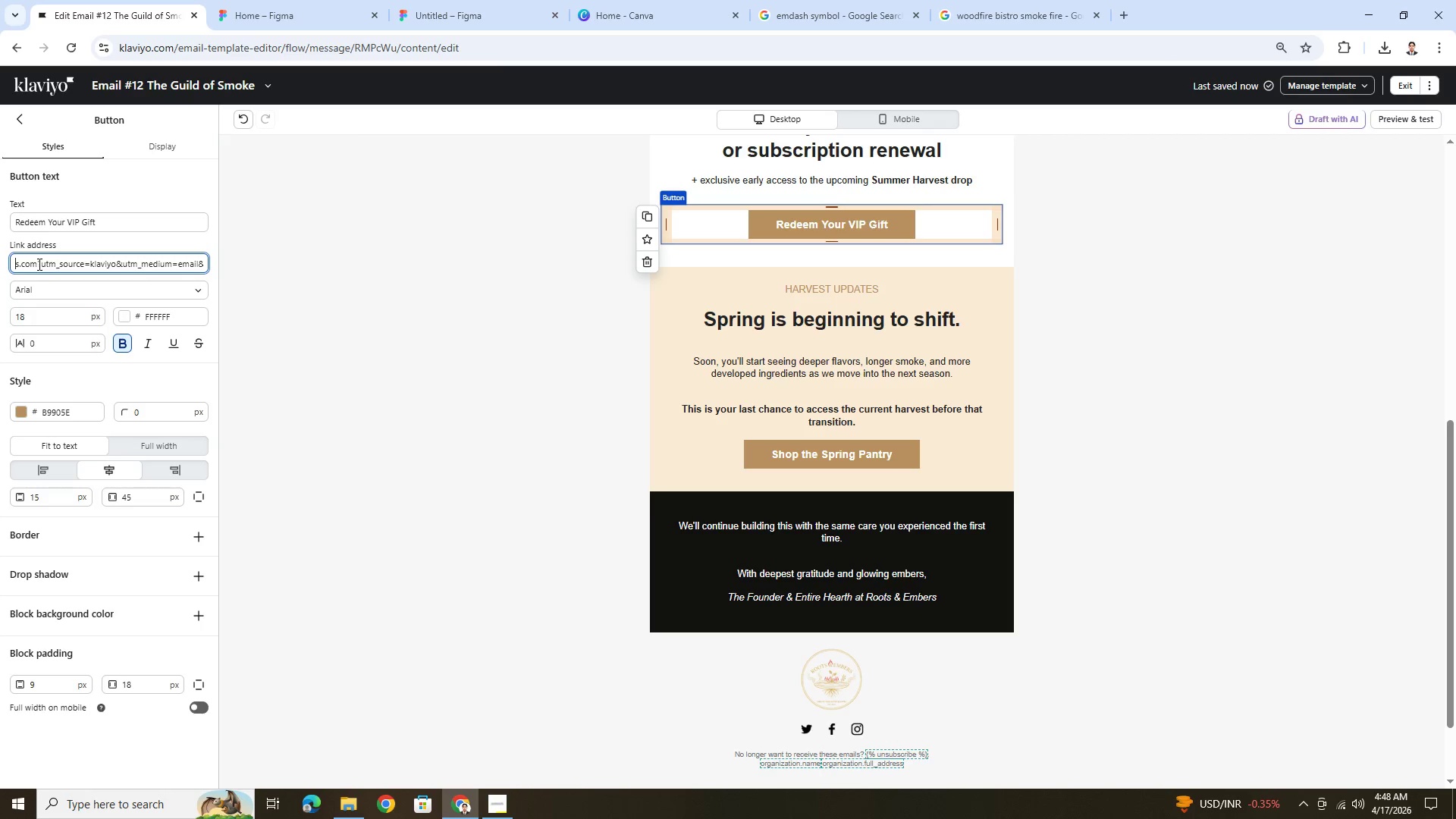 
left_click([38, 264])
 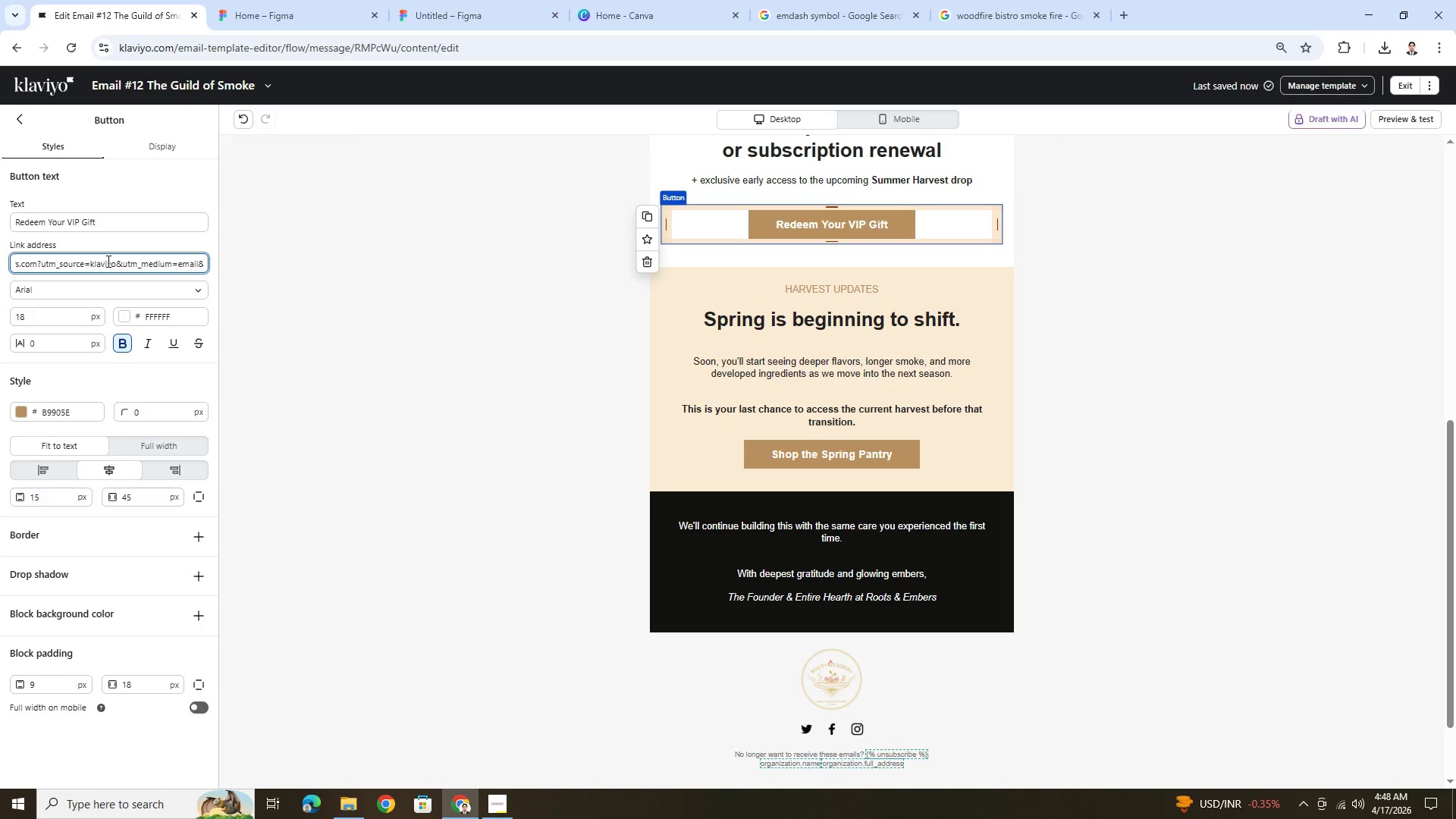 
type(/gift)
 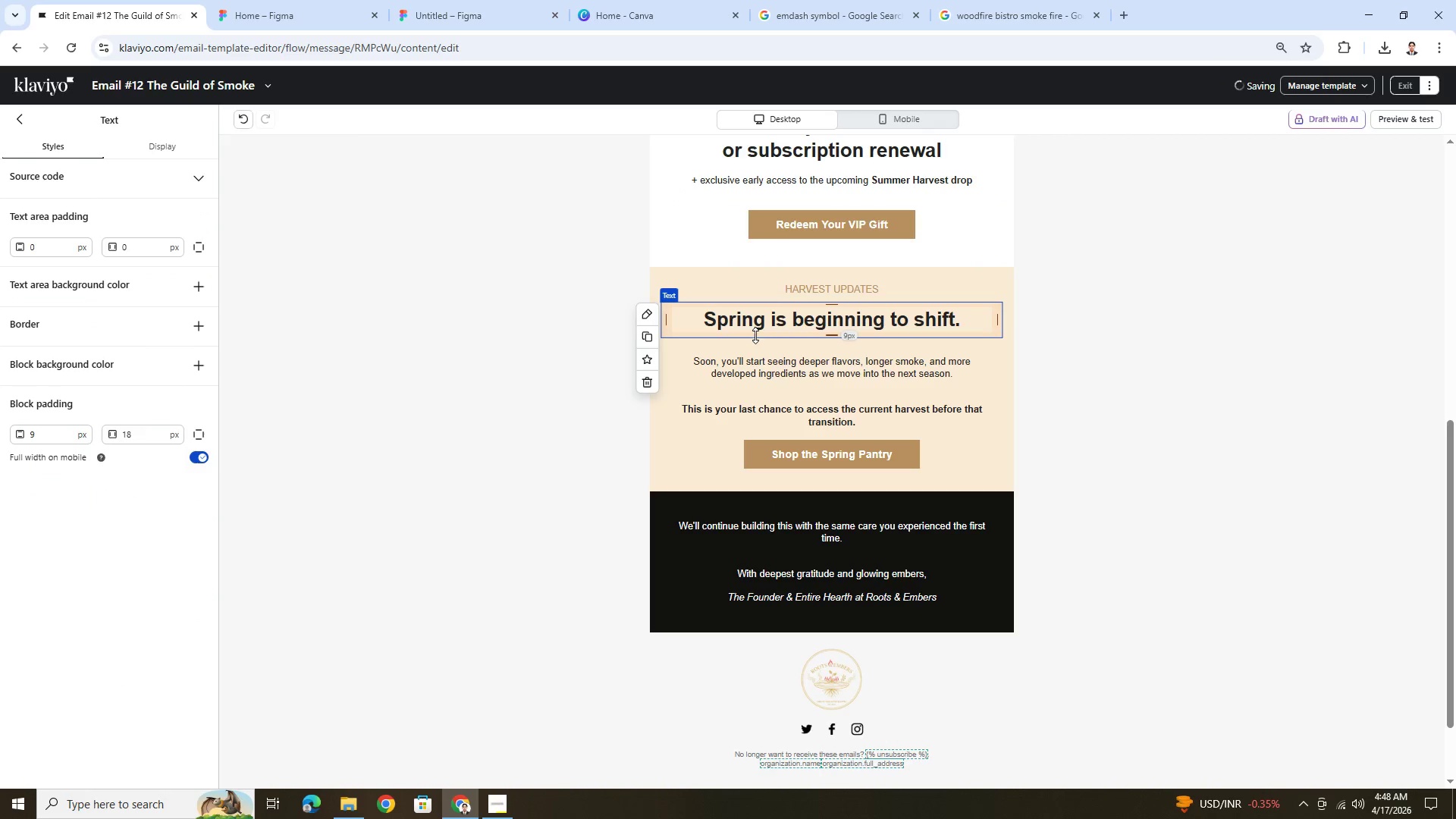 
scroll: coordinate [995, 400], scroll_direction: up, amount: 3.0
 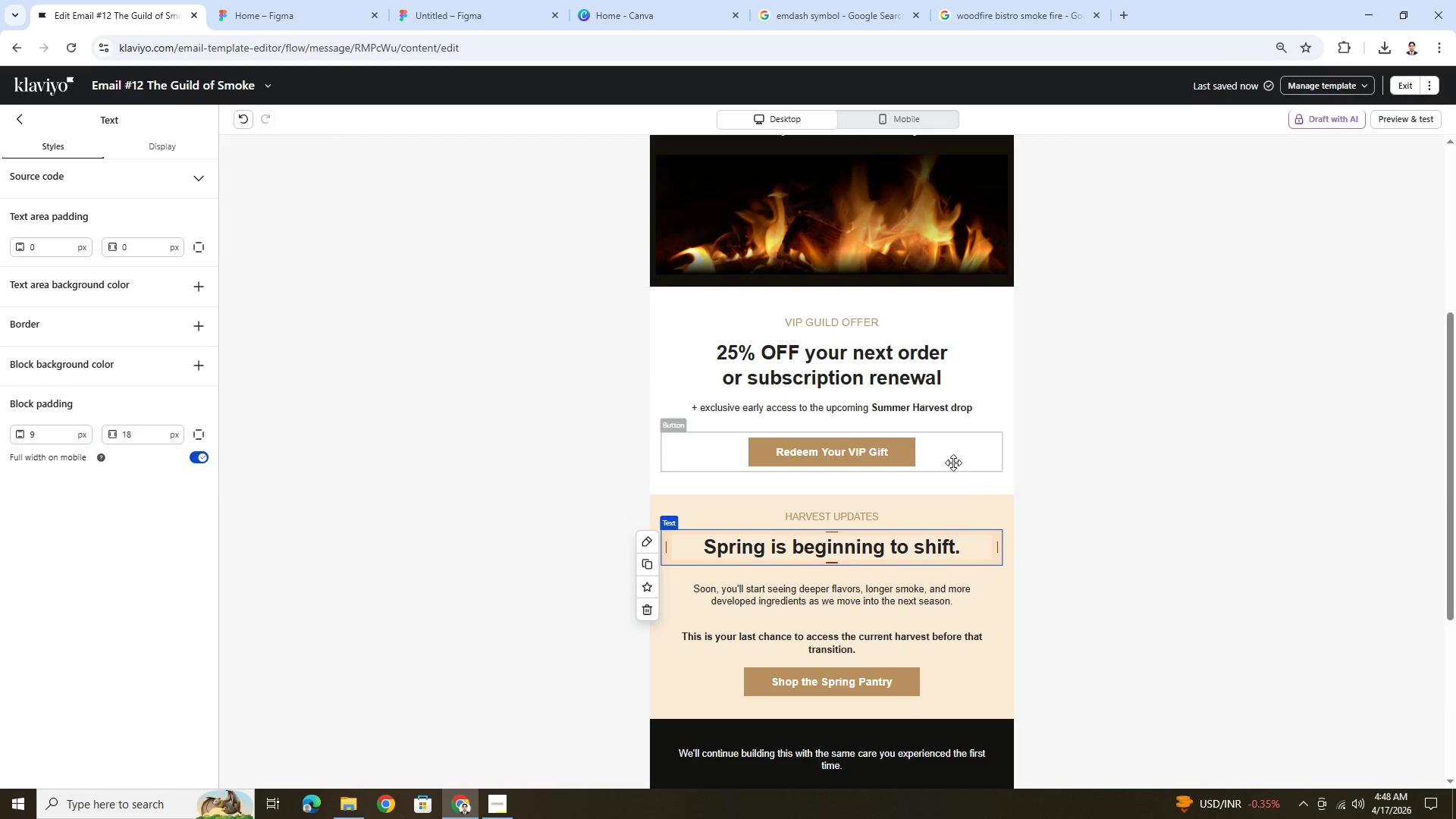 
left_click([953, 462])
 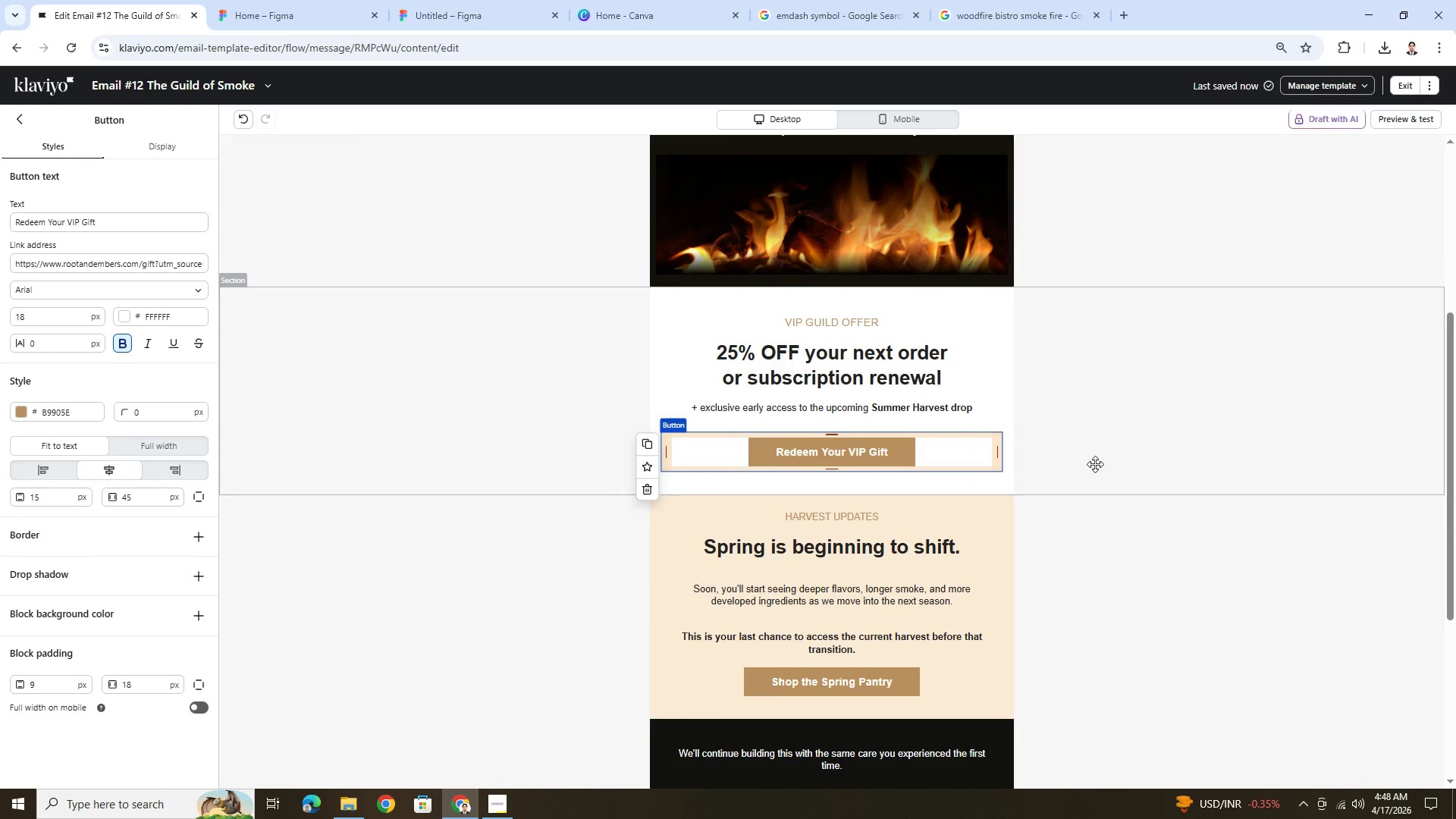 
scroll: coordinate [1095, 469], scroll_direction: up, amount: 8.0
 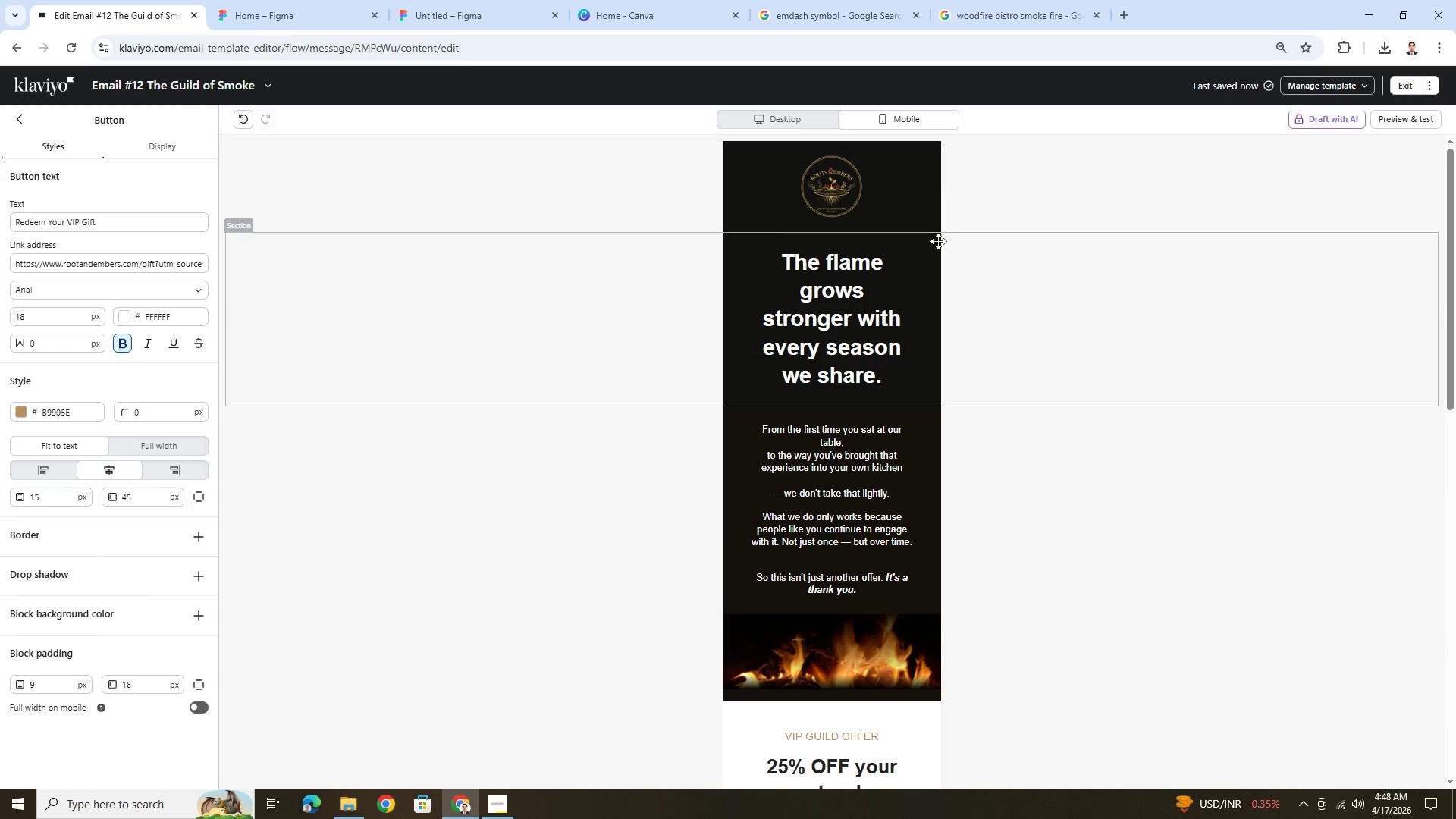 
scroll: coordinate [1001, 444], scroll_direction: down, amount: 5.0
 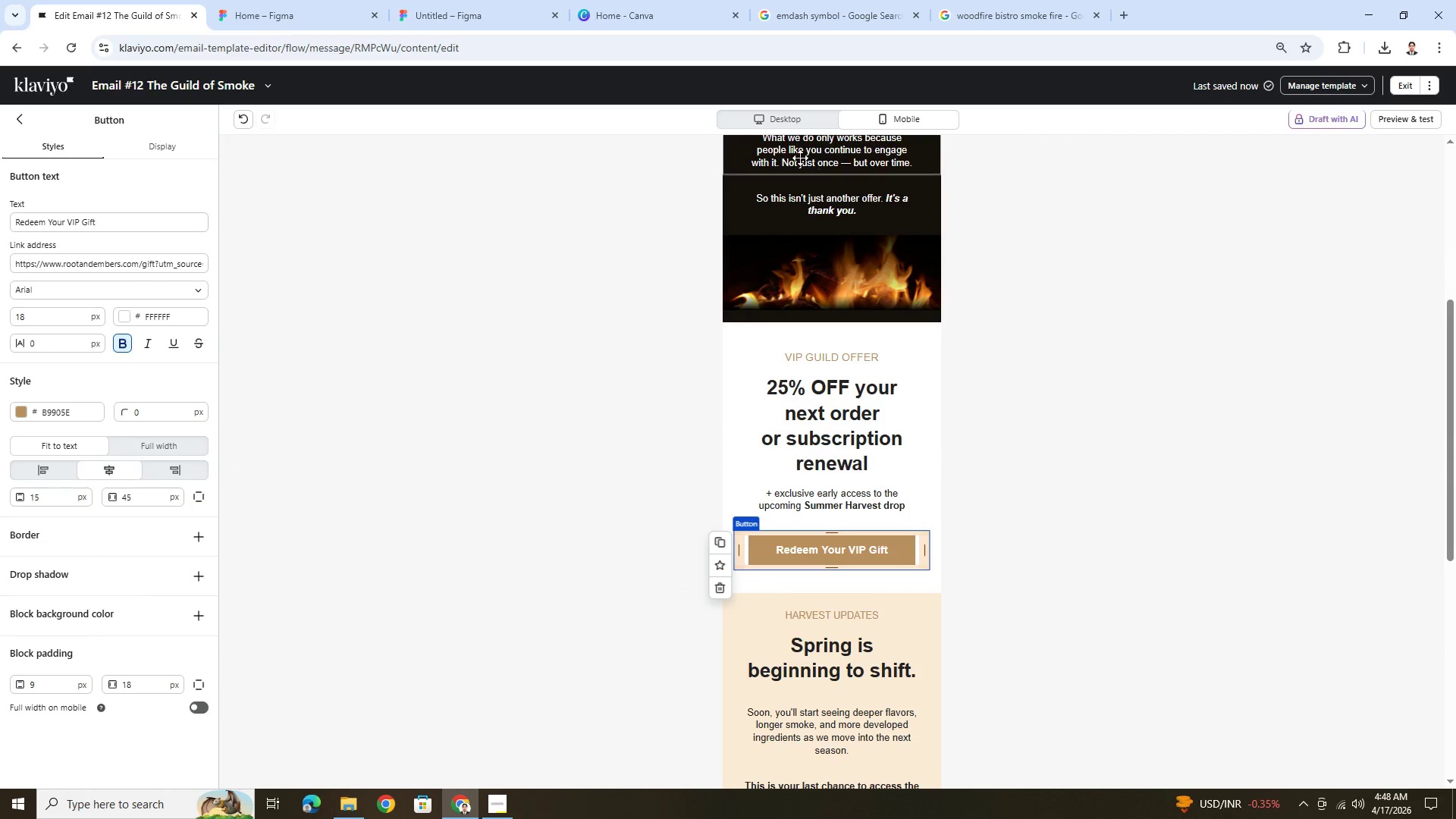 
left_click([783, 127])
 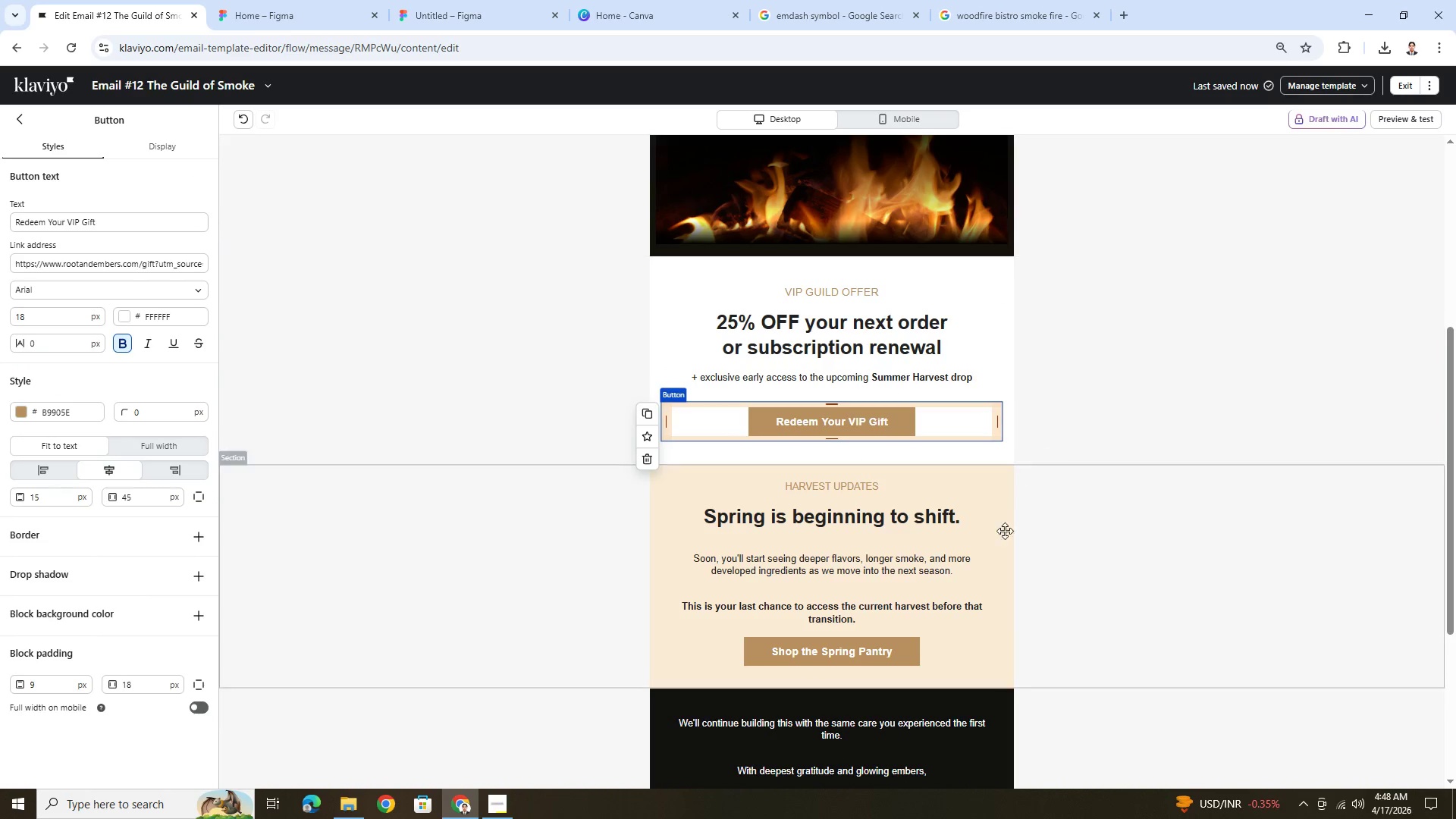 
scroll: coordinate [992, 551], scroll_direction: up, amount: 4.0
 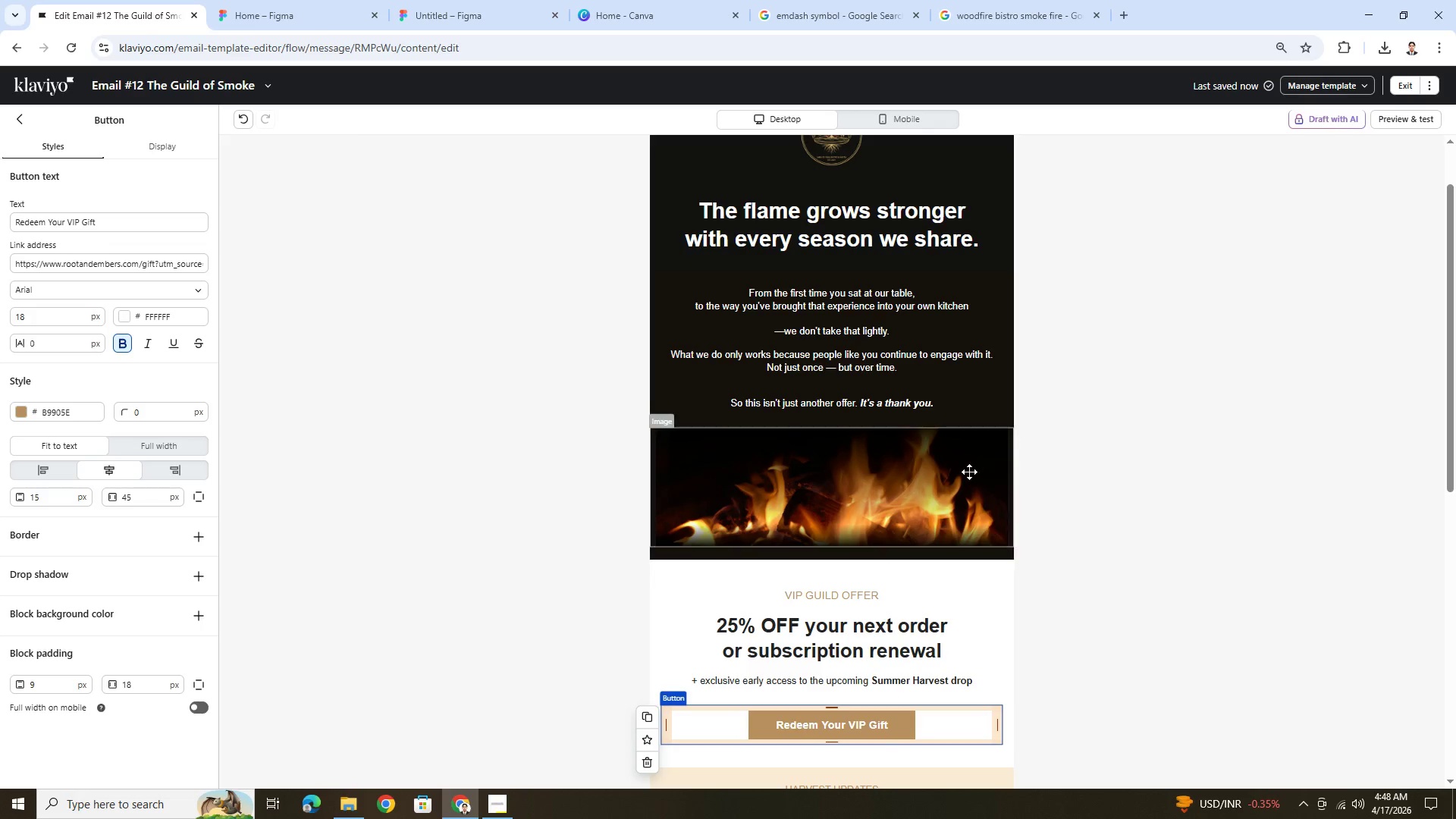 
left_click([969, 472])
 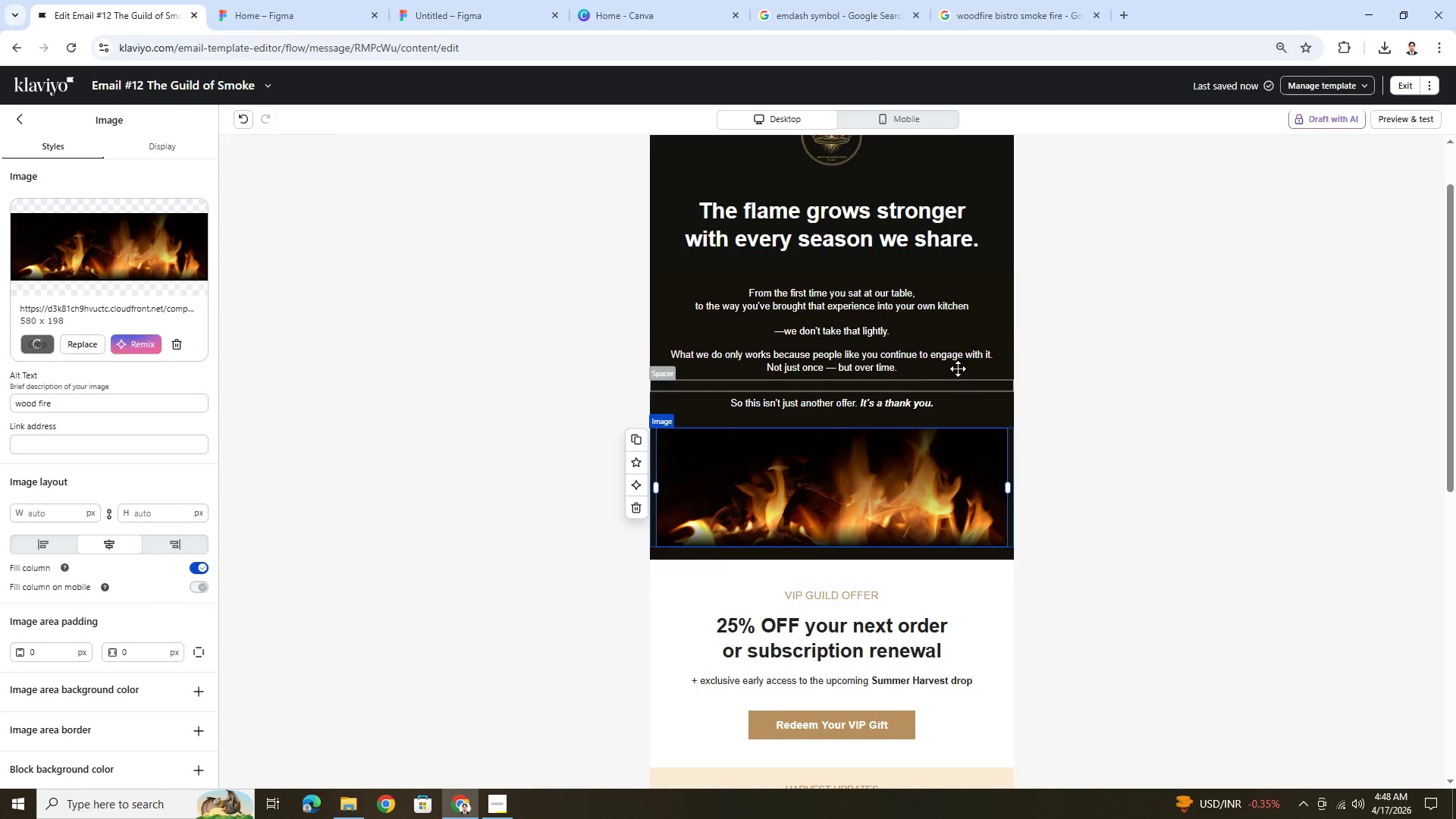 
scroll: coordinate [992, 476], scroll_direction: down, amount: 1.0
 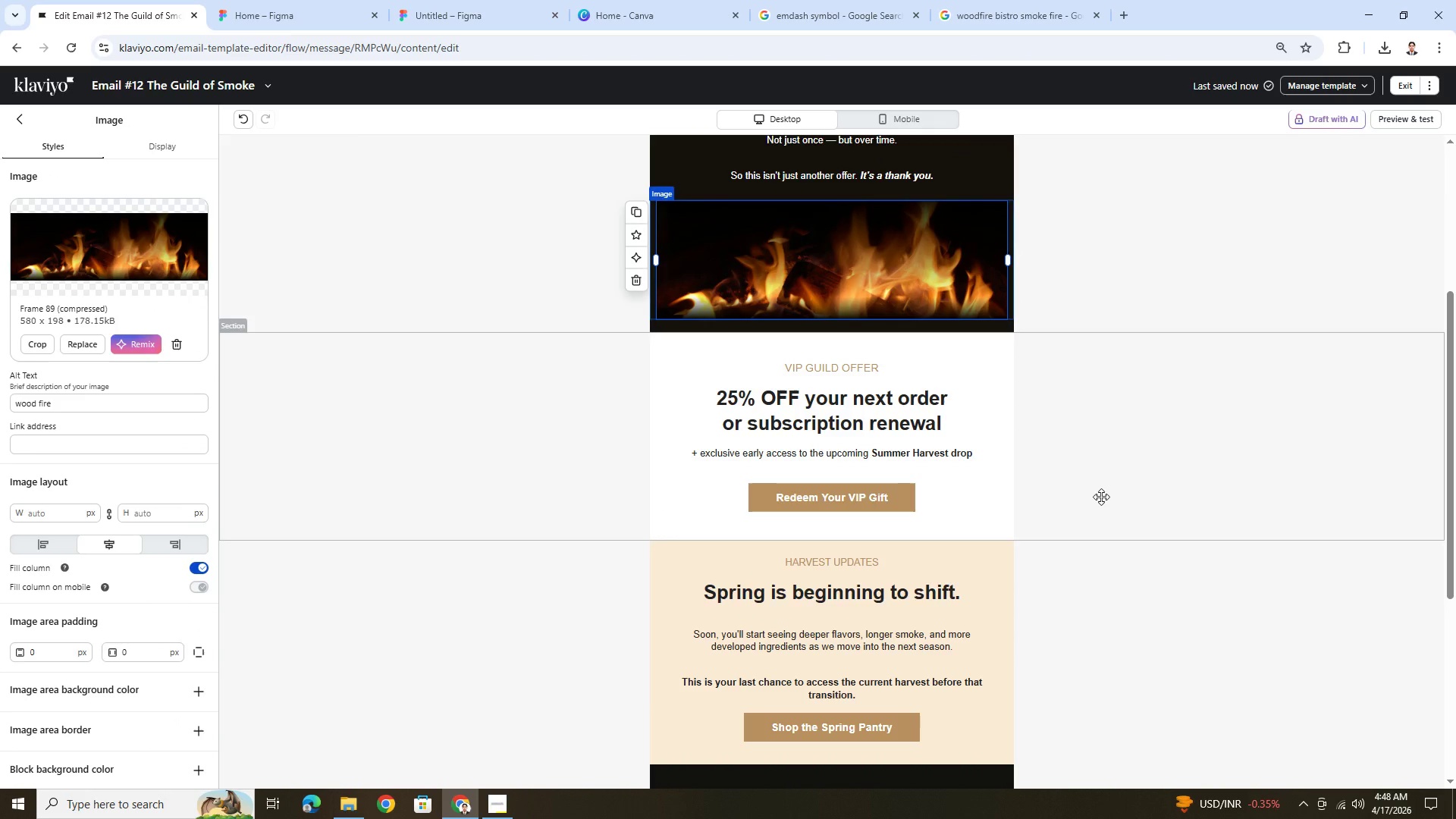 
left_click([1101, 497])
 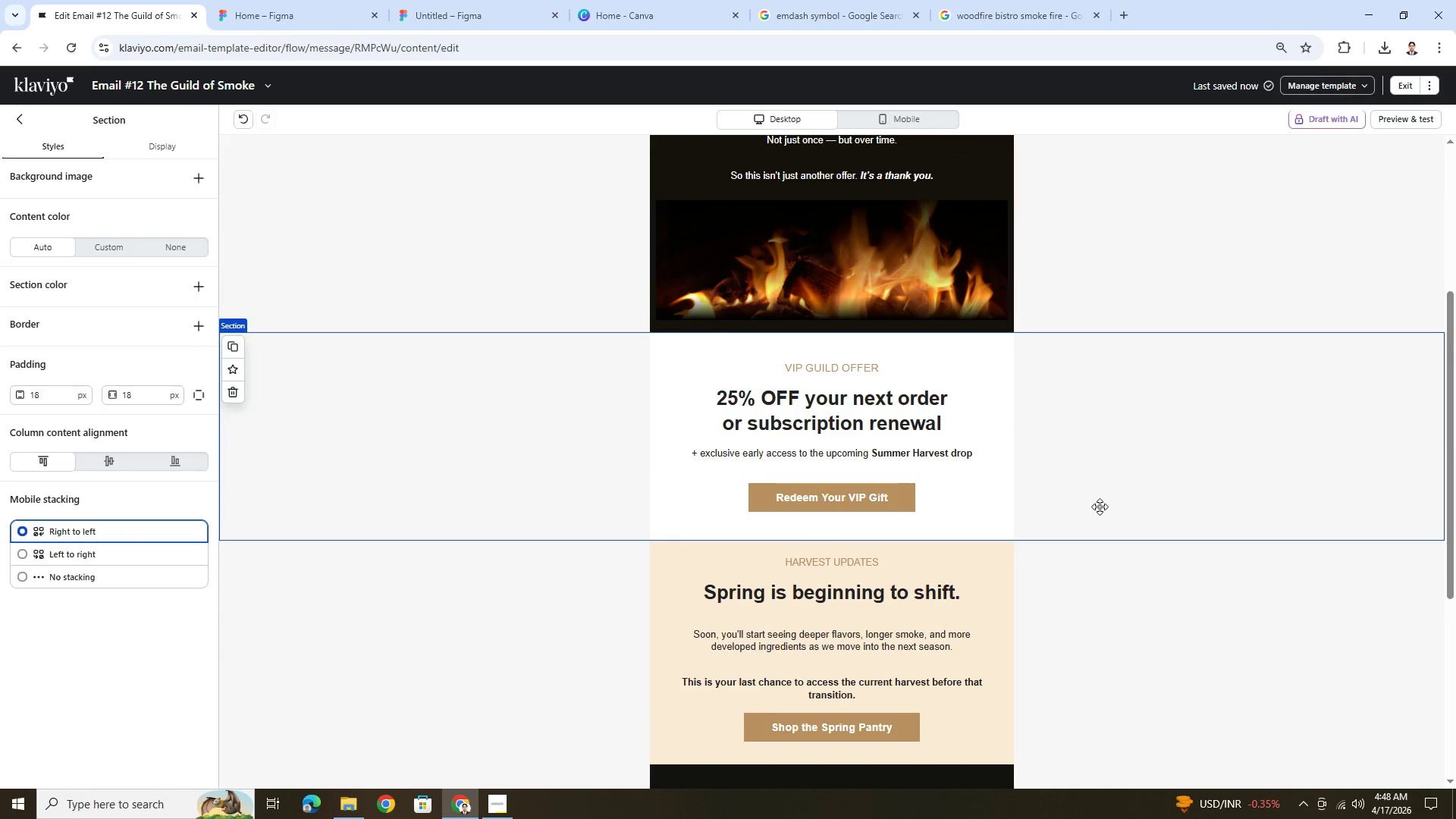 
scroll: coordinate [1100, 507], scroll_direction: down, amount: 5.0
 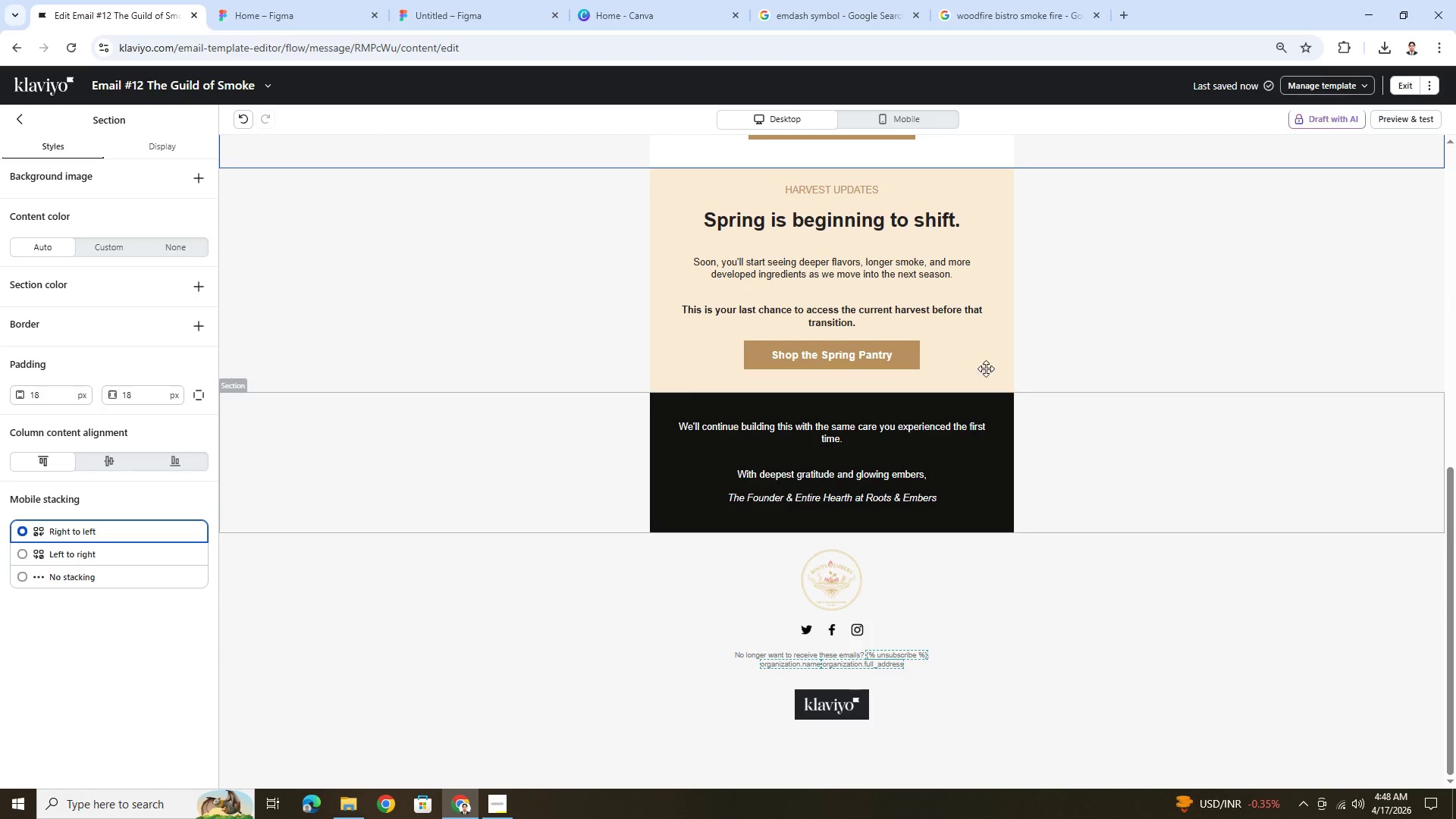 
scroll: coordinate [314, 186], scroll_direction: up, amount: 1.0
 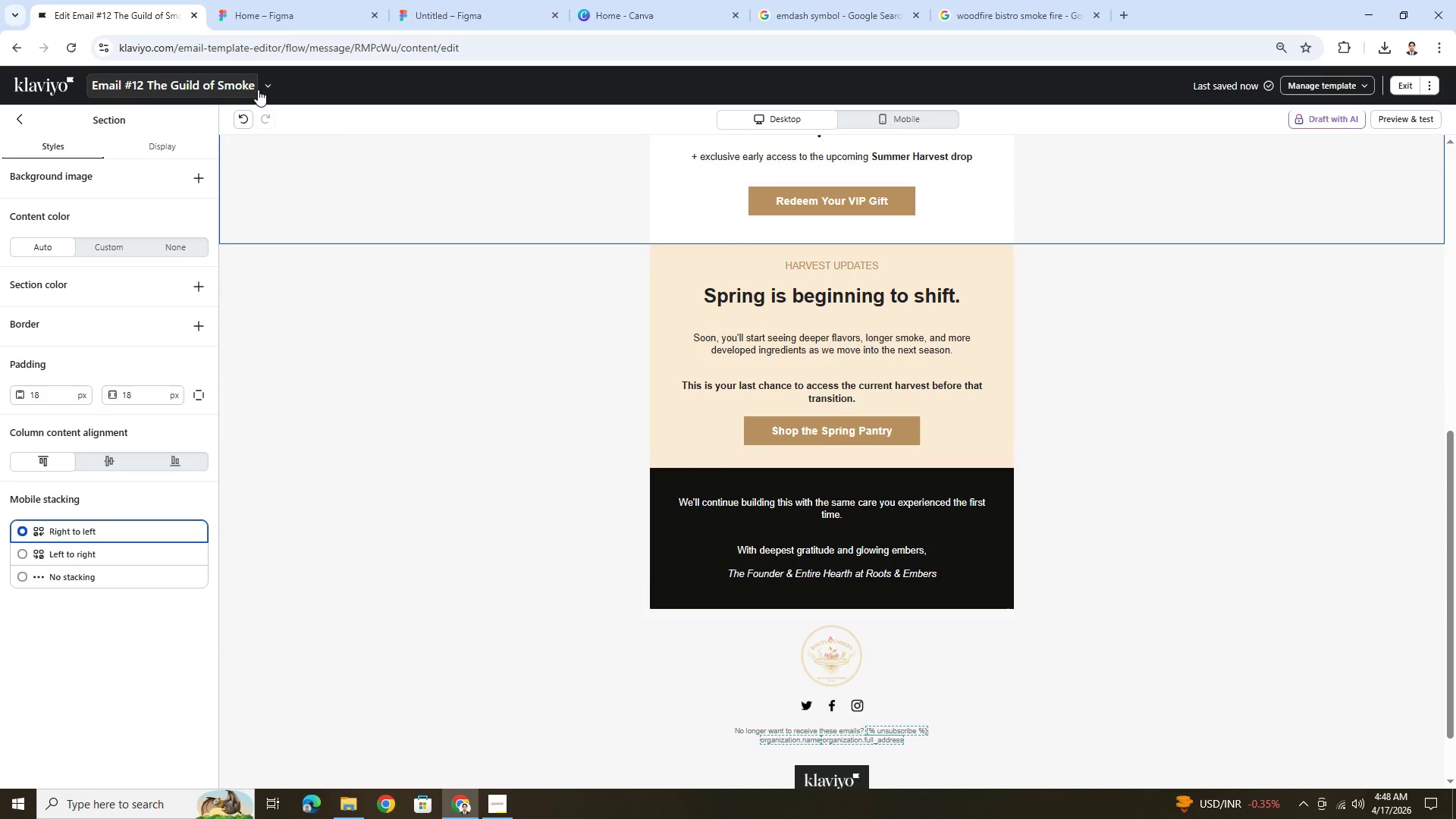 
left_click([261, 88])
 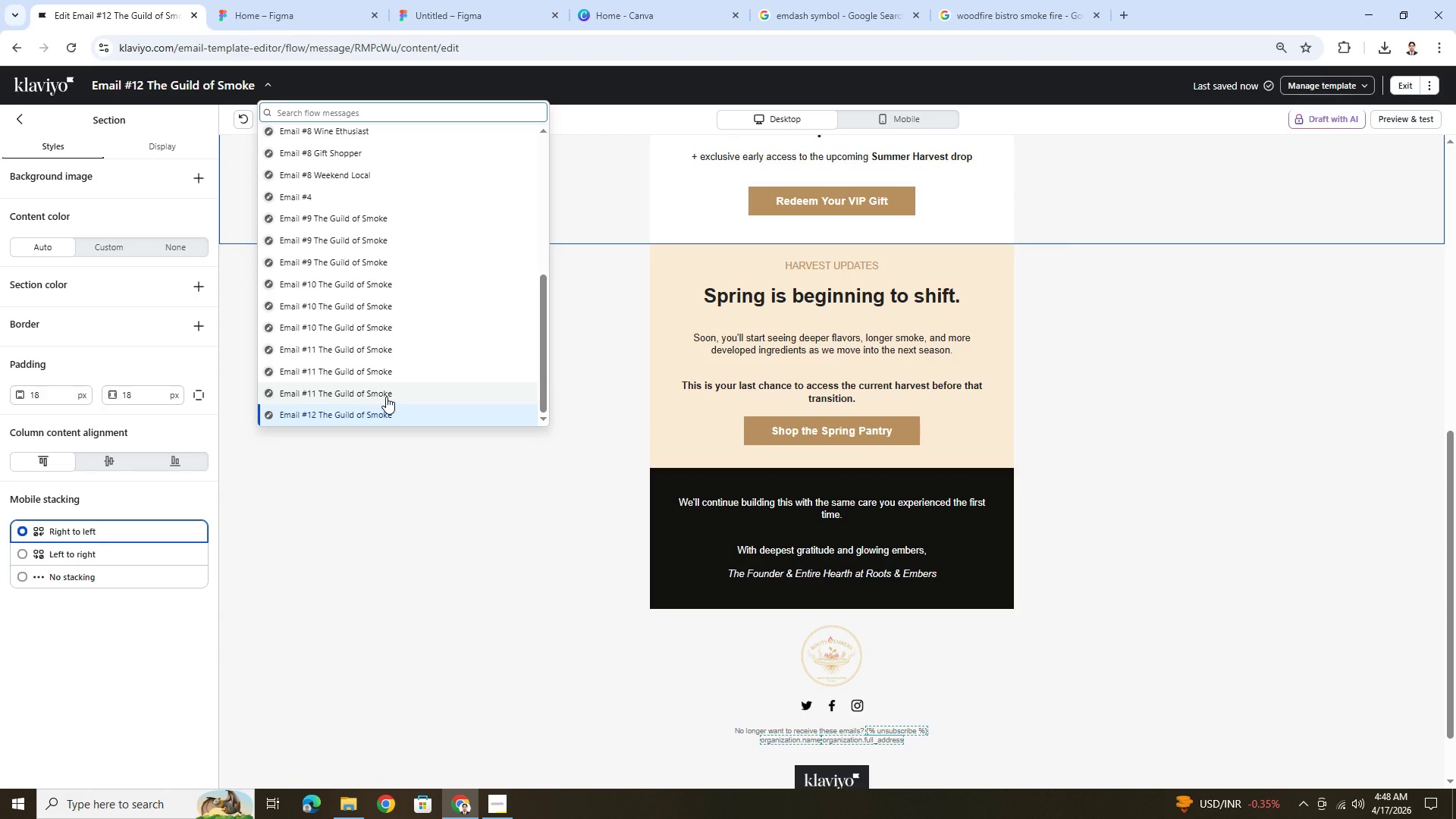 
left_click([386, 397])
 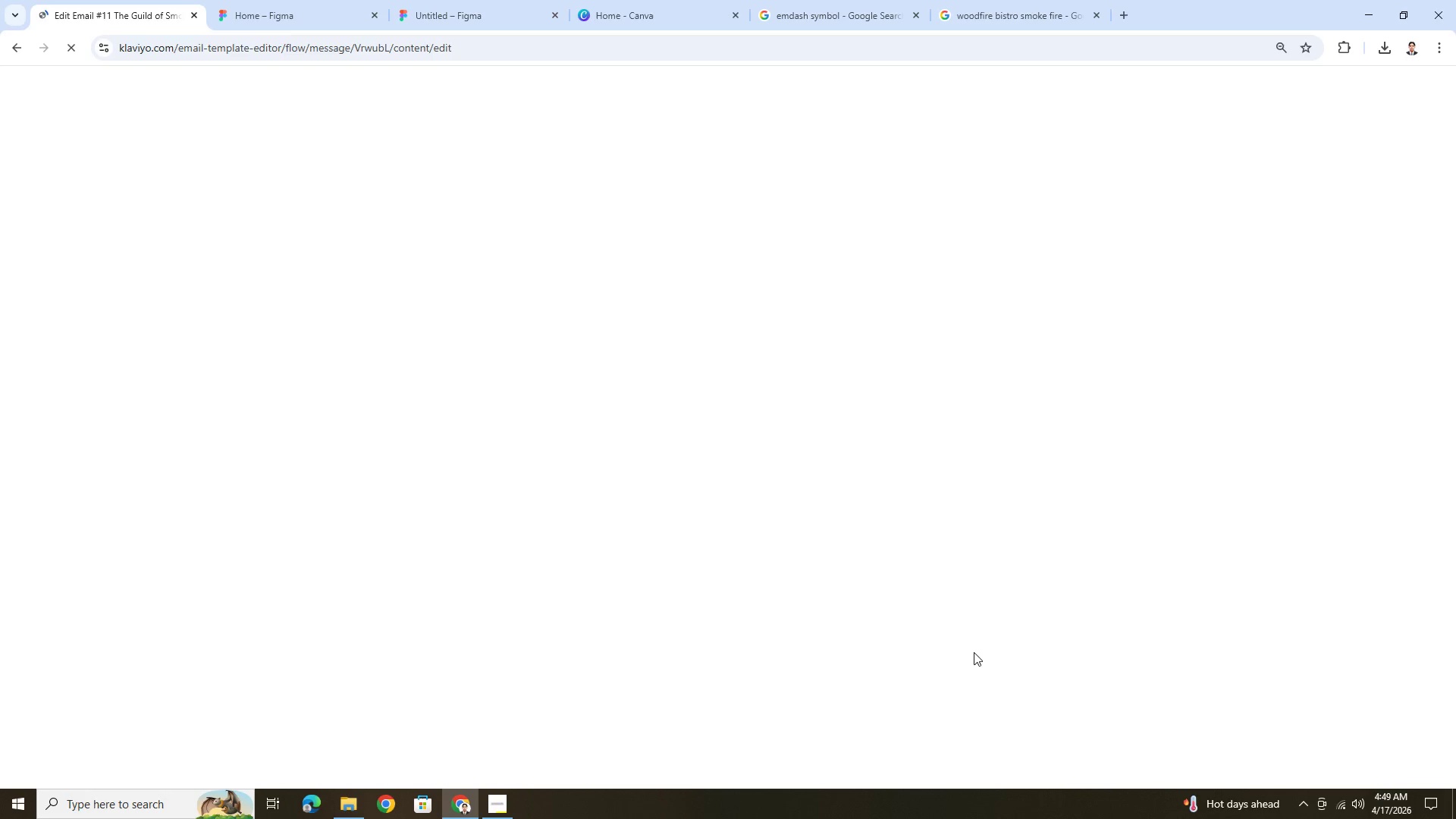 
wait(18.64)
 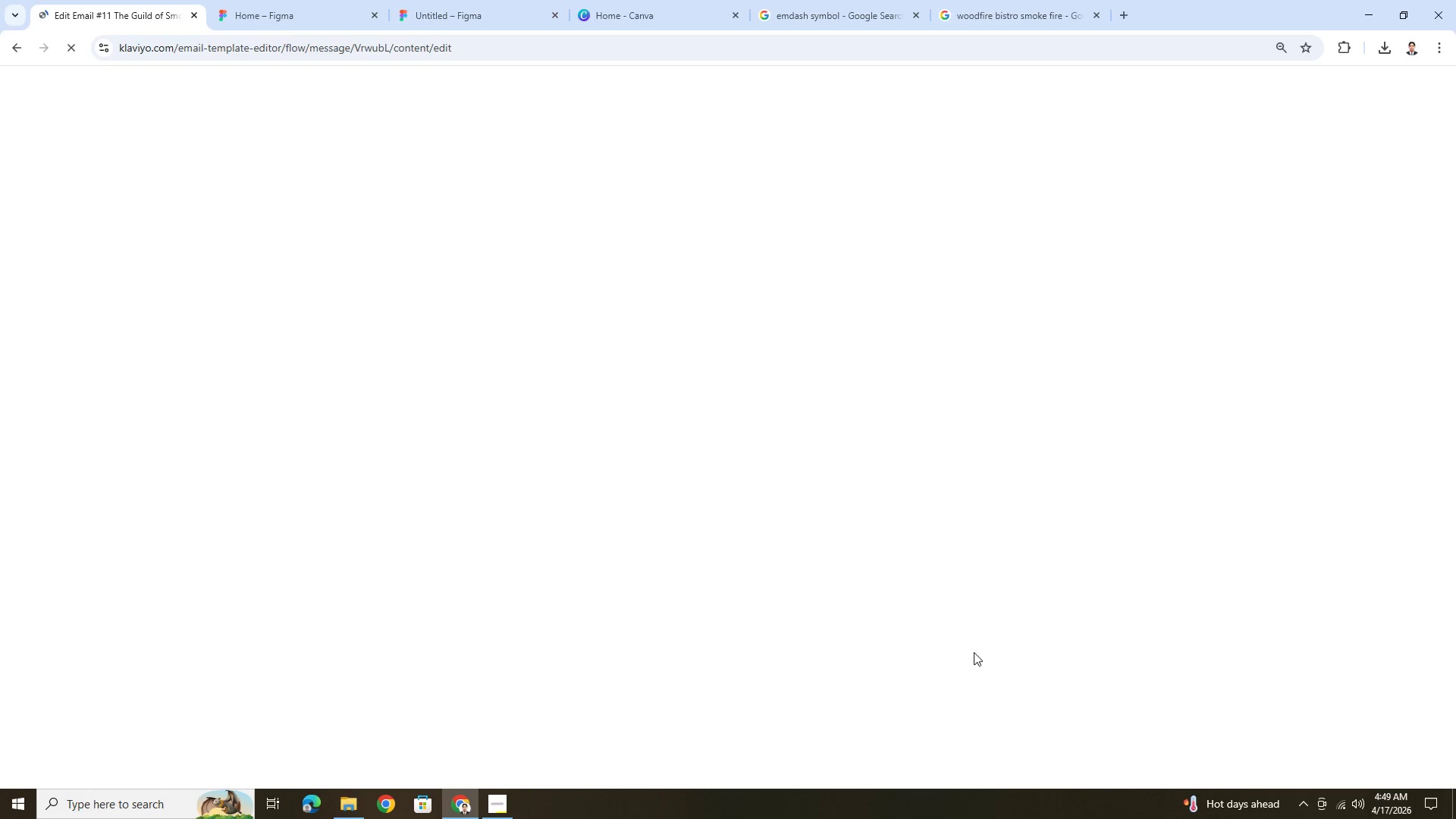 
scroll: coordinate [974, 654], scroll_direction: down, amount: 10.0
 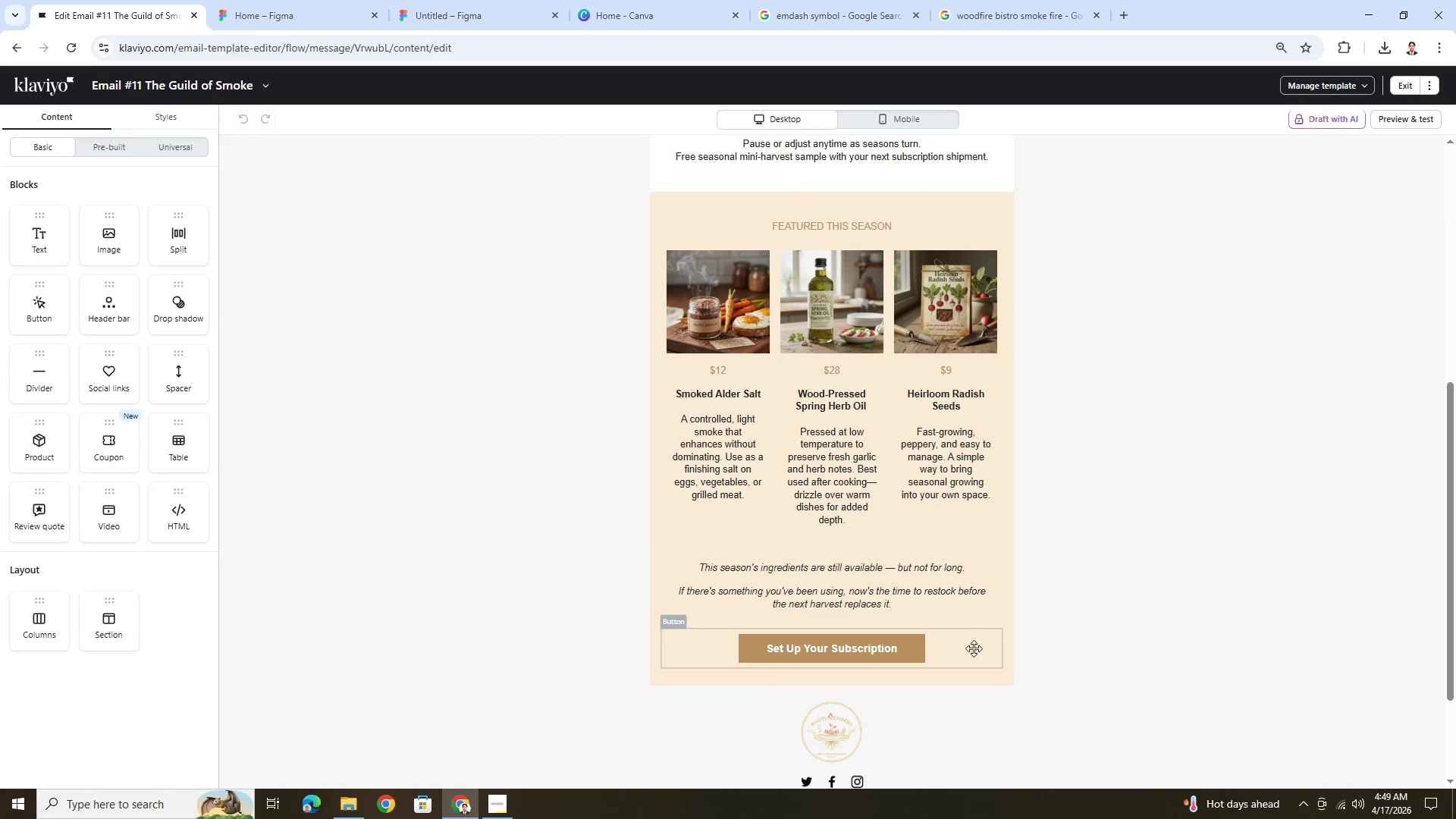 
left_click([972, 647])
 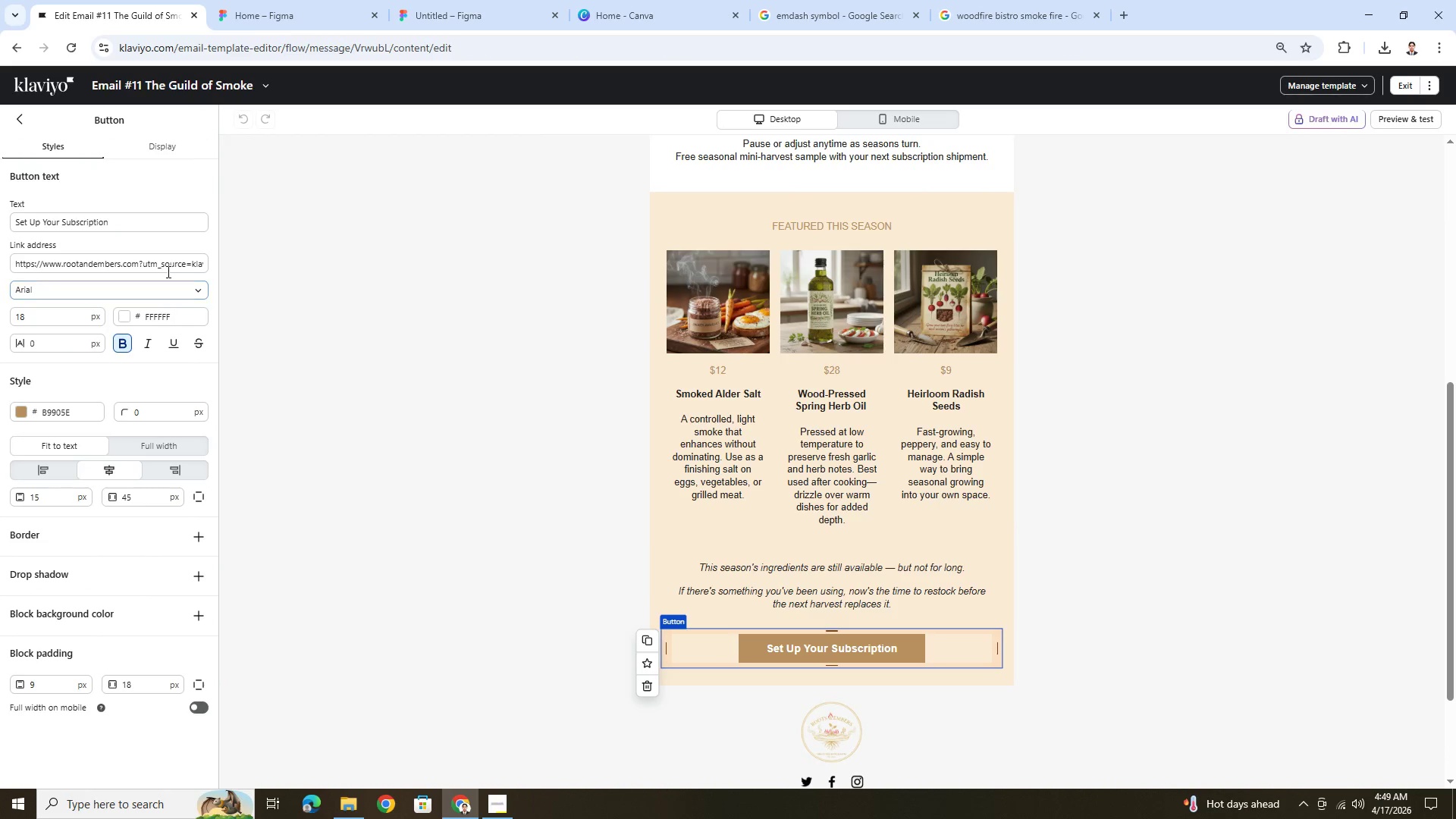 
left_click_drag(start_coordinate=[170, 268], to_coordinate=[200, 268])
 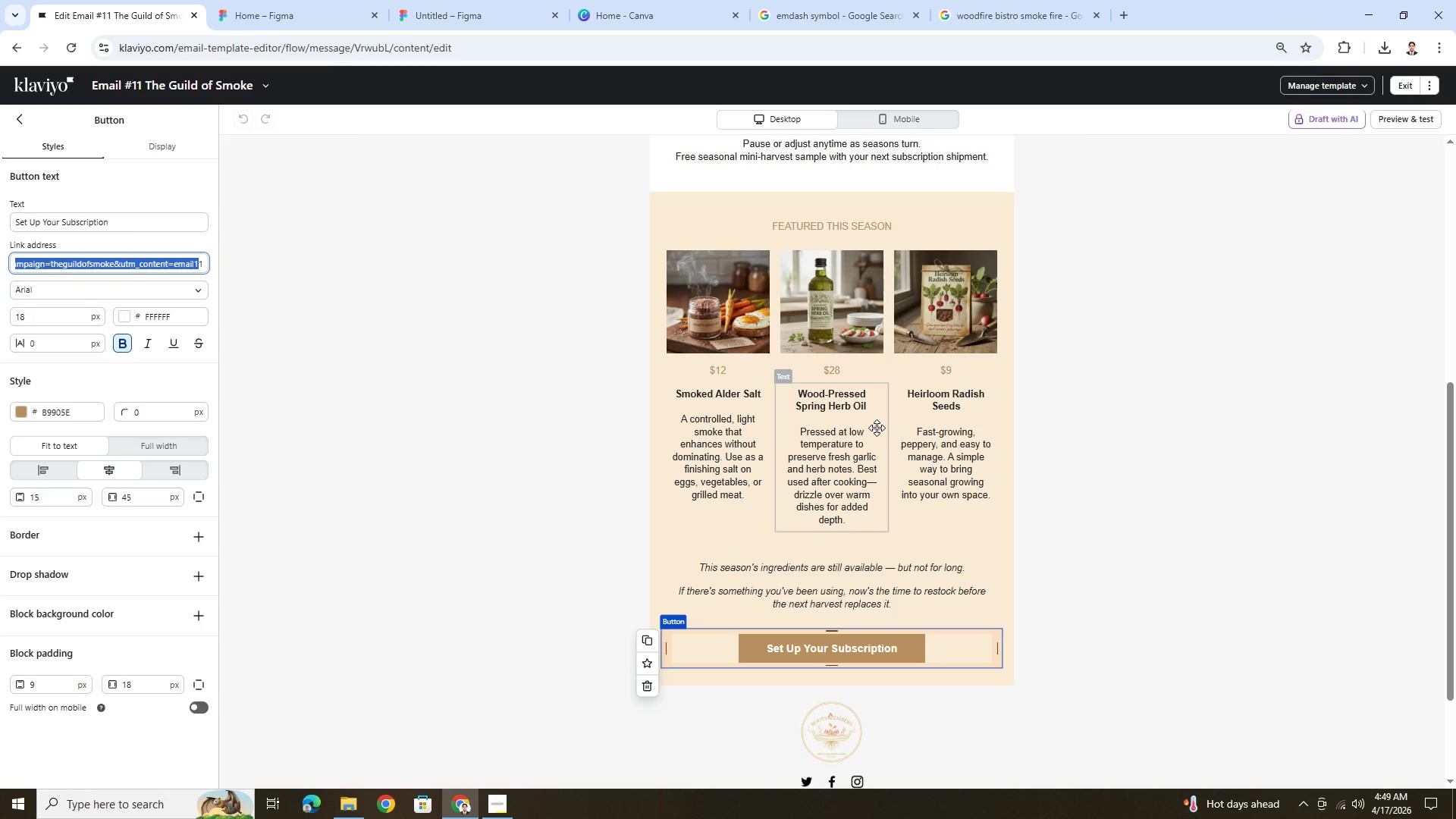 
scroll: coordinate [896, 279], scroll_direction: up, amount: 5.0
 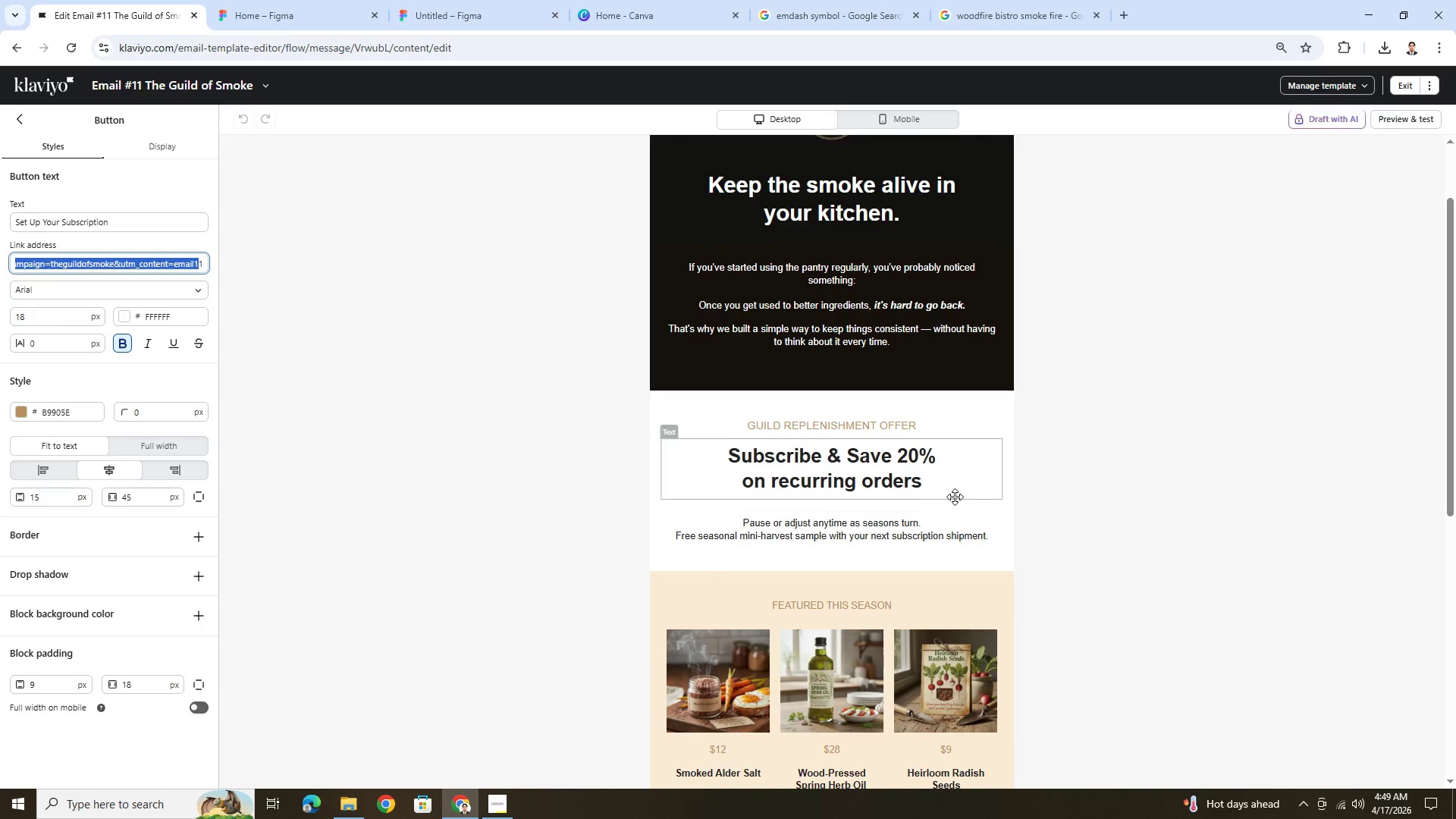 
left_click([962, 488])
 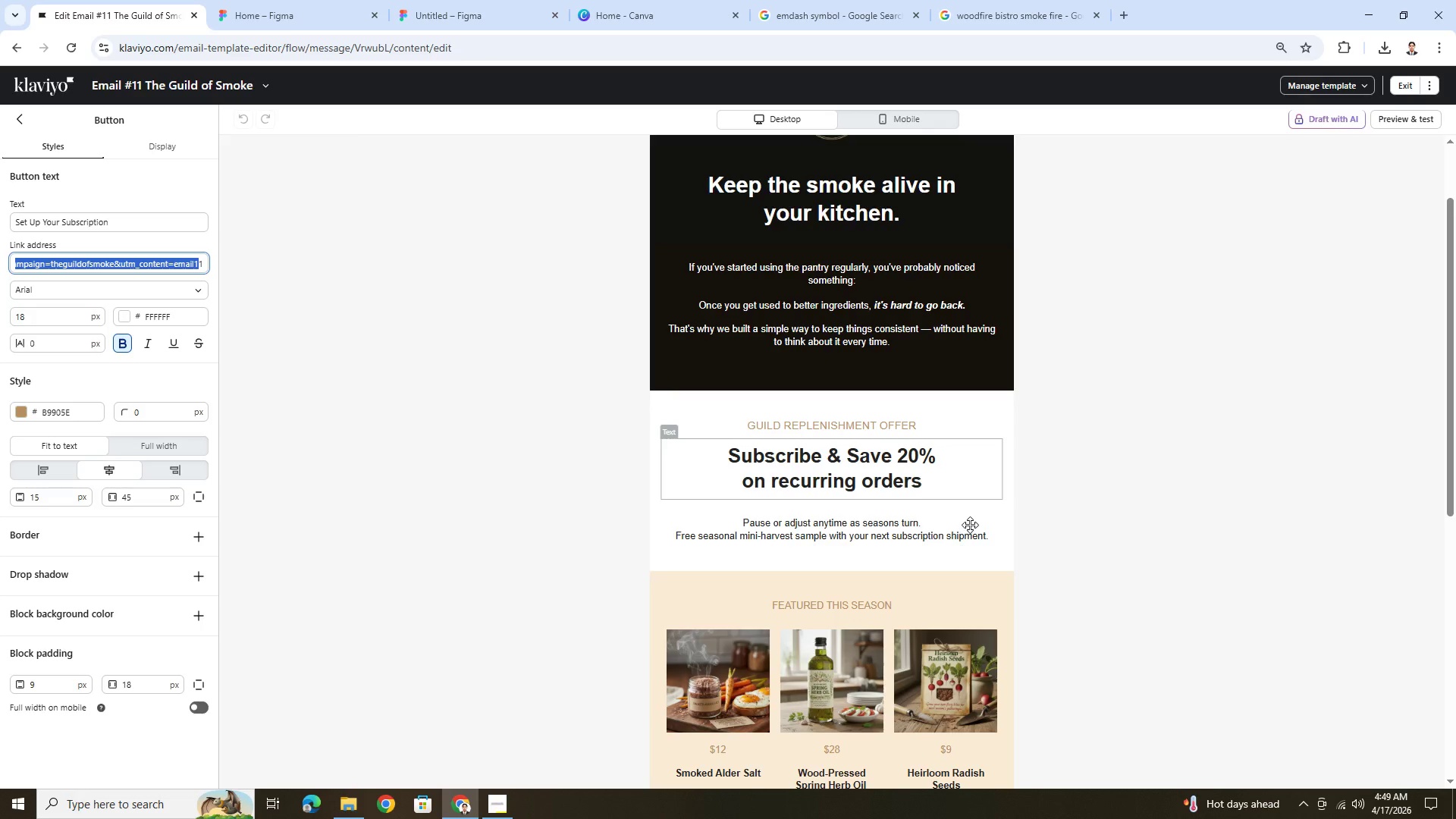 
scroll: coordinate [971, 523], scroll_direction: down, amount: 4.0
 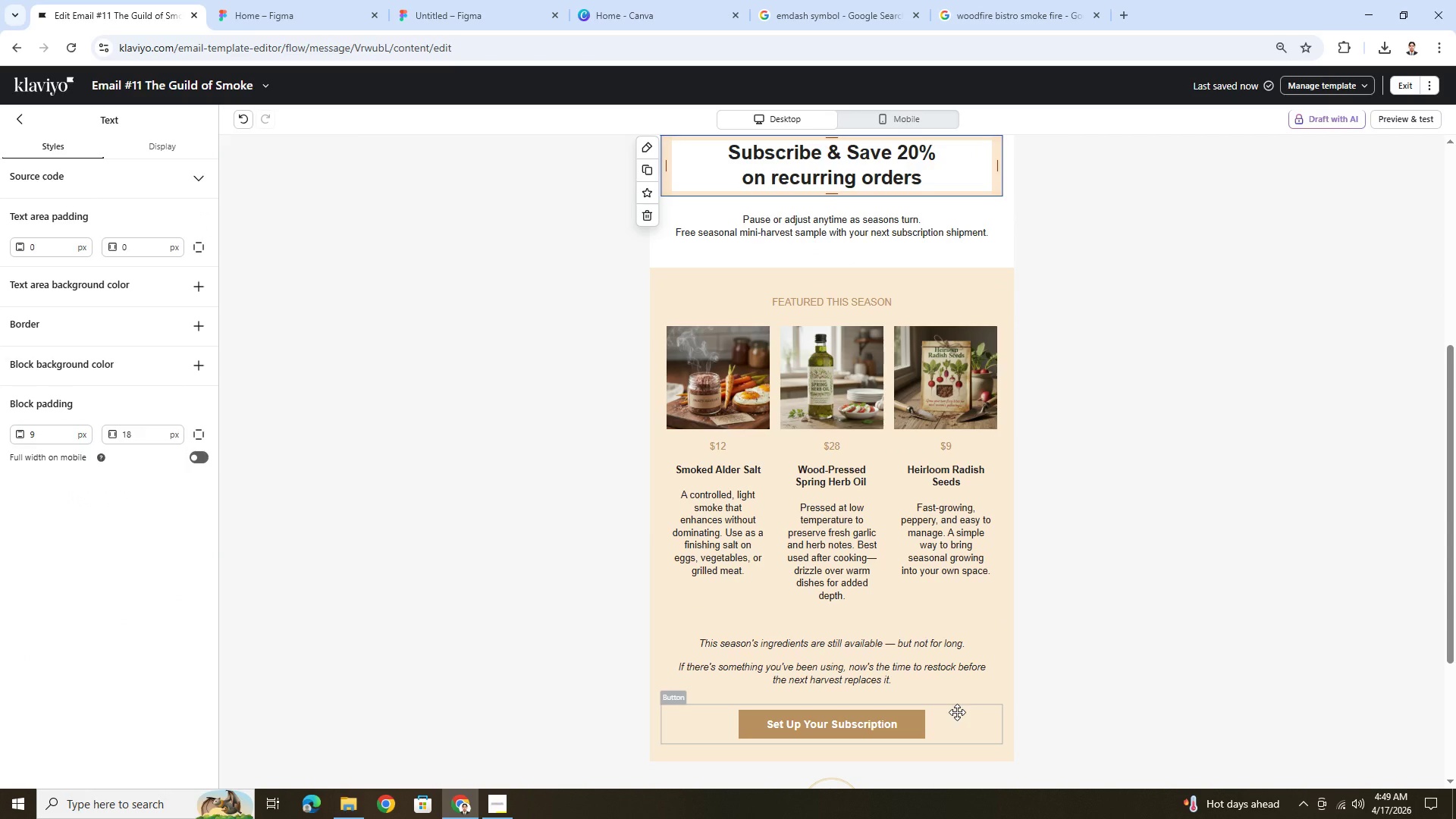 
scroll: coordinate [959, 711], scroll_direction: up, amount: 4.0
 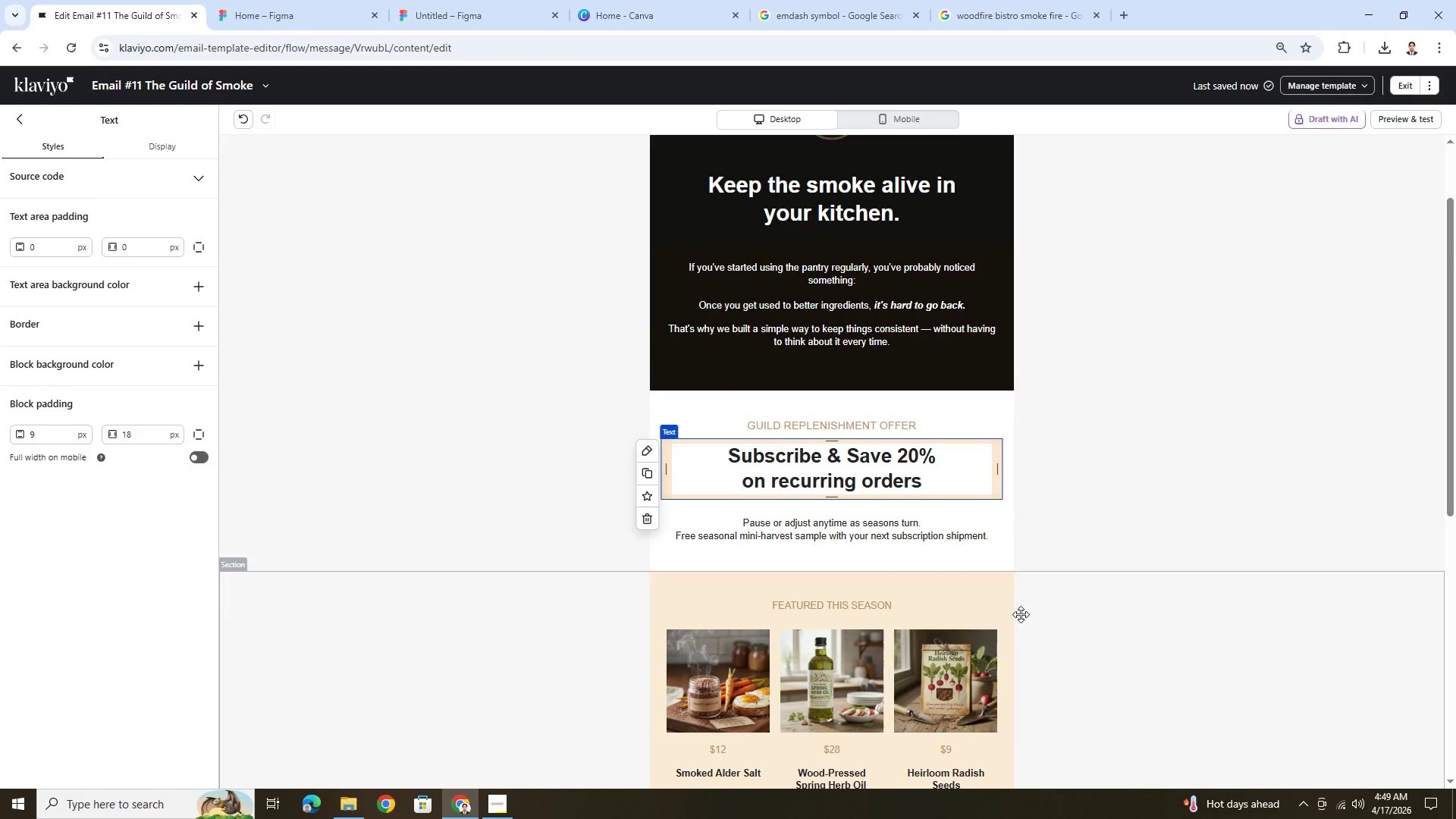 
left_click([1096, 543])
 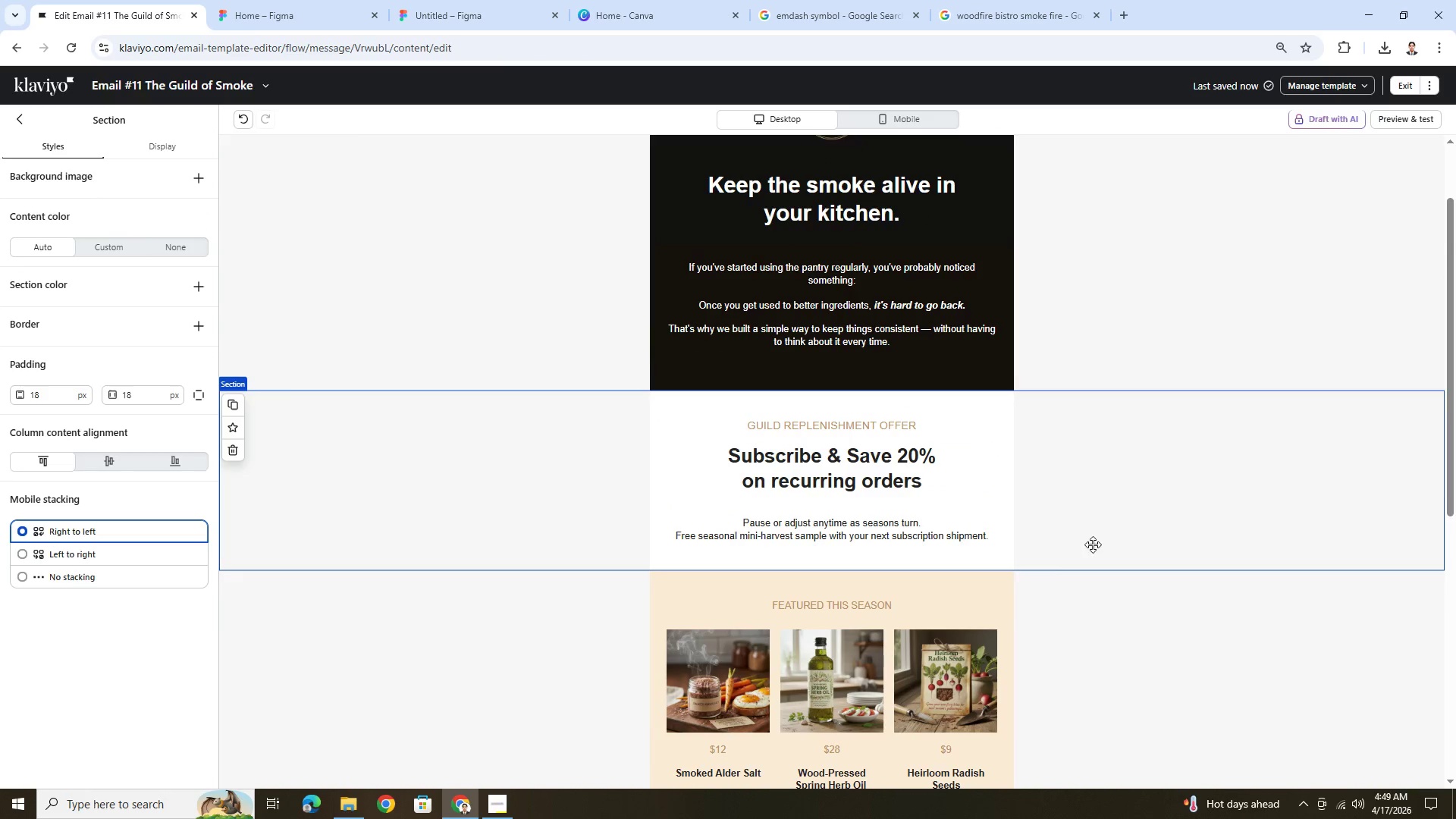 
scroll: coordinate [1093, 548], scroll_direction: up, amount: 3.0
 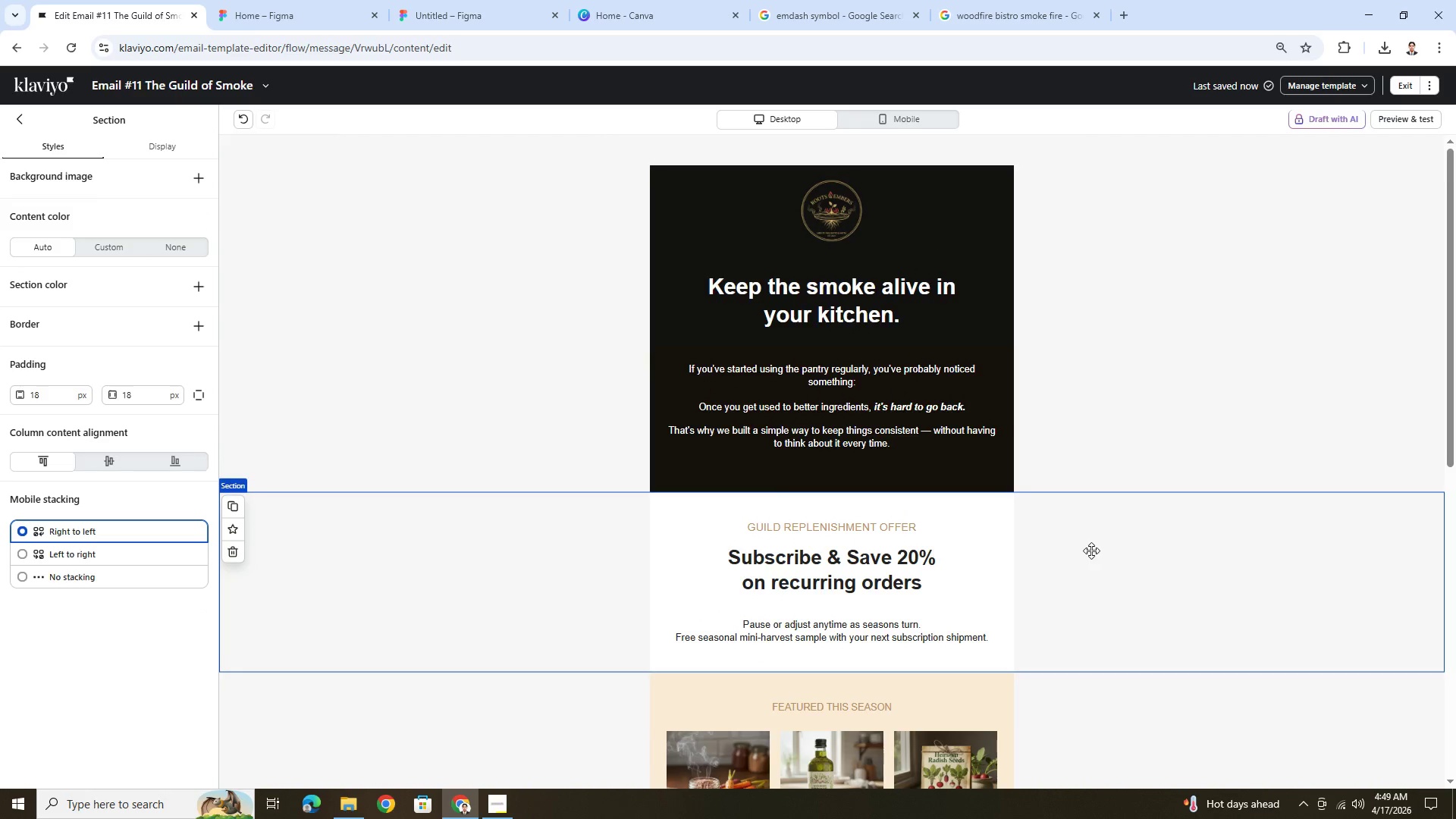 
scroll: coordinate [1091, 551], scroll_direction: down, amount: 6.0
 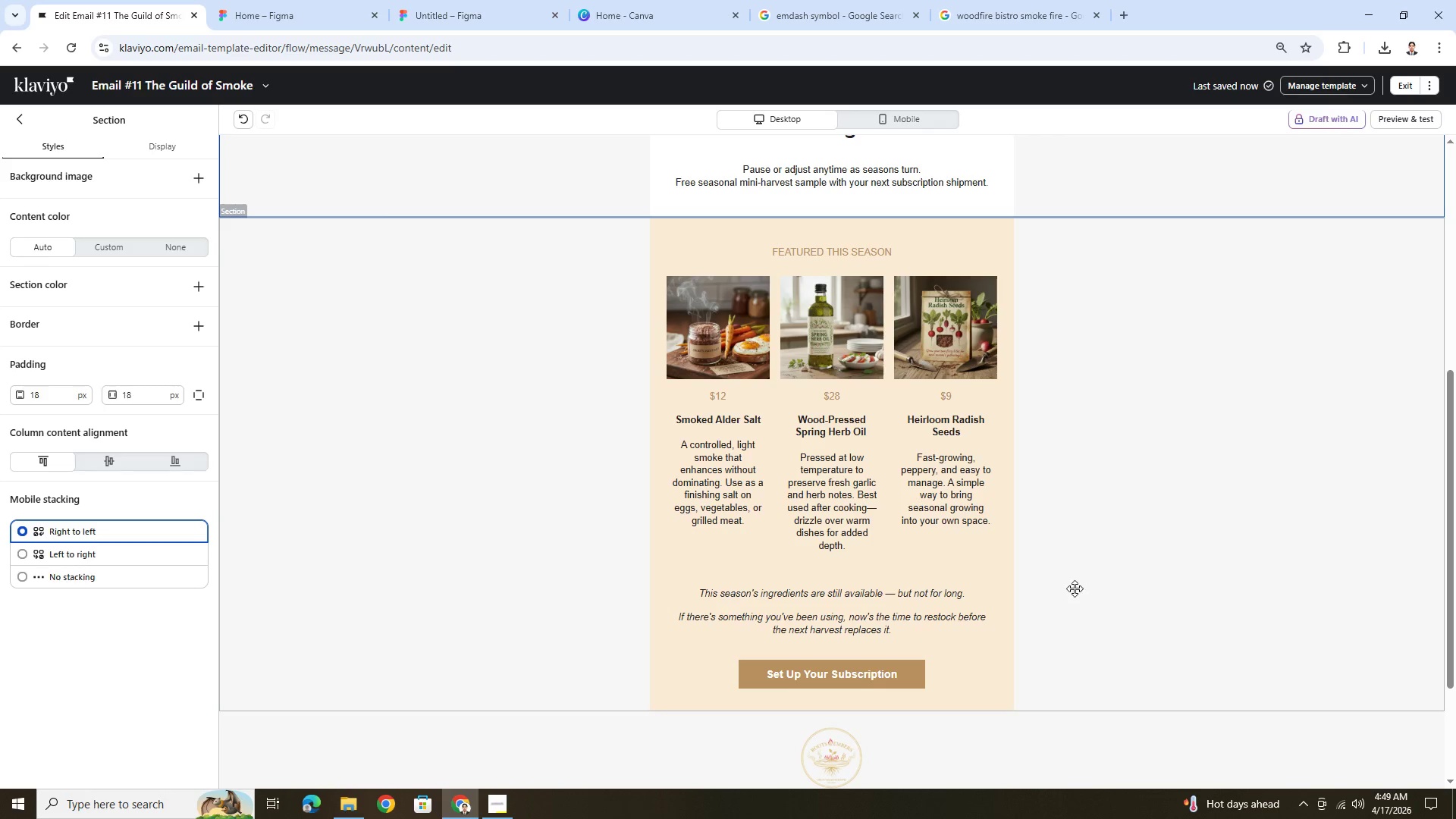 
scroll: coordinate [1065, 617], scroll_direction: up, amount: 4.0
 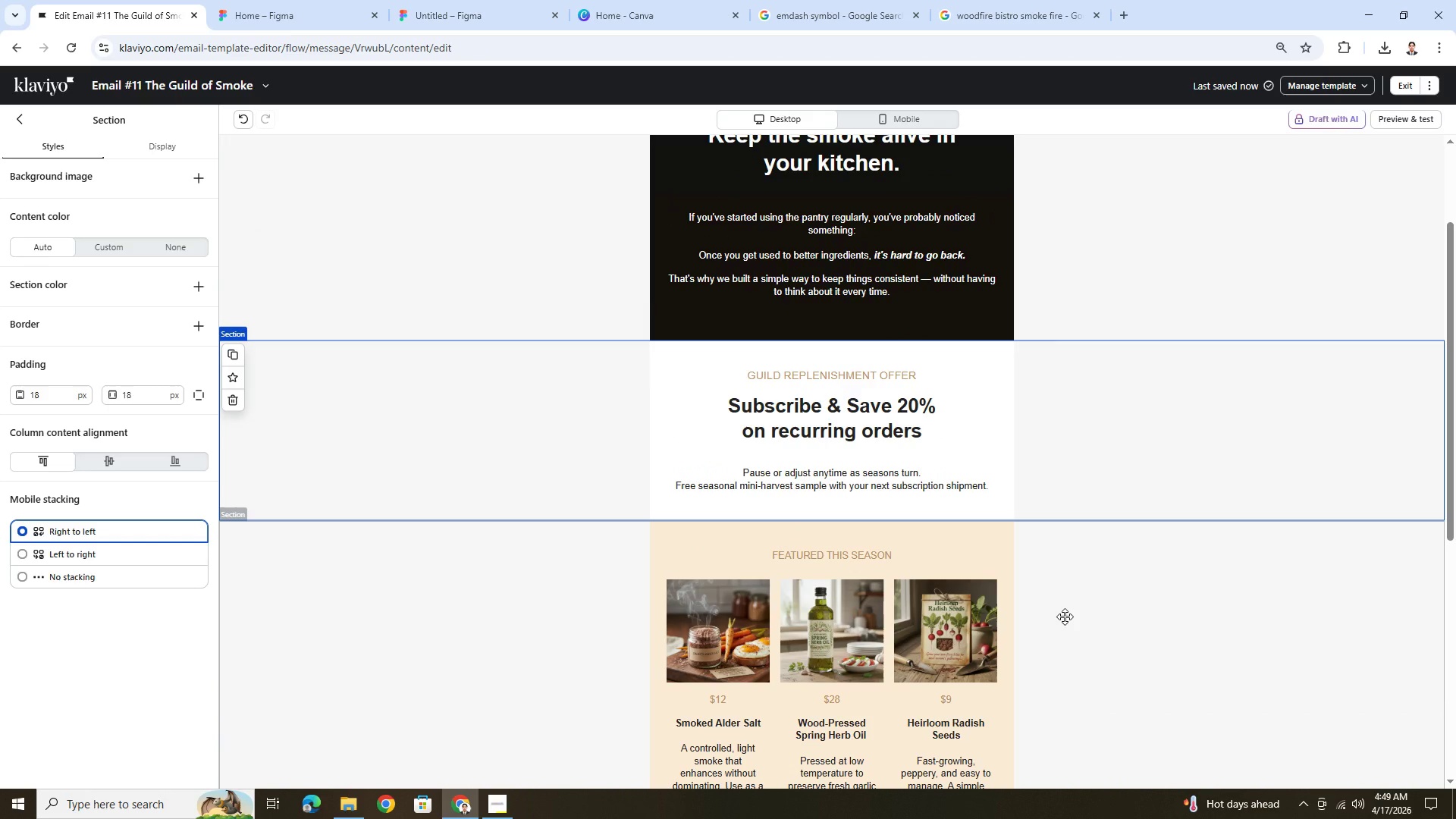 
scroll: coordinate [1065, 617], scroll_direction: down, amount: 2.0
 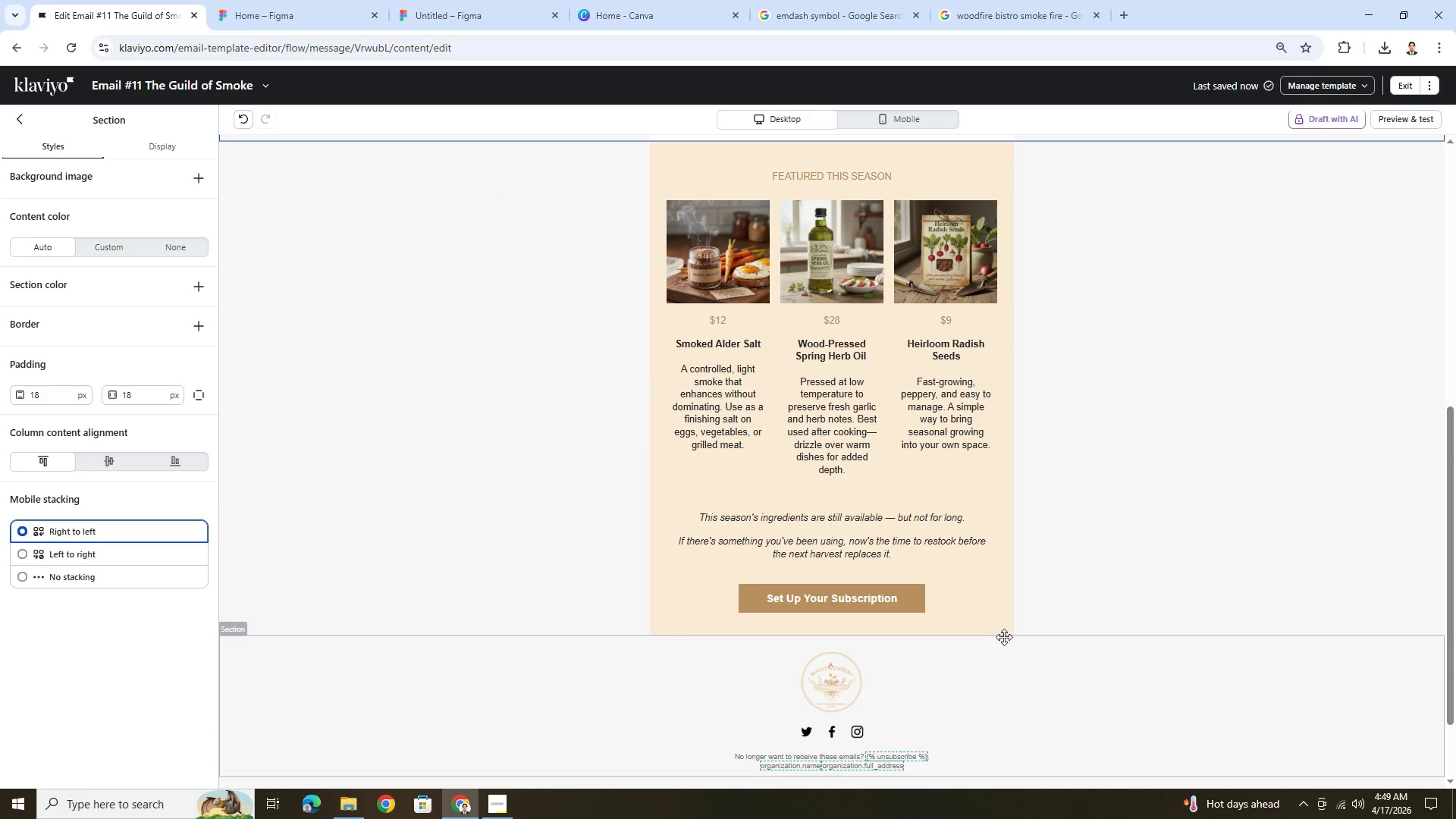 
left_click([991, 603])
 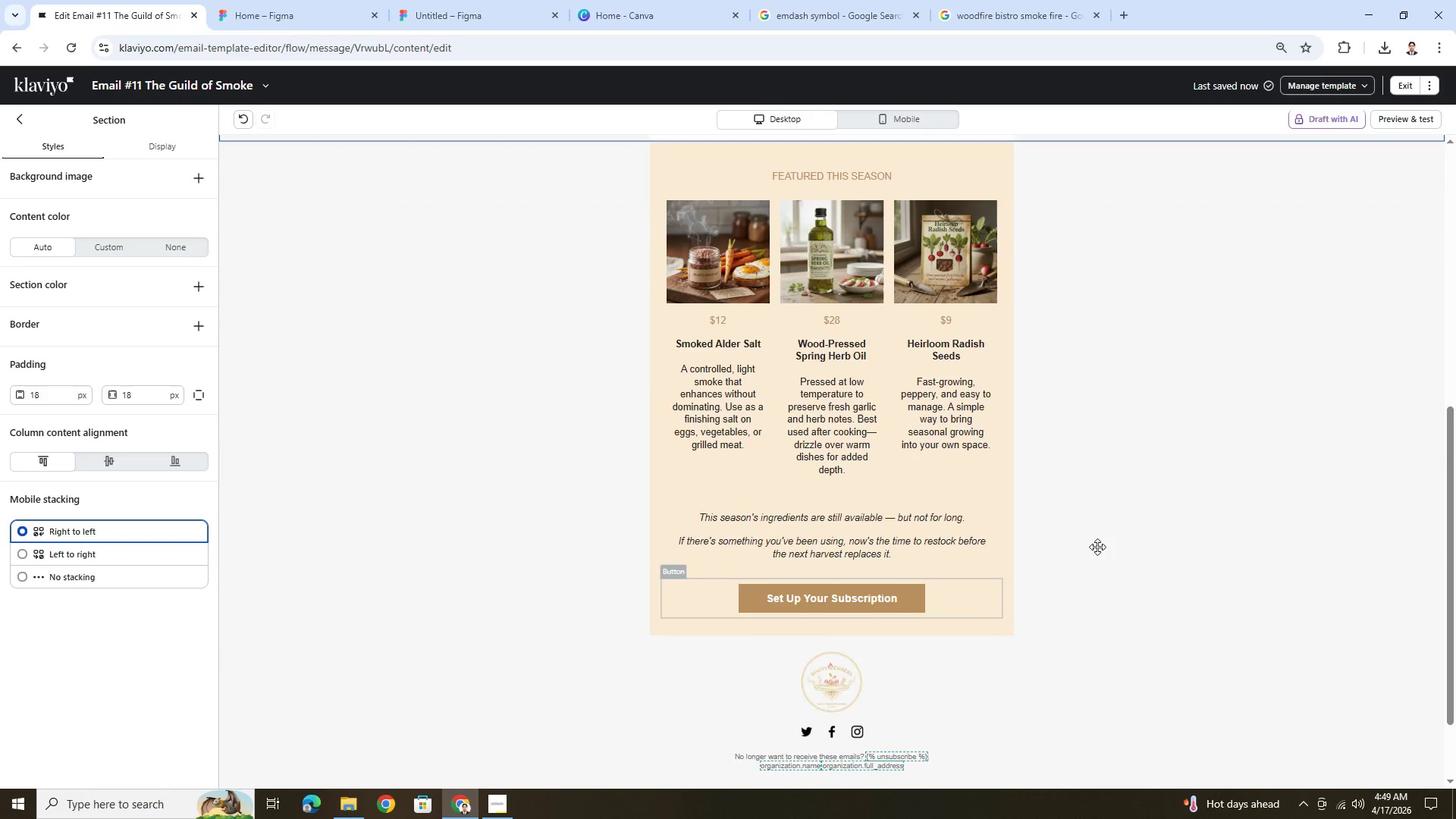 
scroll: coordinate [1098, 547], scroll_direction: up, amount: 7.0
 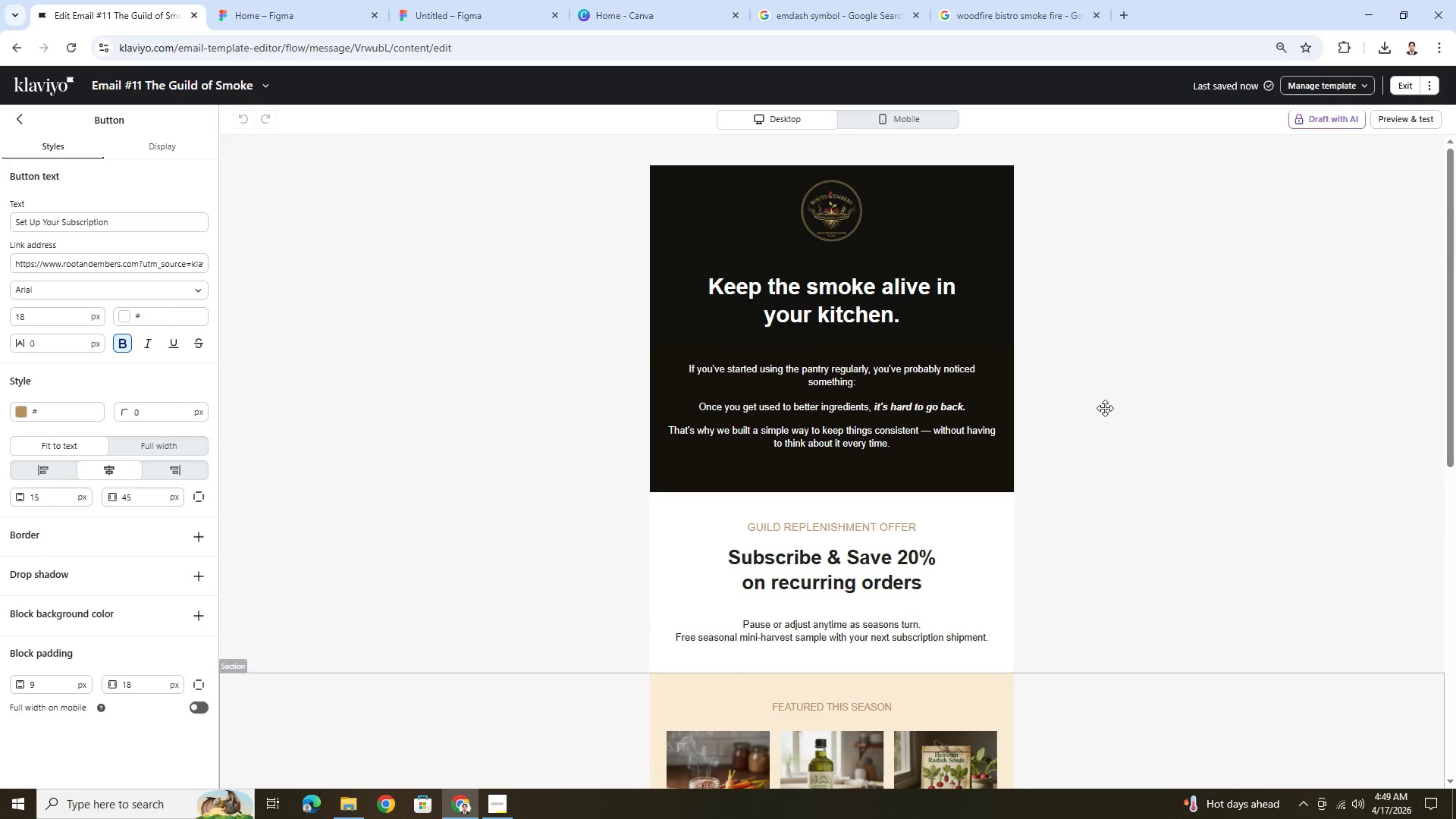 
left_click([1105, 408])
 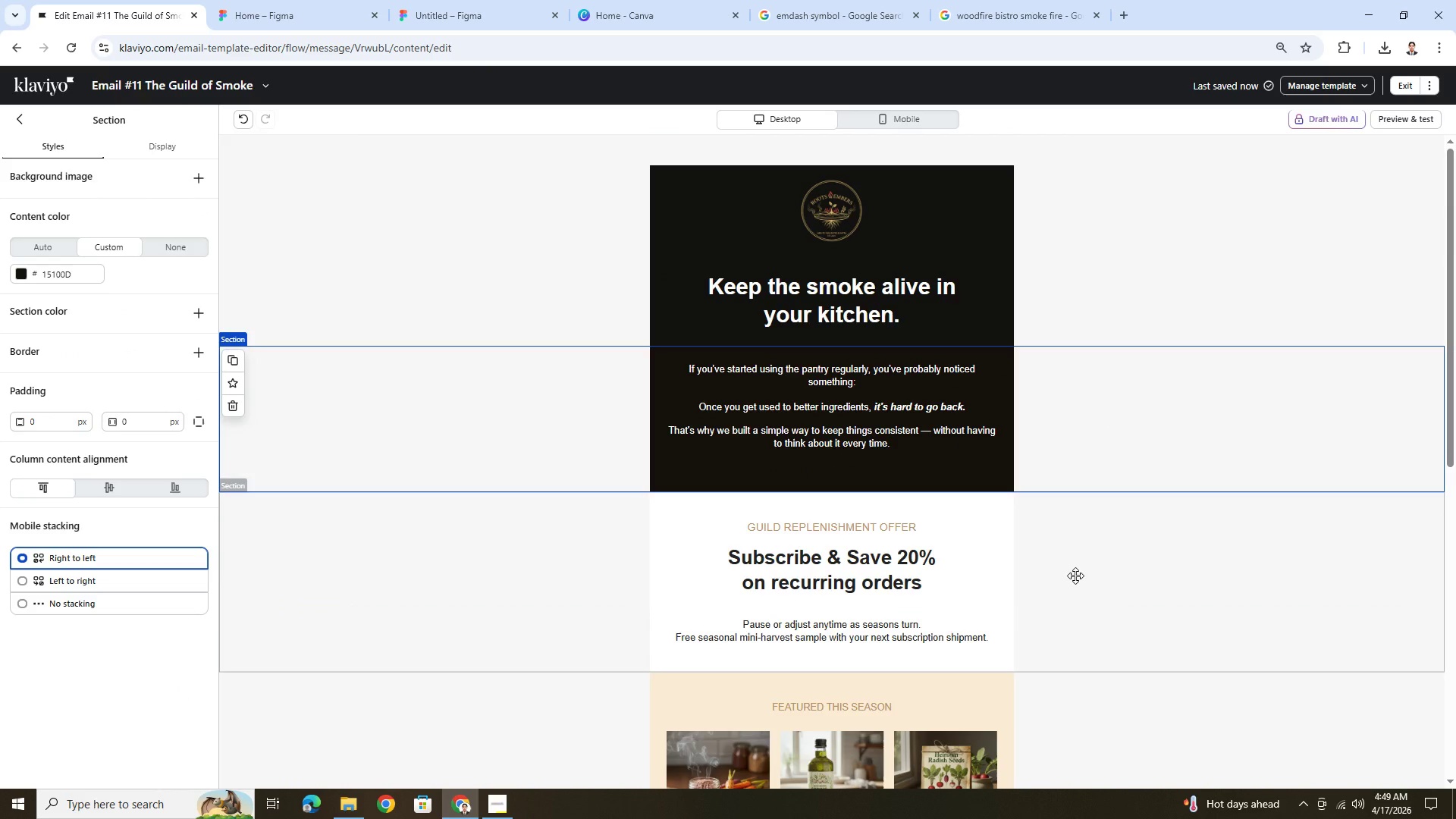 
left_click([1075, 576])
 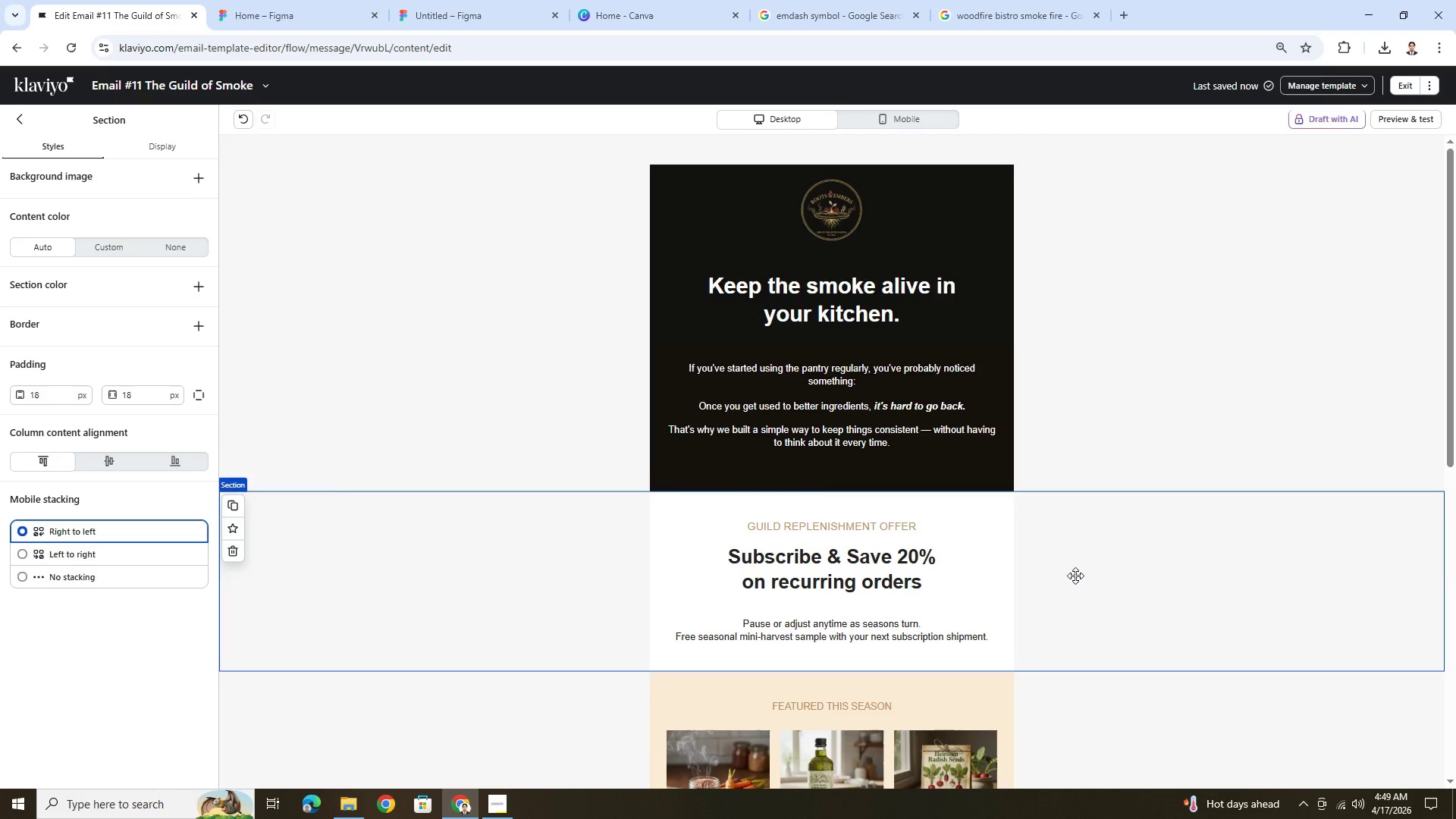 
scroll: coordinate [1075, 576], scroll_direction: down, amount: 9.0
 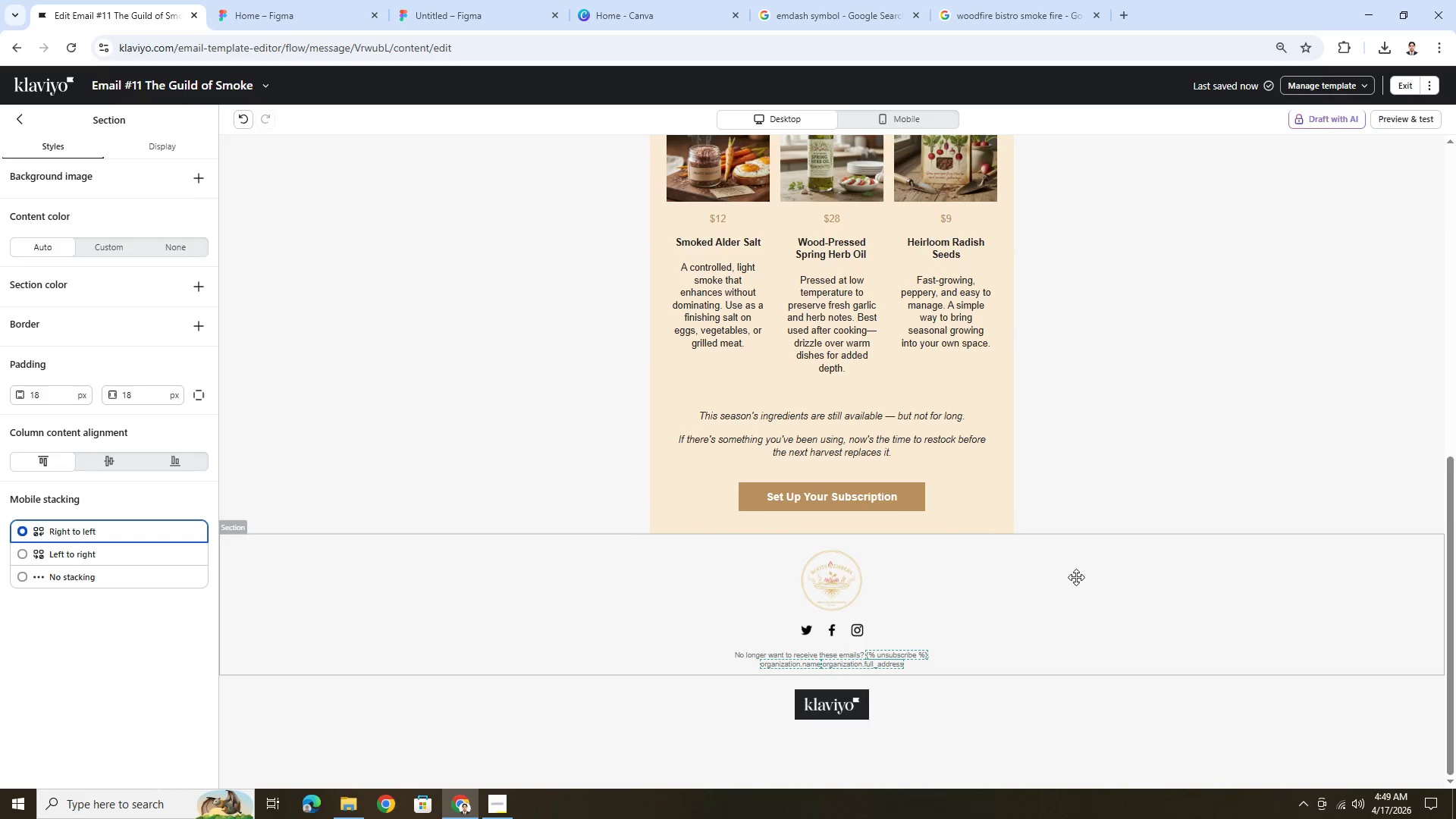 
scroll: coordinate [1022, 403], scroll_direction: up, amount: 7.0
 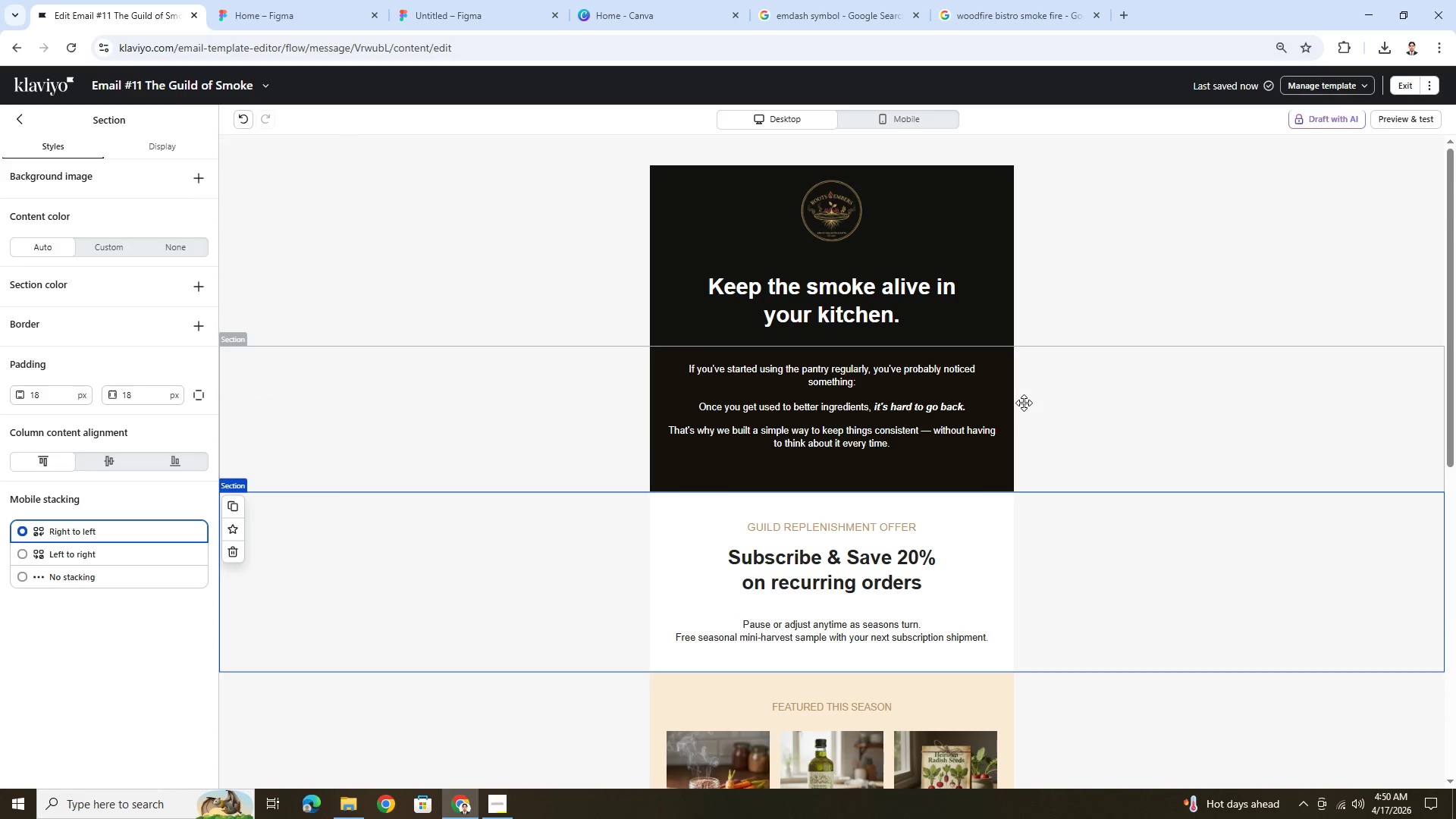 
scroll: coordinate [1024, 403], scroll_direction: down, amount: 2.0
 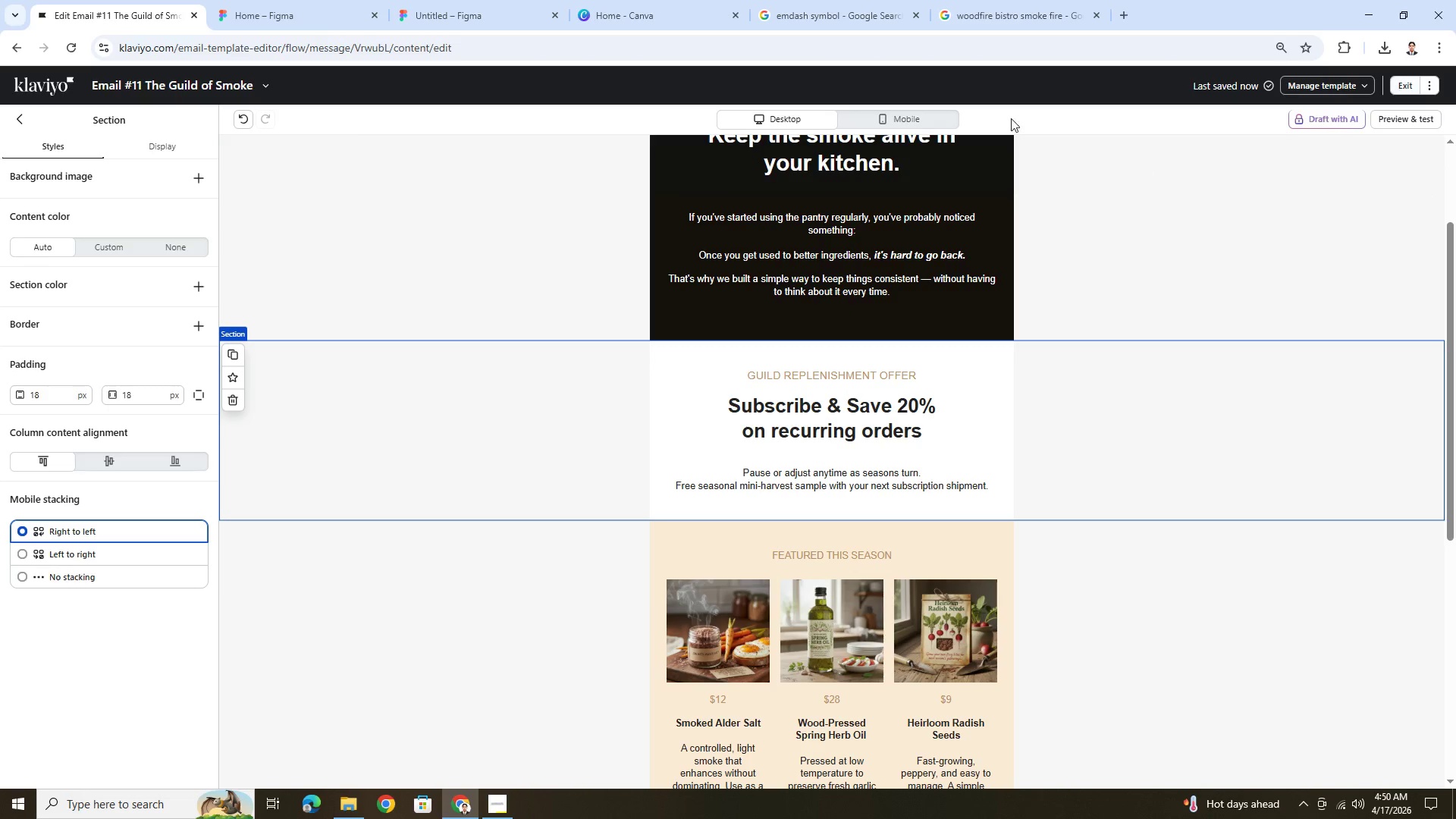 
mouse_move([1400, 94])
 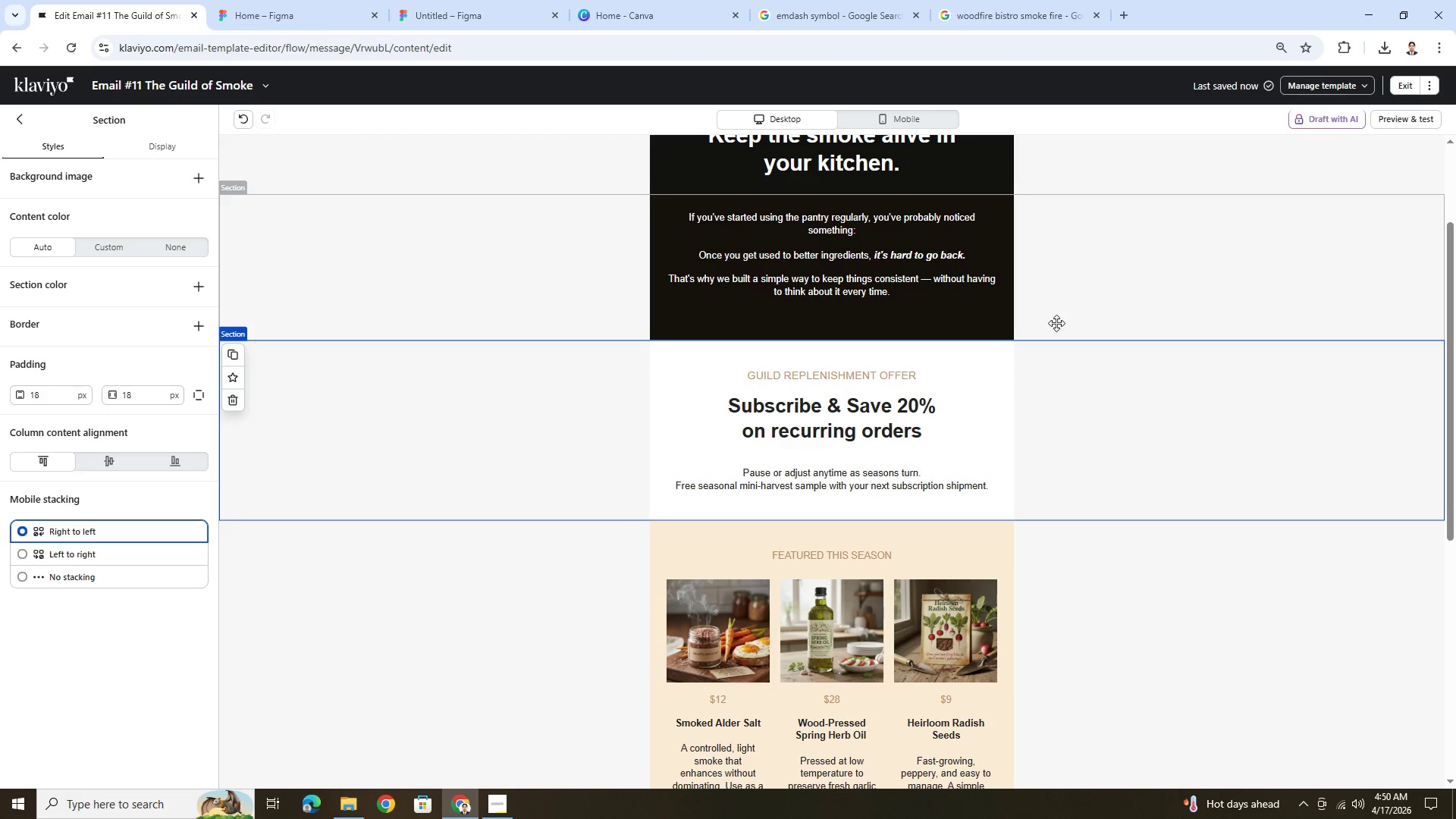 
scroll: coordinate [1057, 328], scroll_direction: up, amount: 2.0
 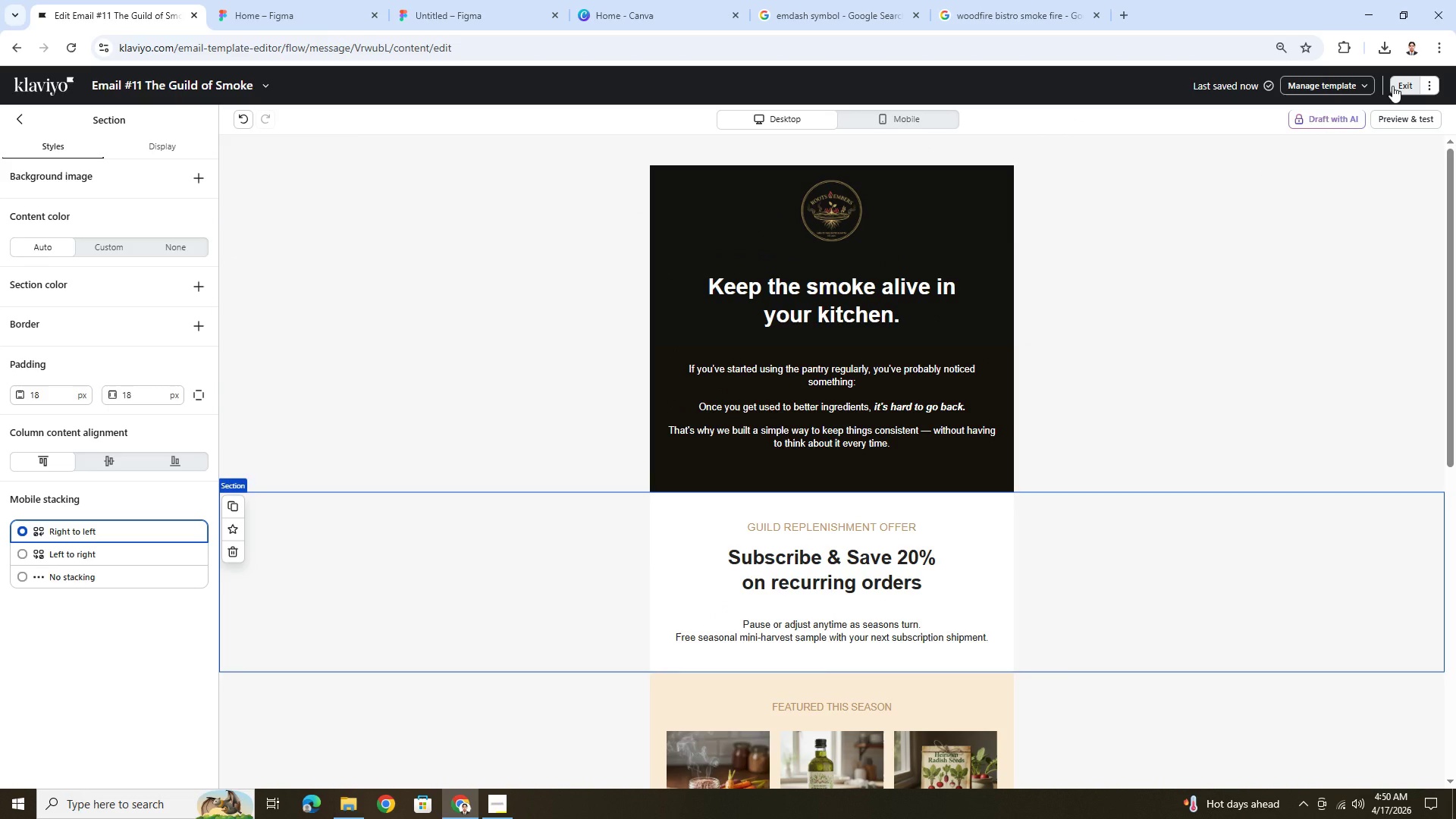 
scroll: coordinate [1166, 422], scroll_direction: down, amount: 5.0
 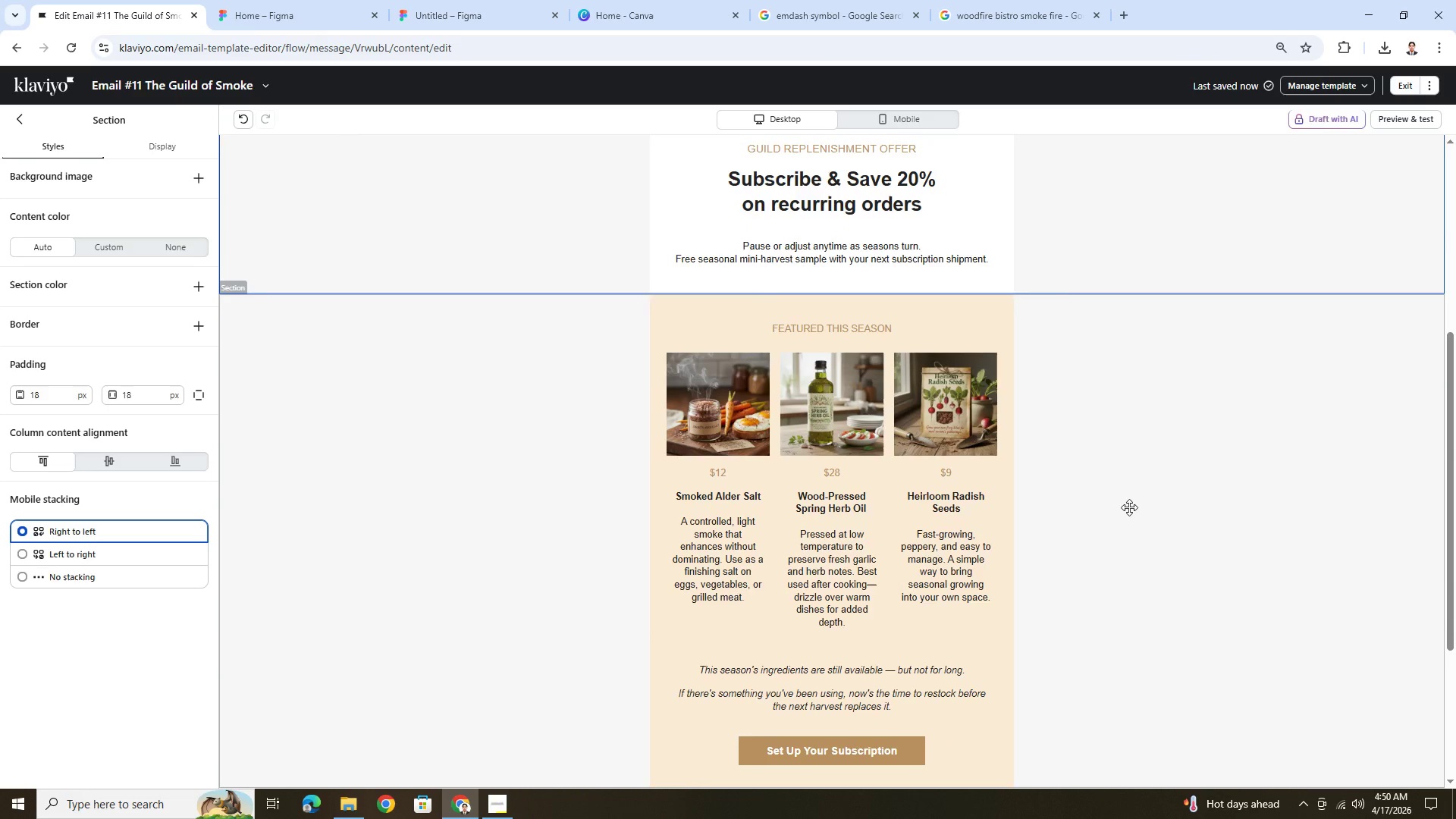 
scroll: coordinate [1129, 507], scroll_direction: none, amount: 0.0
 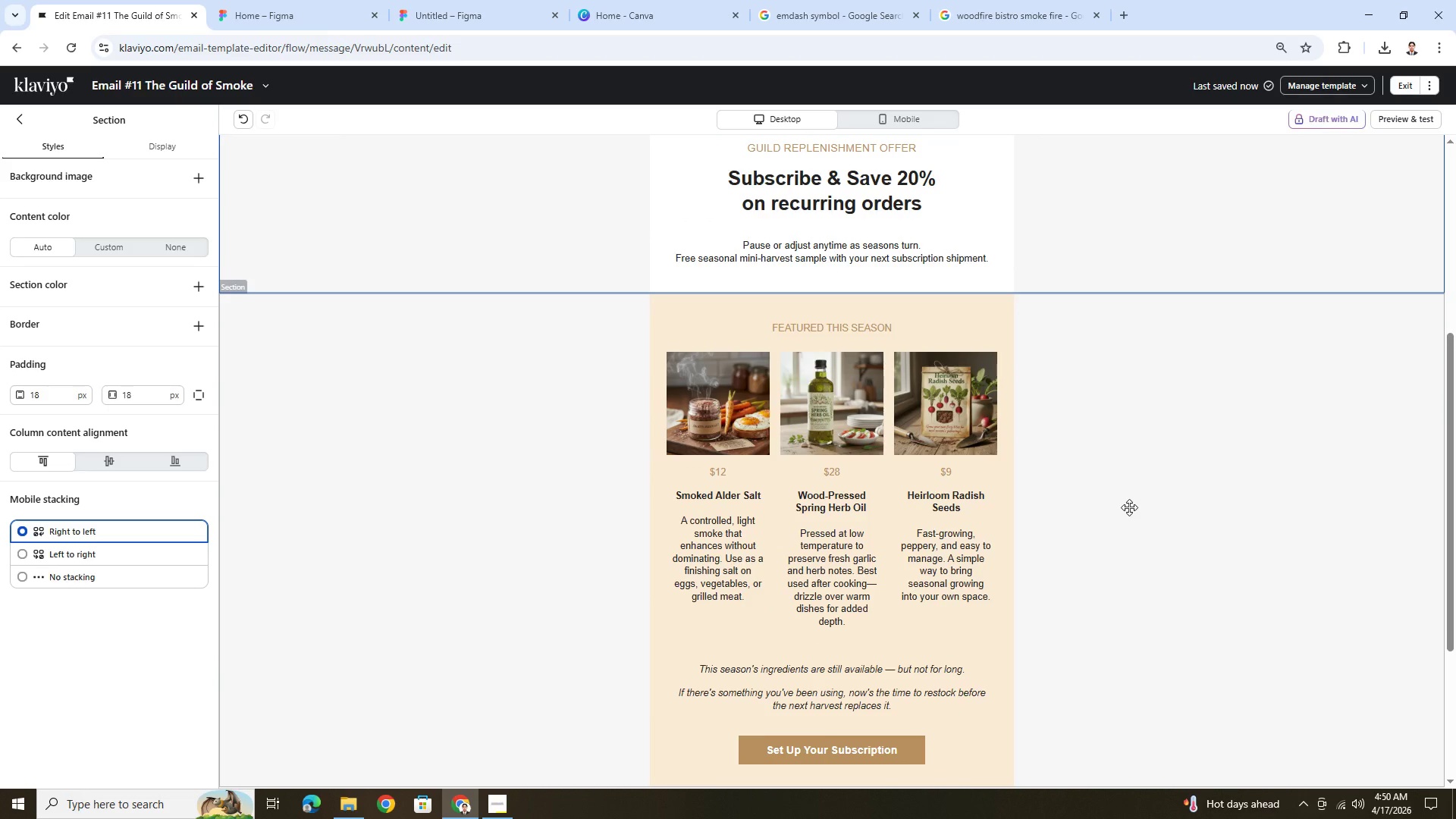 
scroll: coordinate [1129, 507], scroll_direction: up, amount: 3.0
 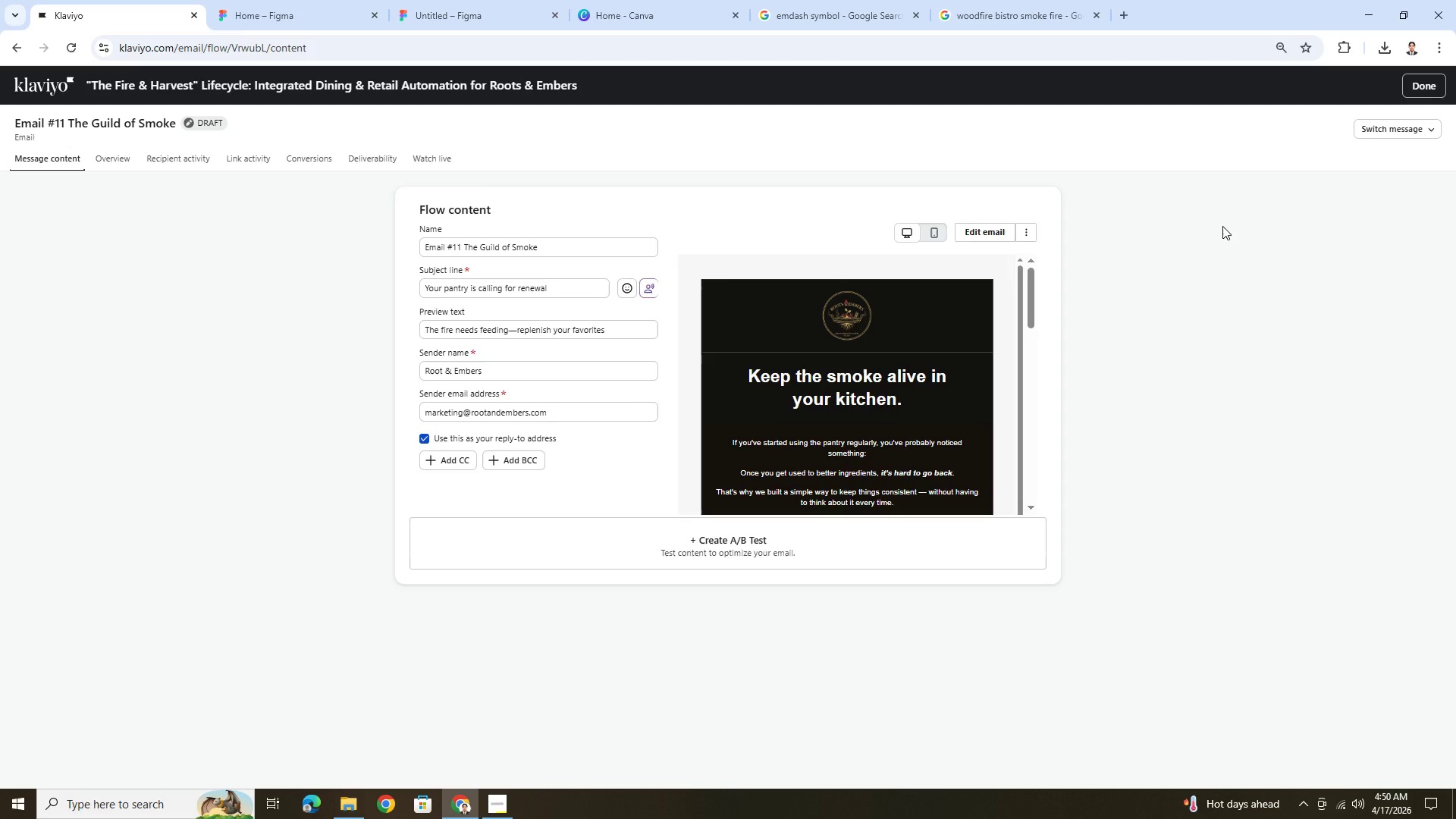 
wait(33.38)
 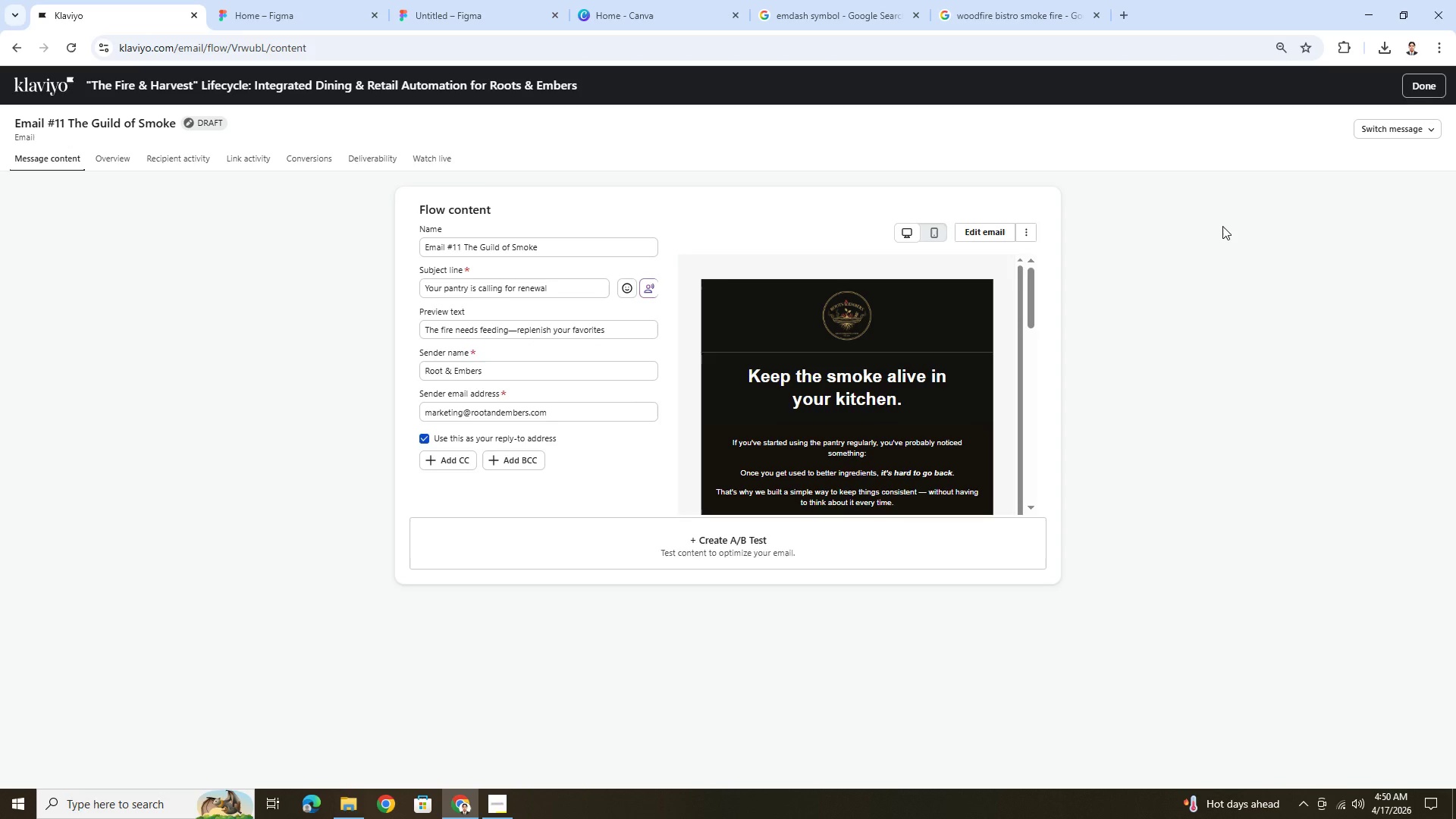 
left_click([1410, 94])
 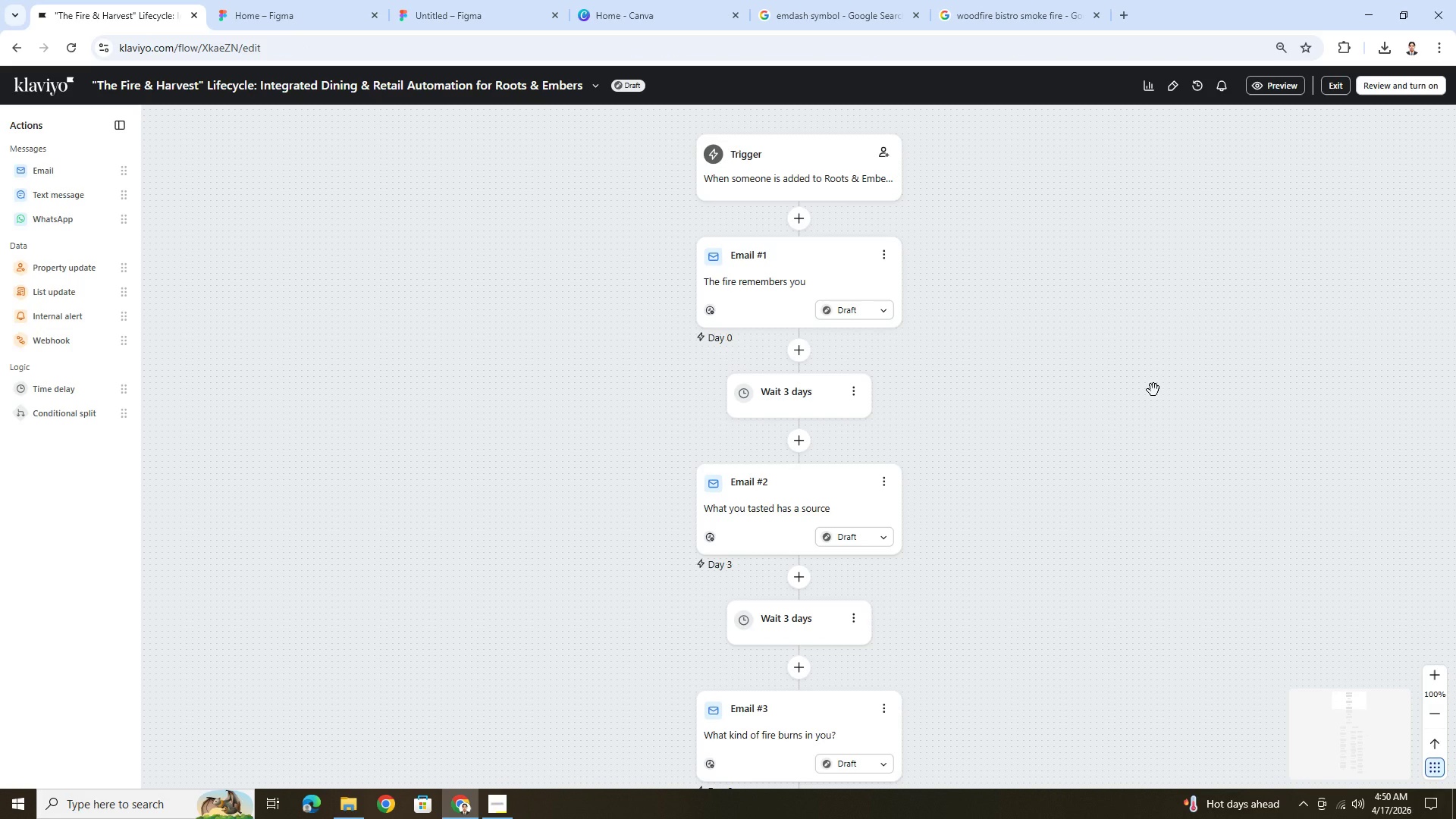 
wait(15.38)
 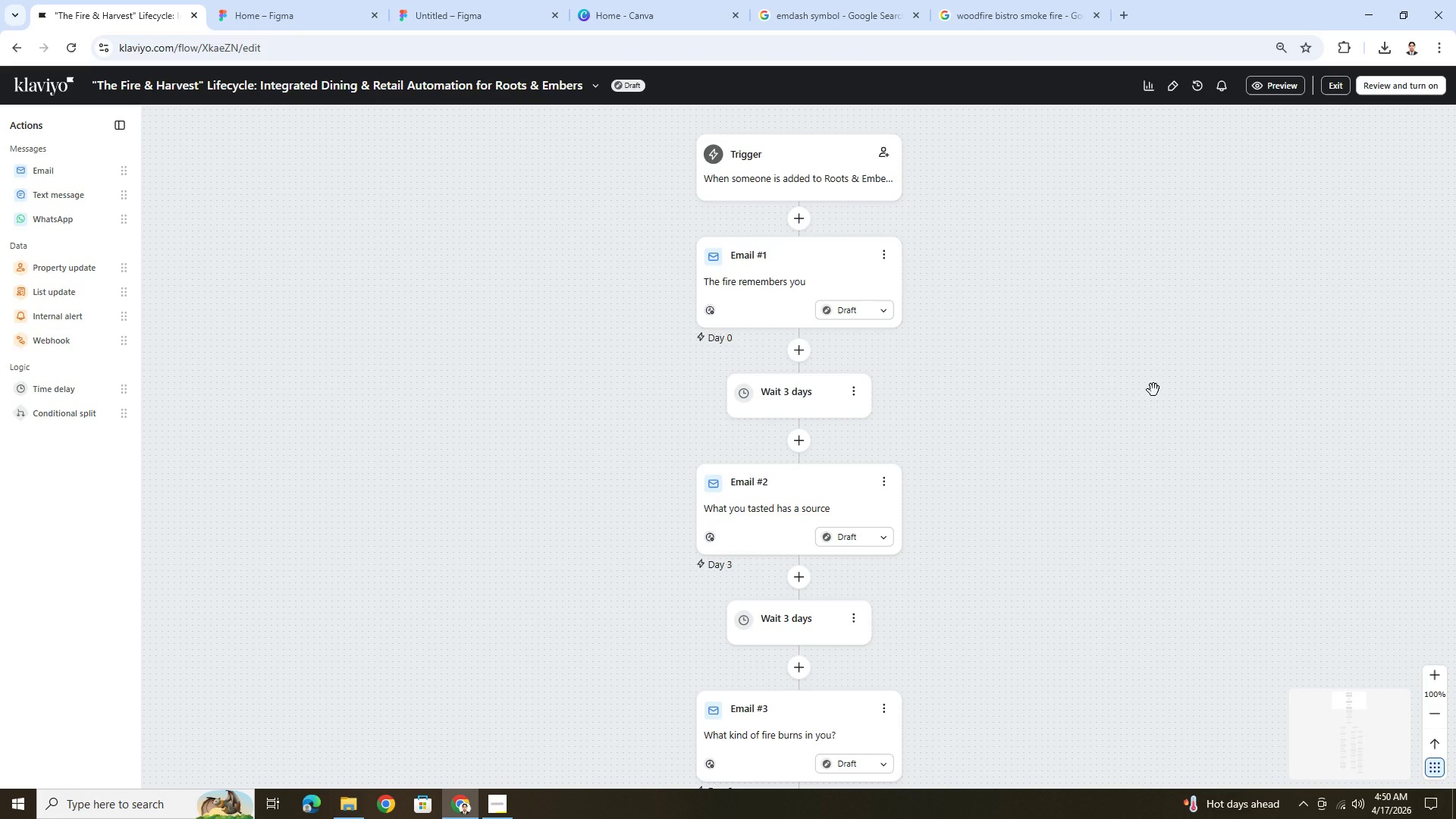 
scroll: coordinate [1019, 532], scroll_direction: down, amount: 69.0
 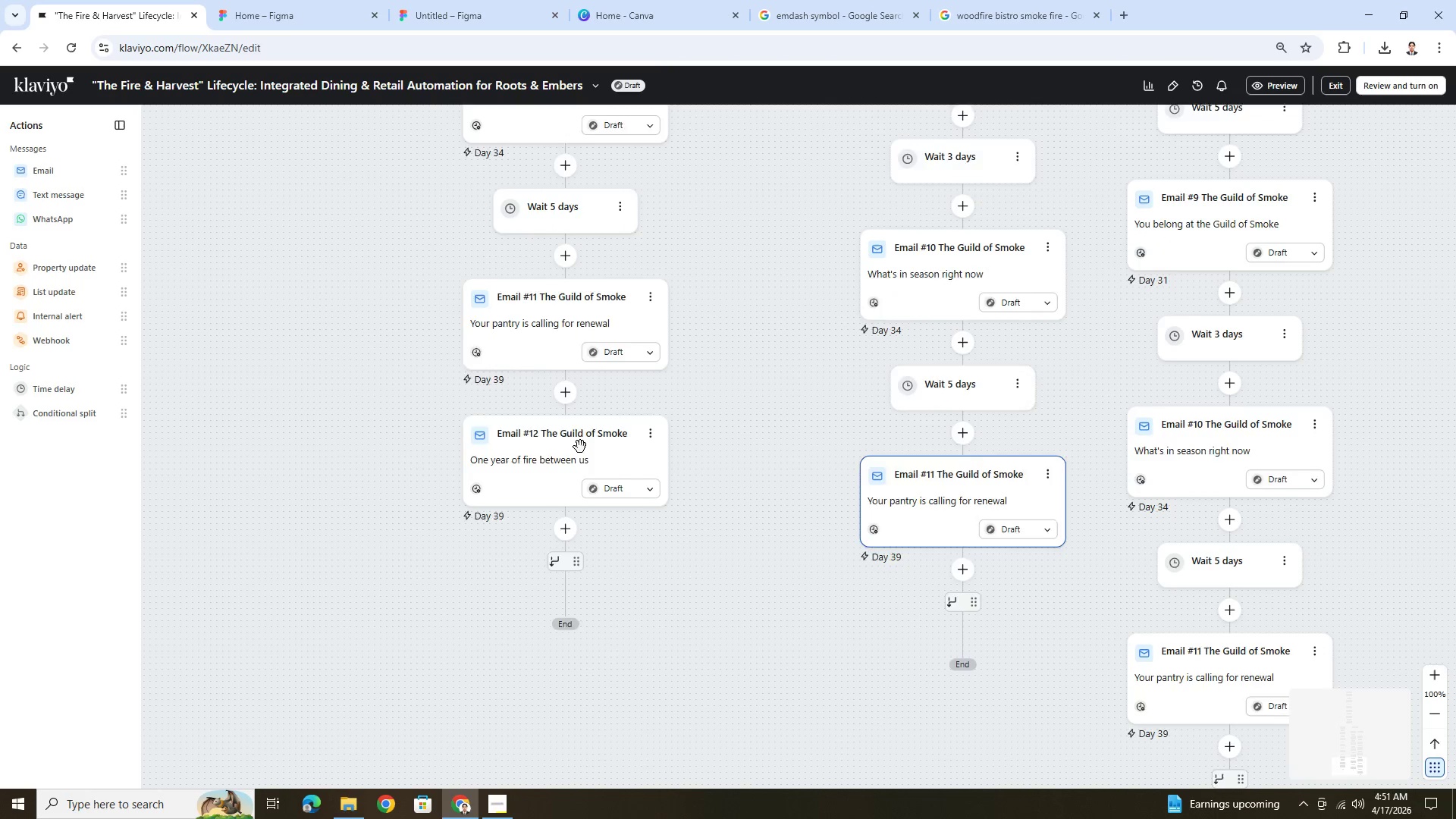 
left_click([580, 447])
 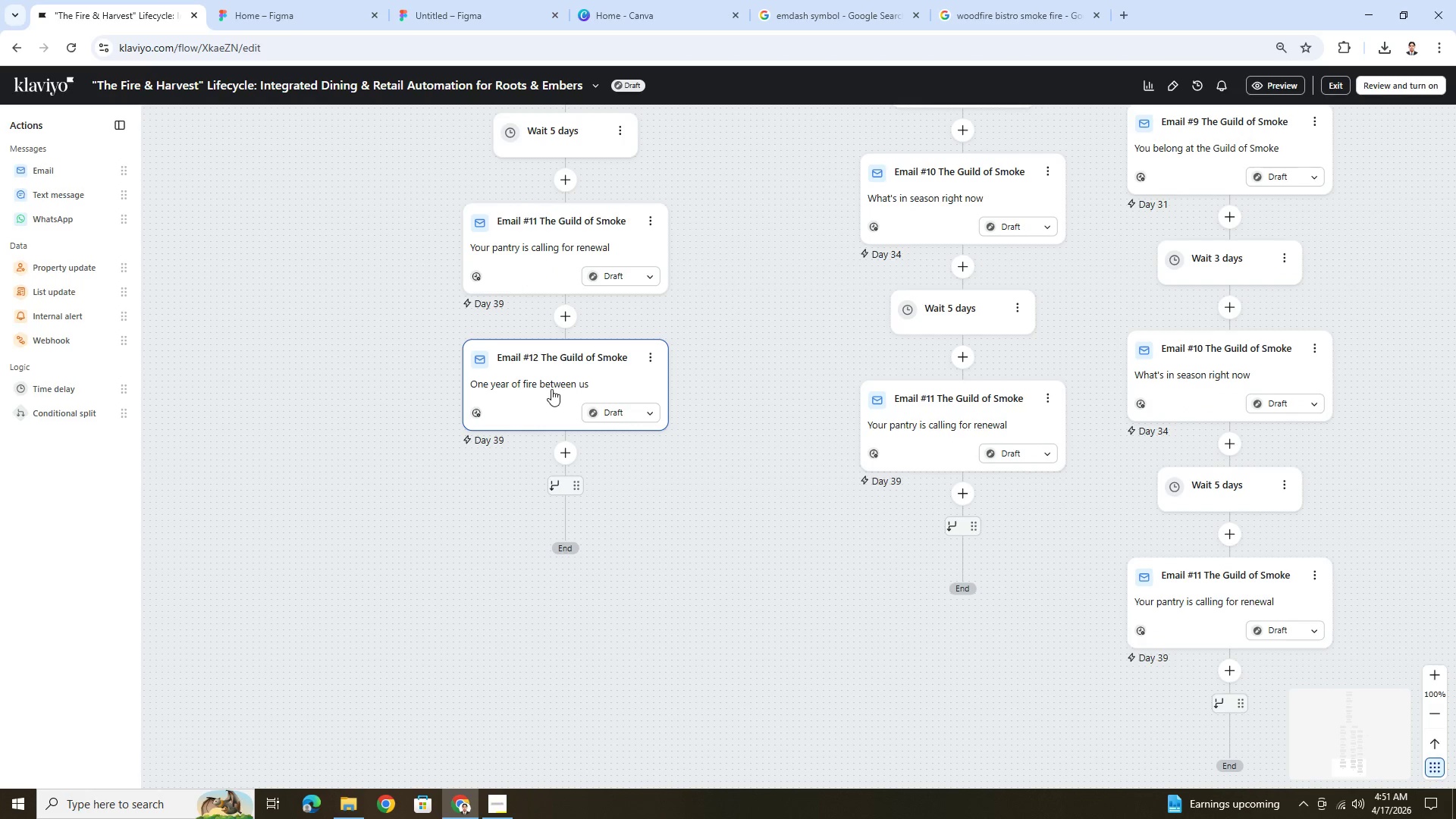 
left_click([551, 389])
 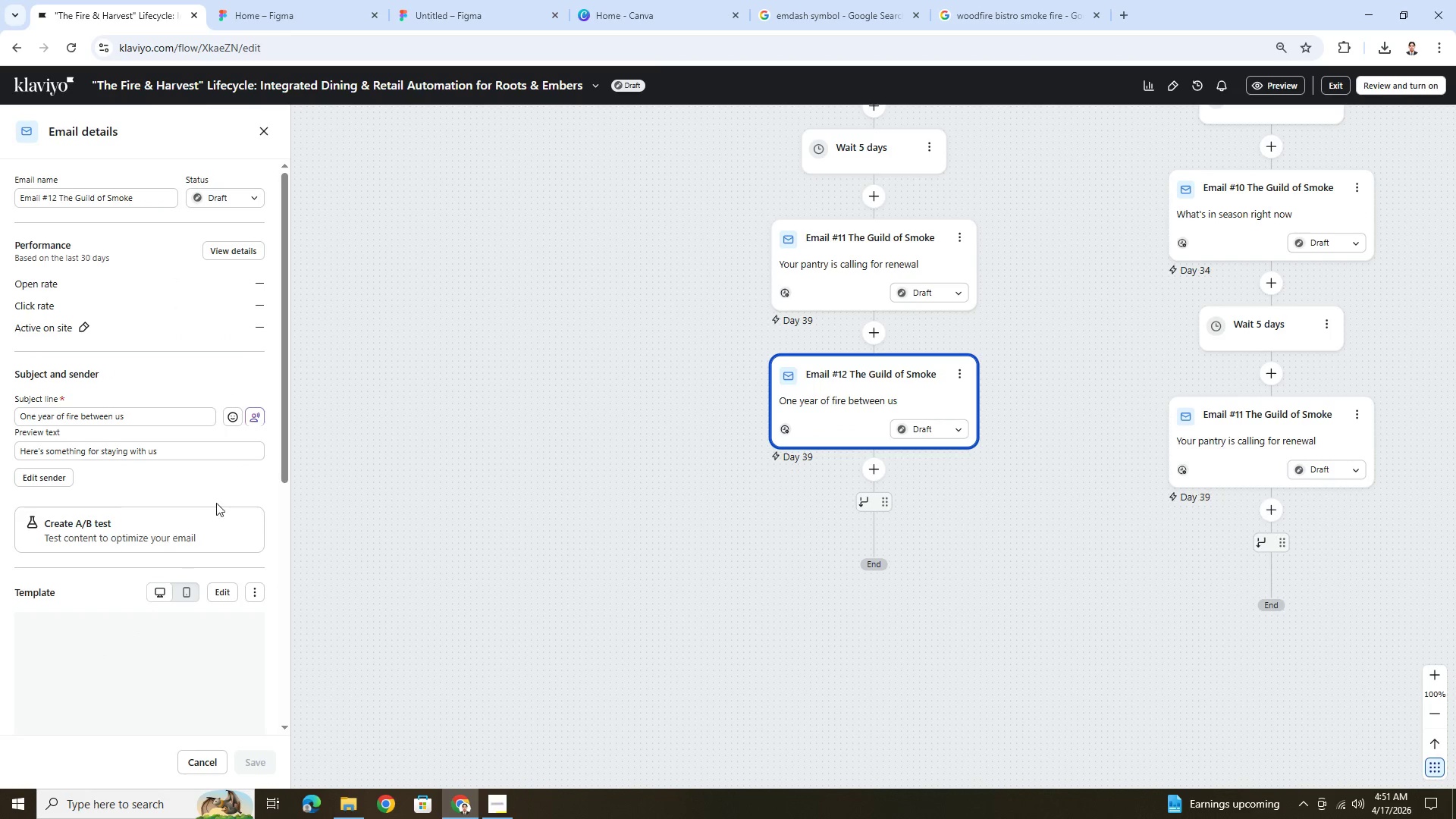 
wait(6.05)
 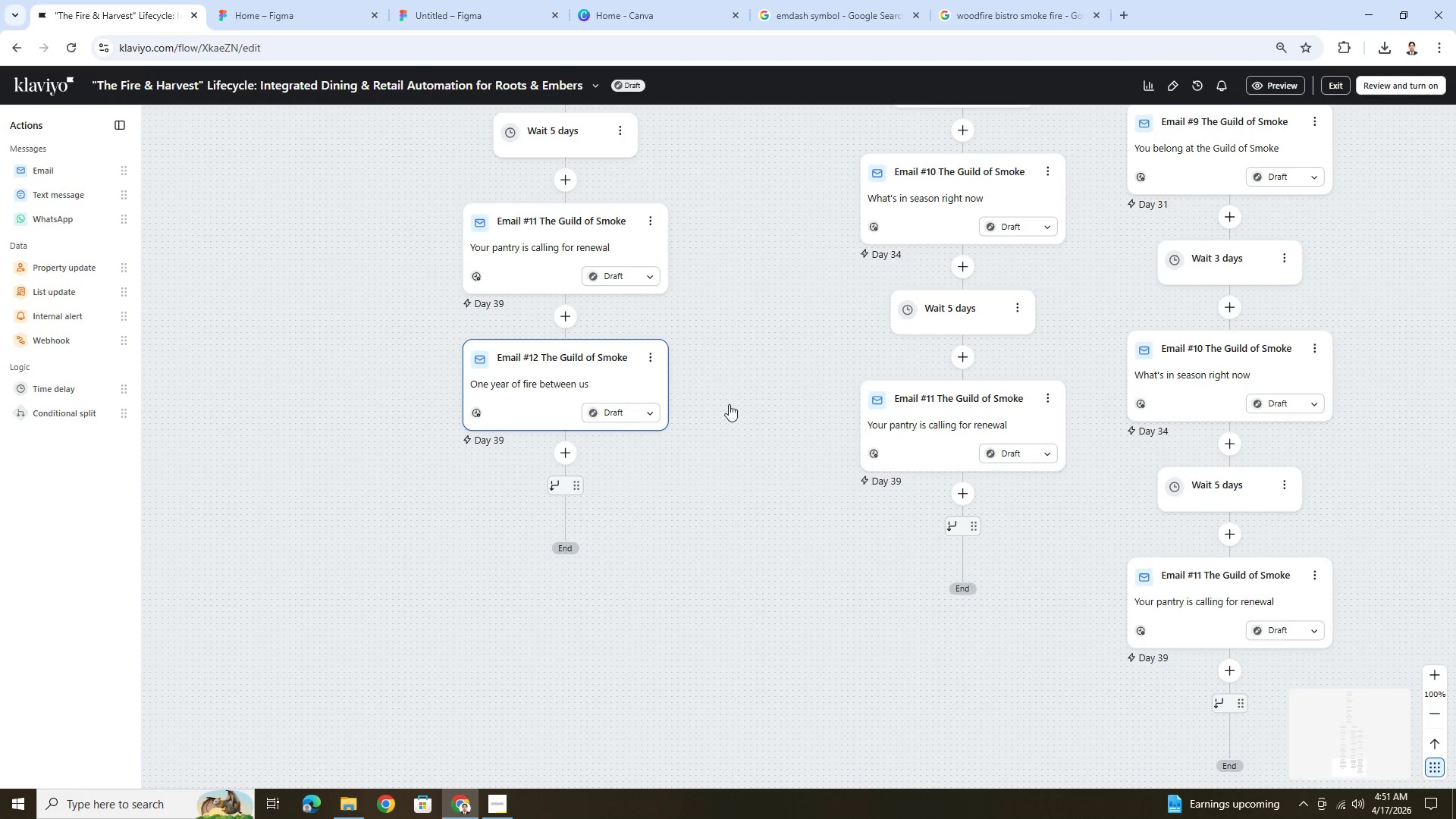 
scroll: coordinate [240, 355], scroll_direction: down, amount: 8.0
 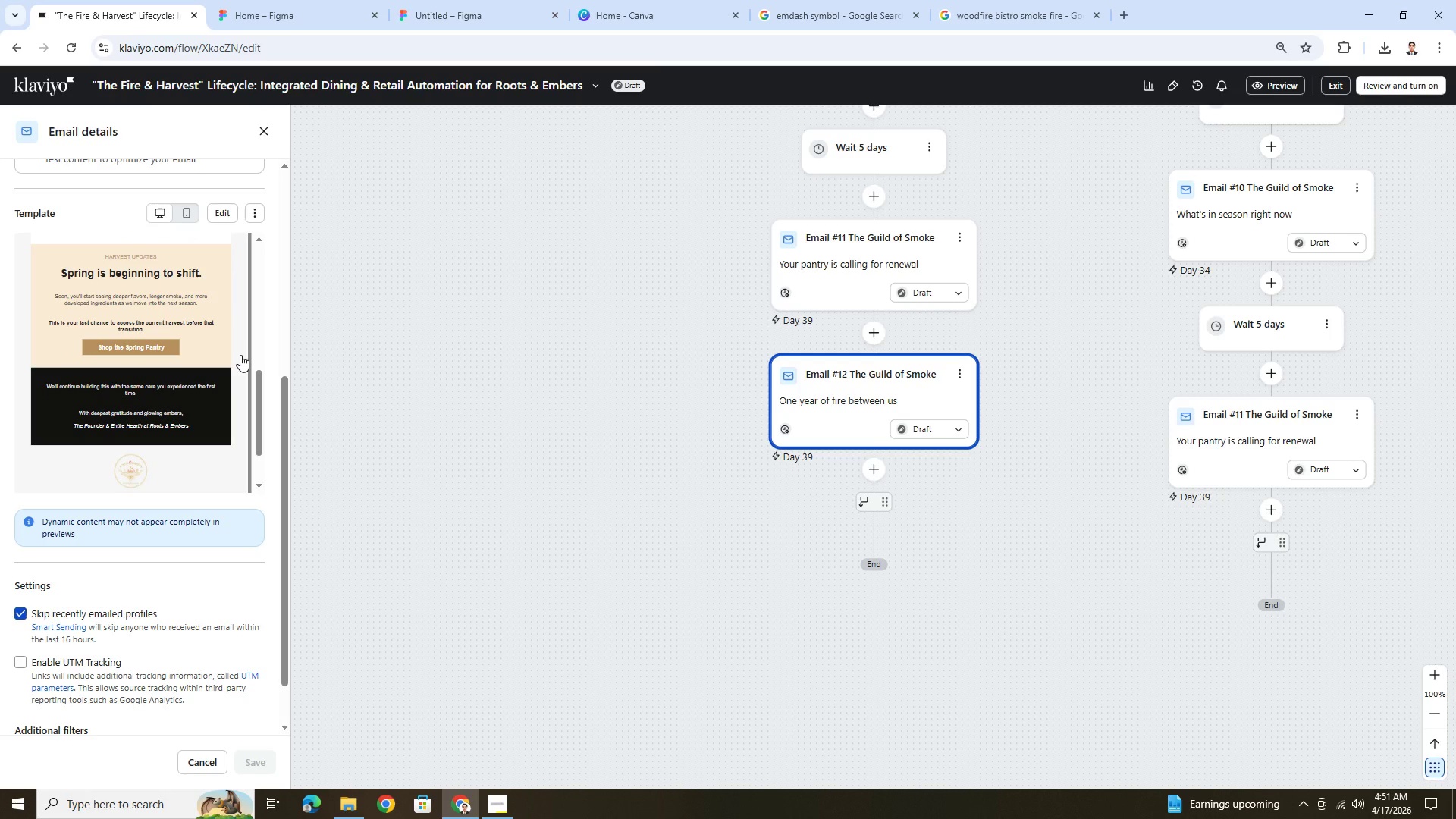 
scroll: coordinate [240, 355], scroll_direction: up, amount: 4.0
 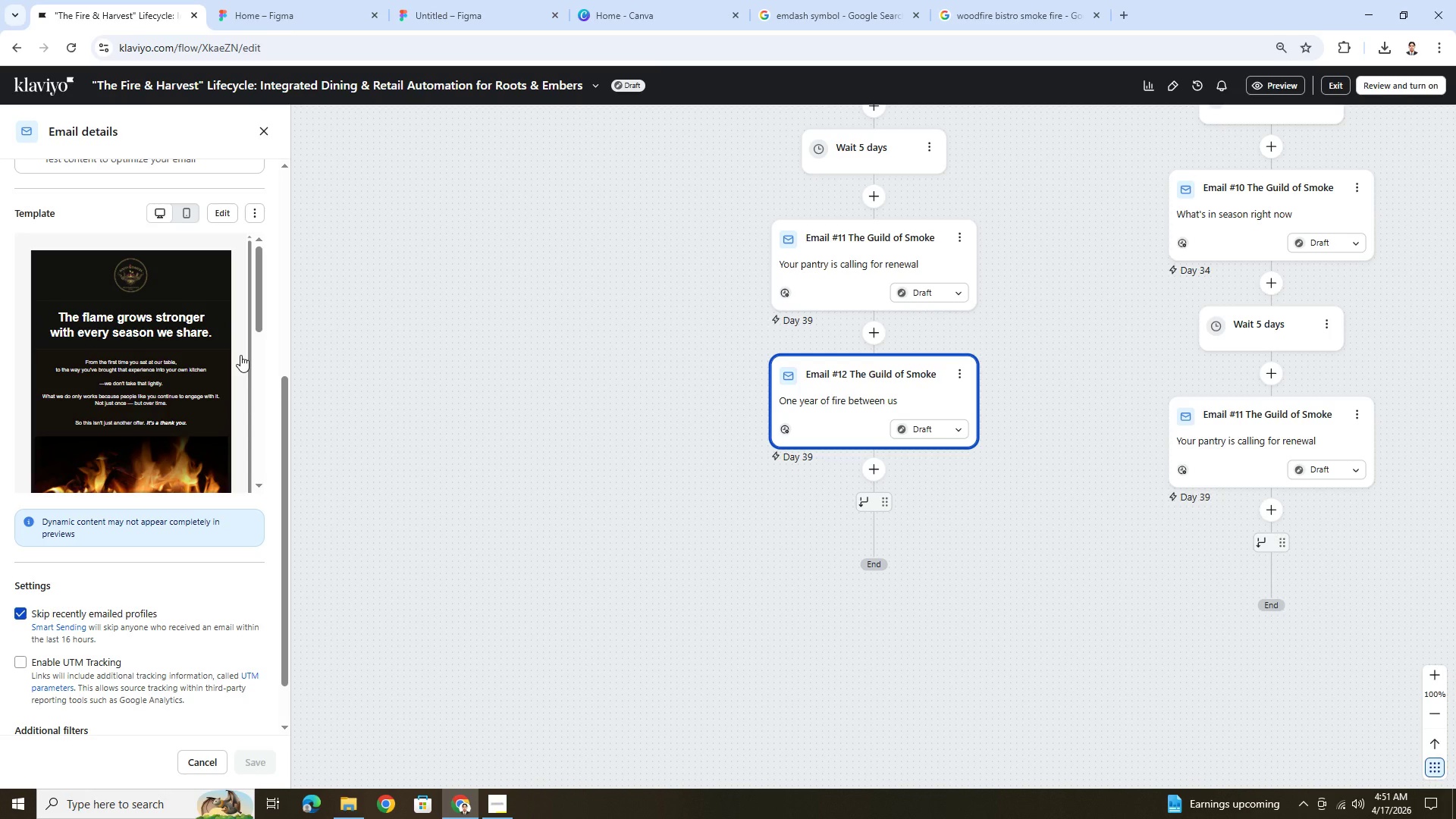 
scroll: coordinate [240, 355], scroll_direction: down, amount: 2.0
 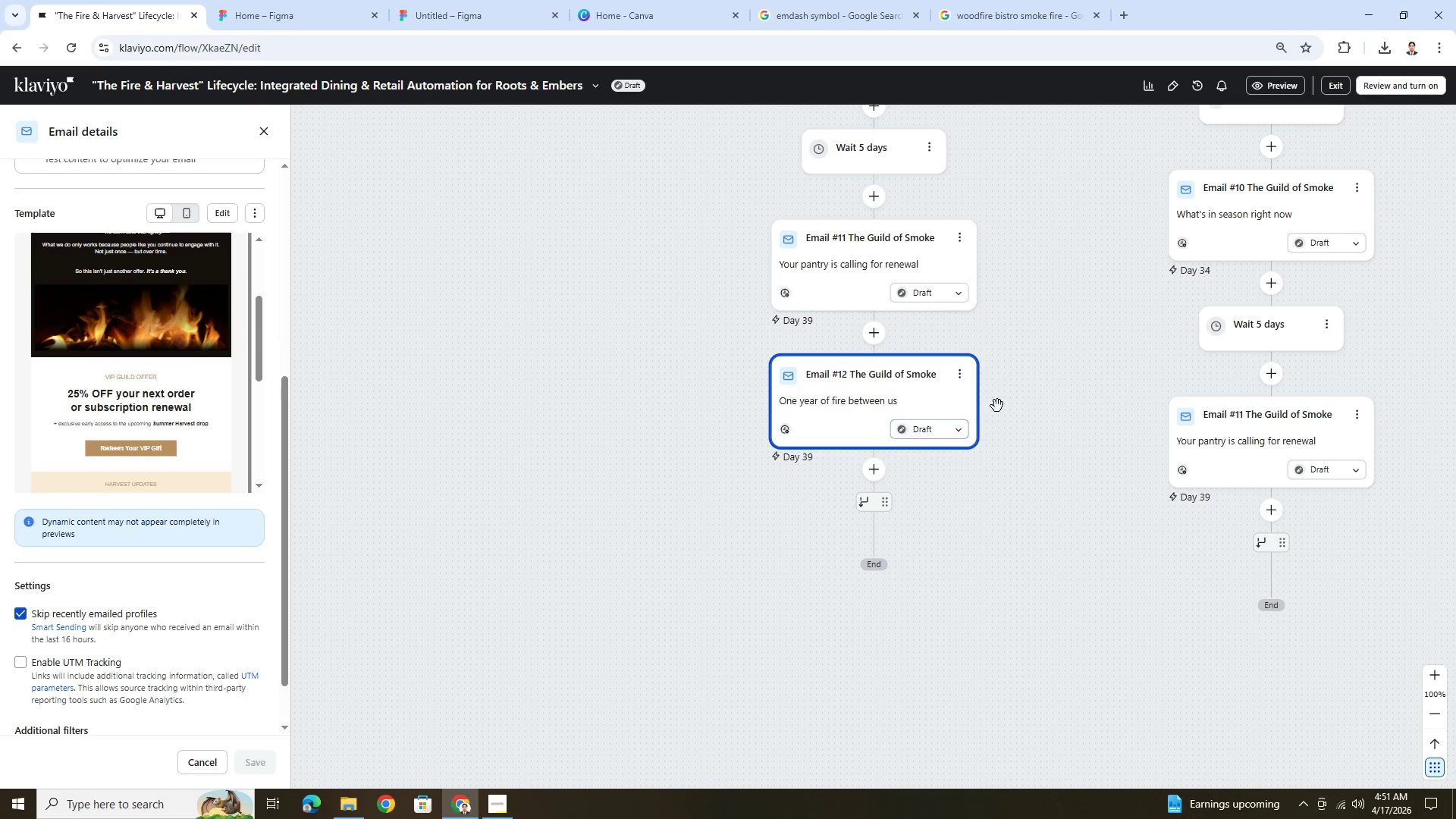 
left_click([1042, 390])
 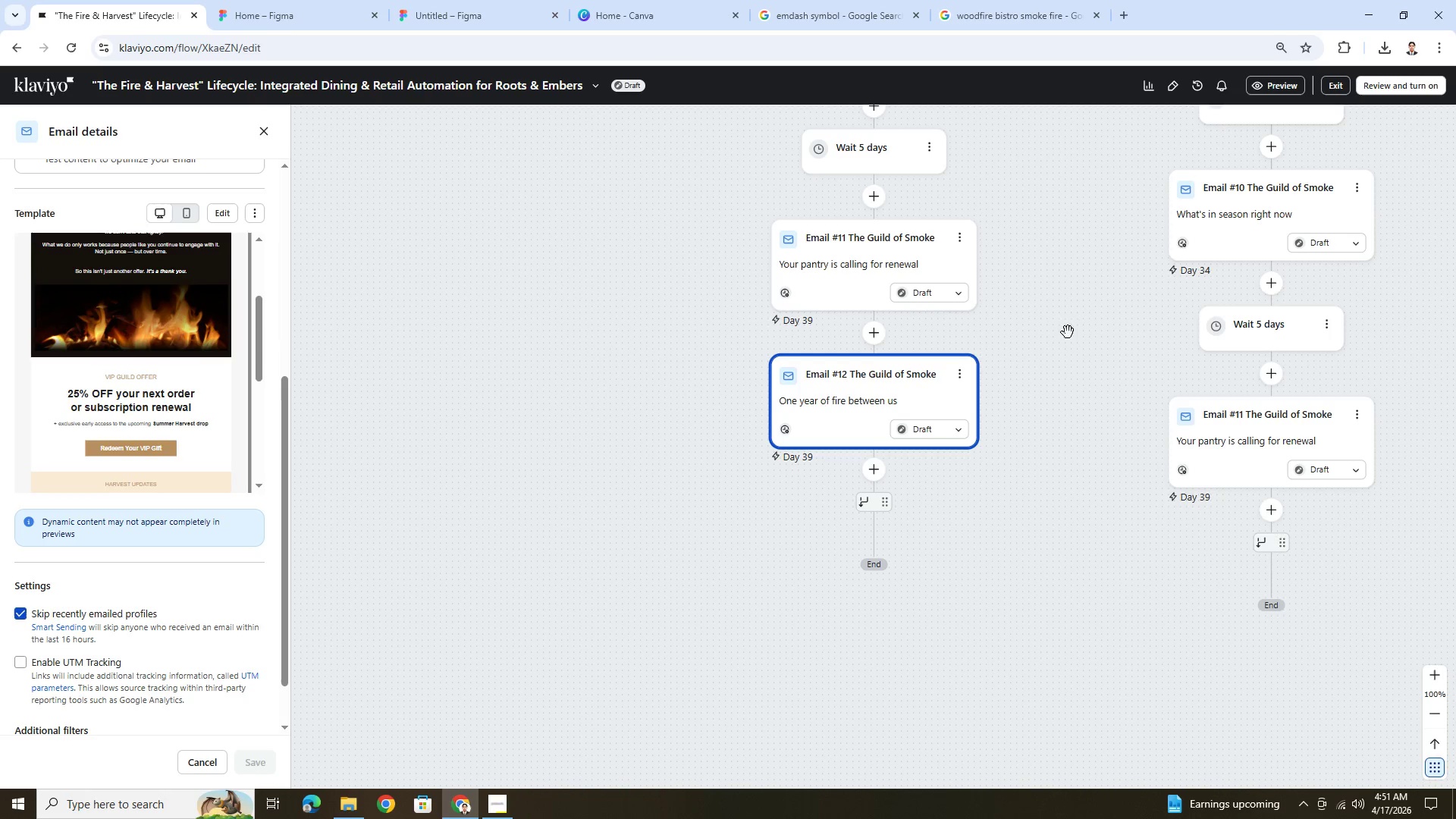 
mouse_move([978, 353])
 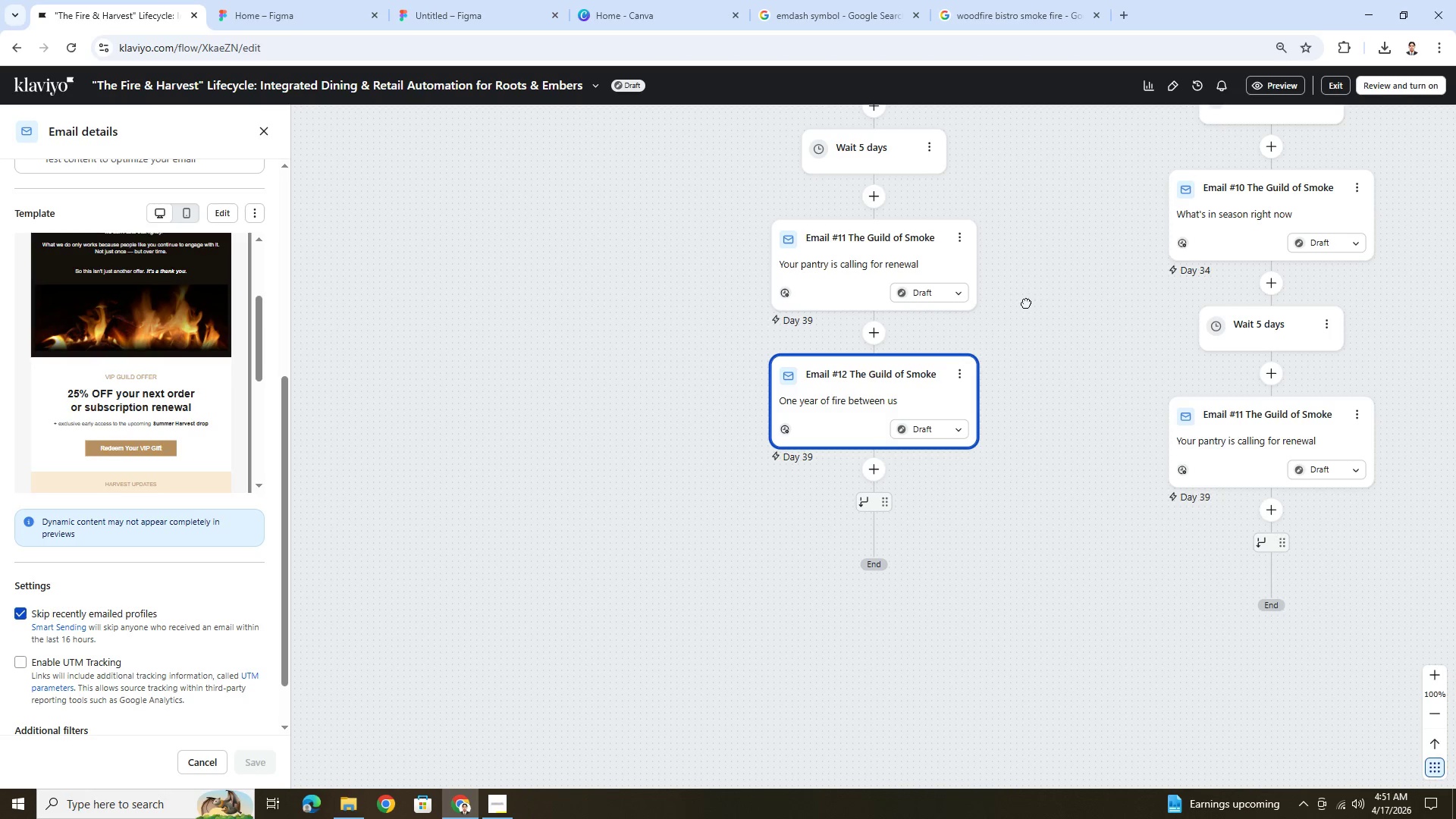 
left_click_drag(start_coordinate=[1026, 303], to_coordinate=[1008, 319])
 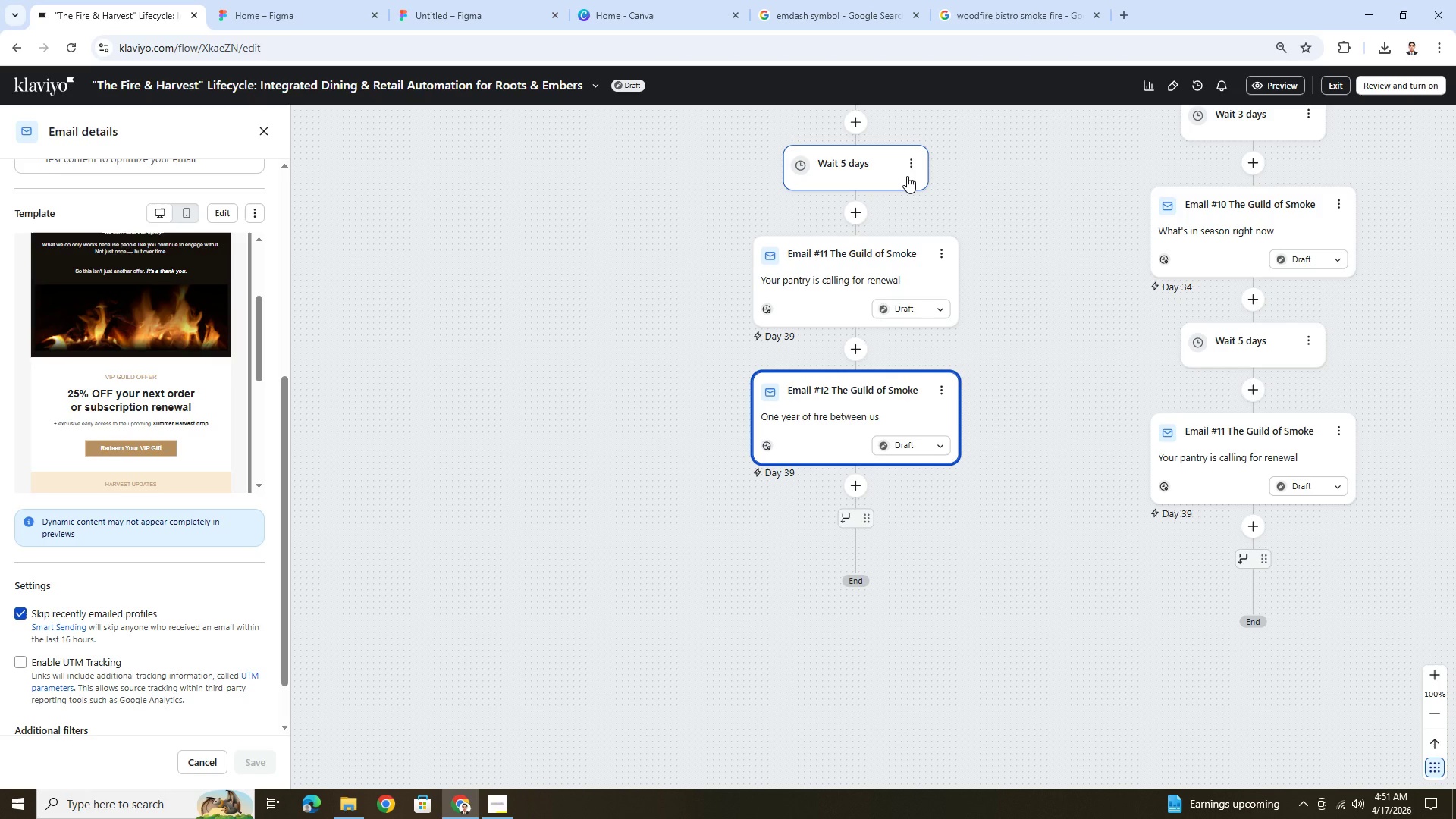 
wait(22.98)
 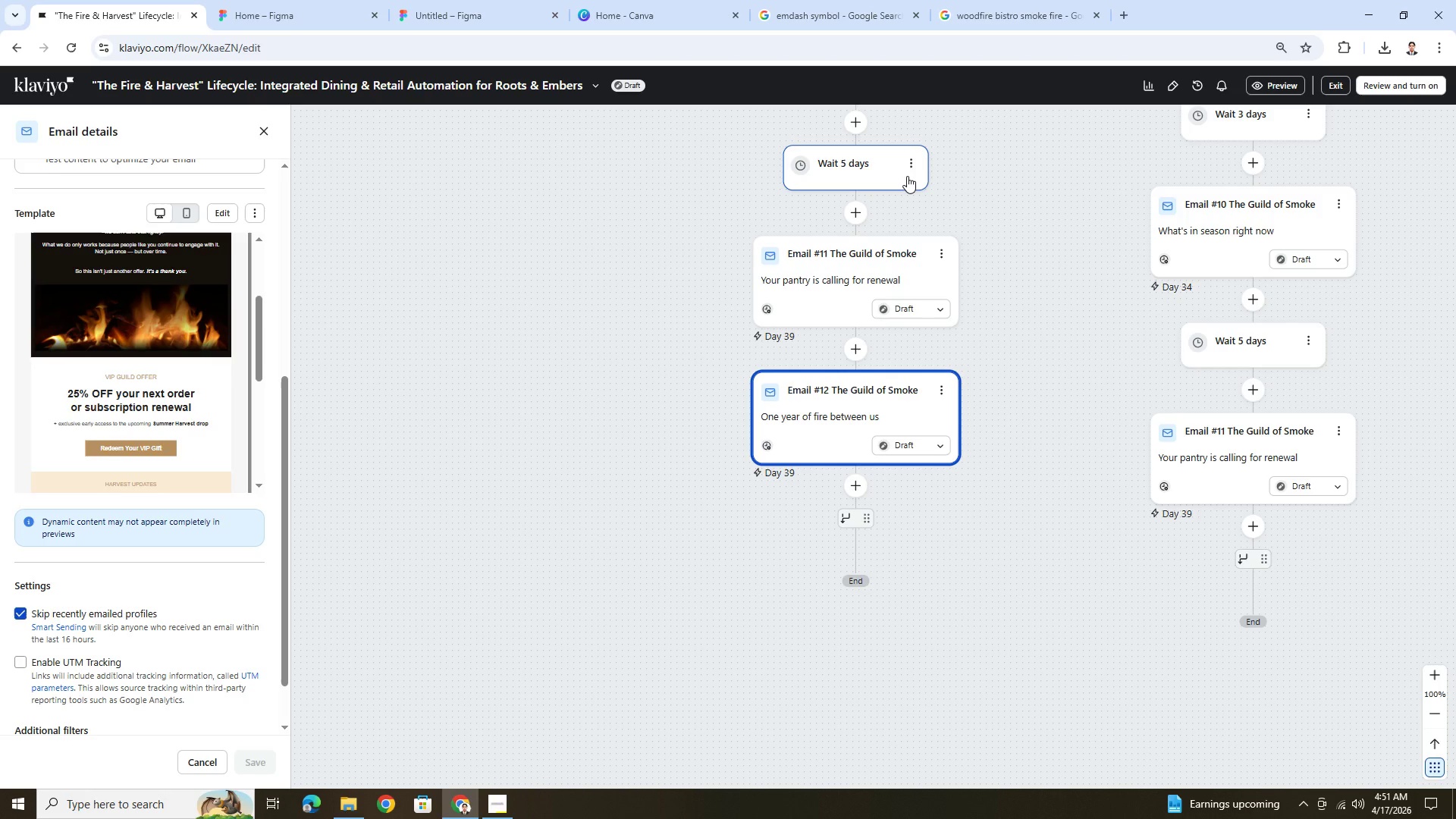 
scroll: coordinate [1025, 311], scroll_direction: up, amount: 8.0
 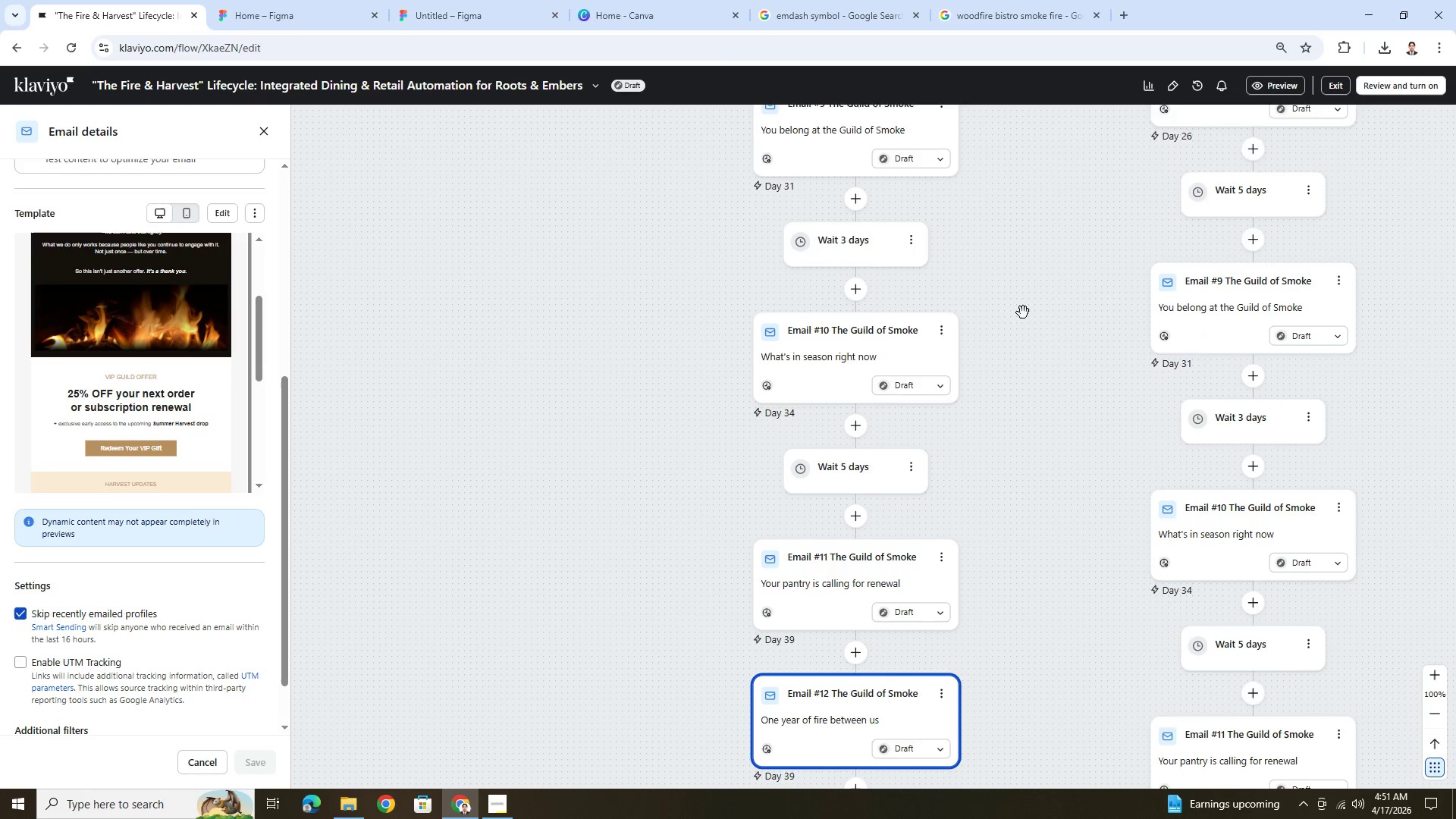 
scroll: coordinate [1023, 312], scroll_direction: down, amount: 3.0
 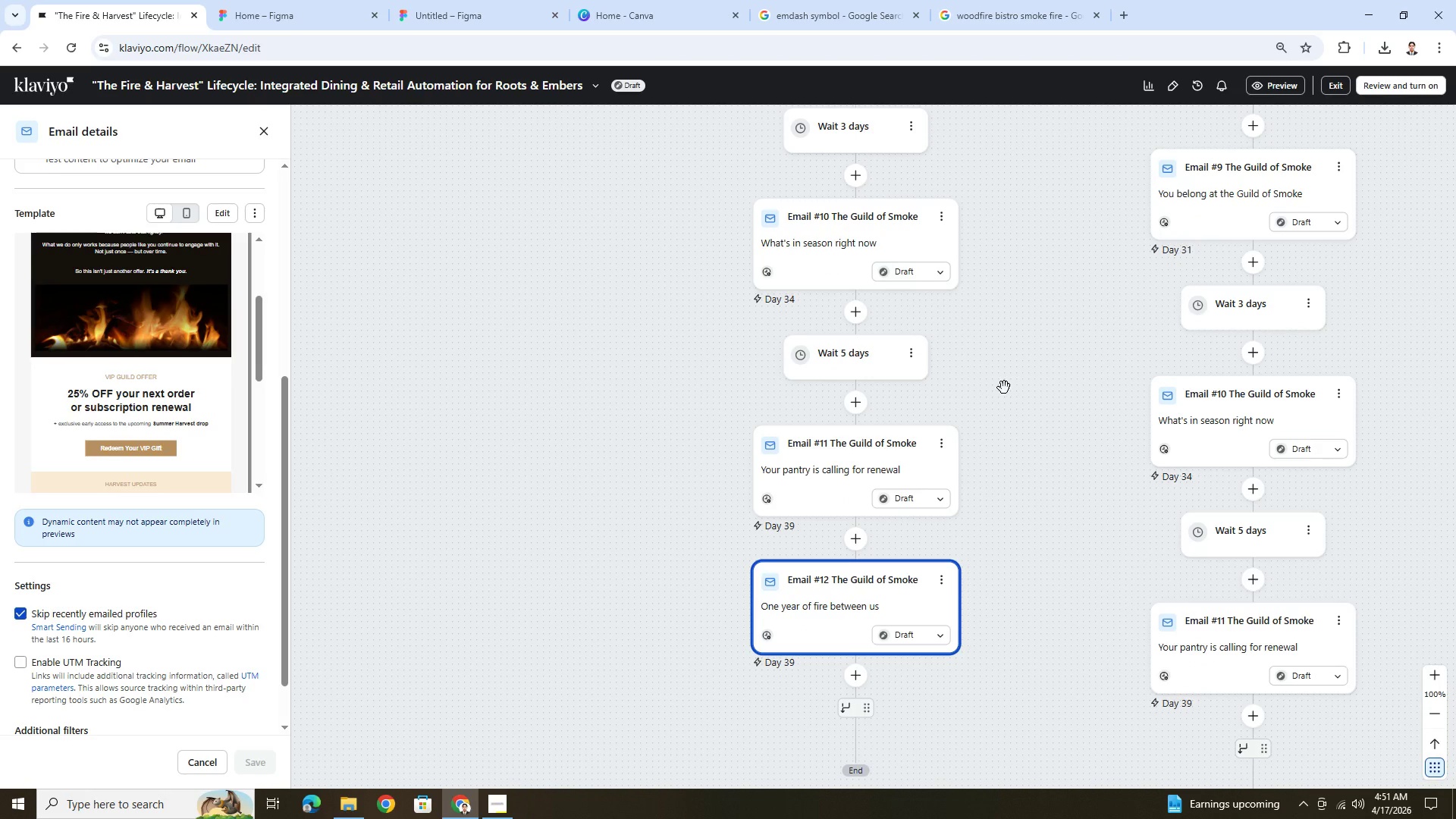 
scroll: coordinate [1007, 384], scroll_direction: up, amount: 2.0
 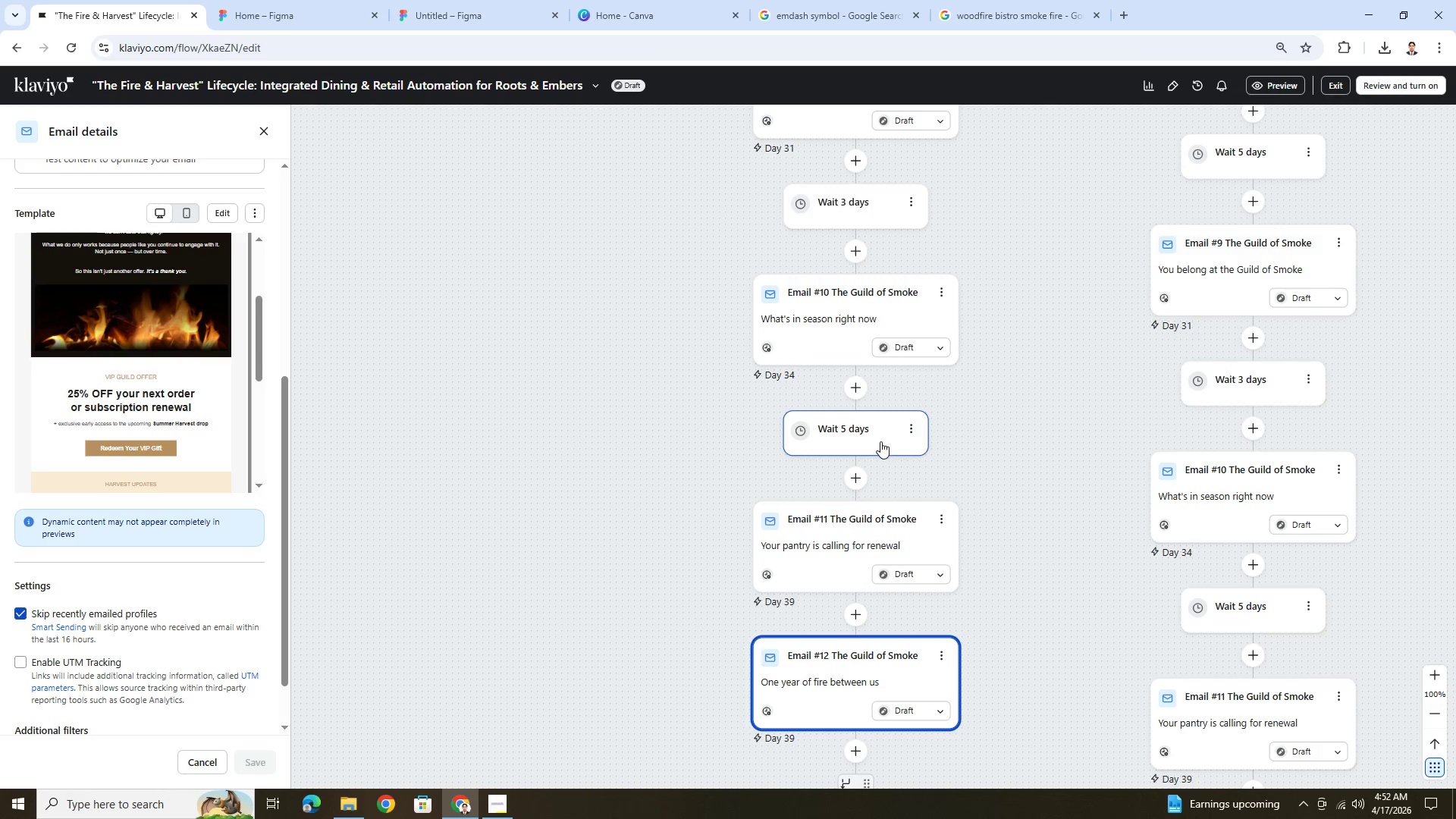 
left_click([879, 441])
 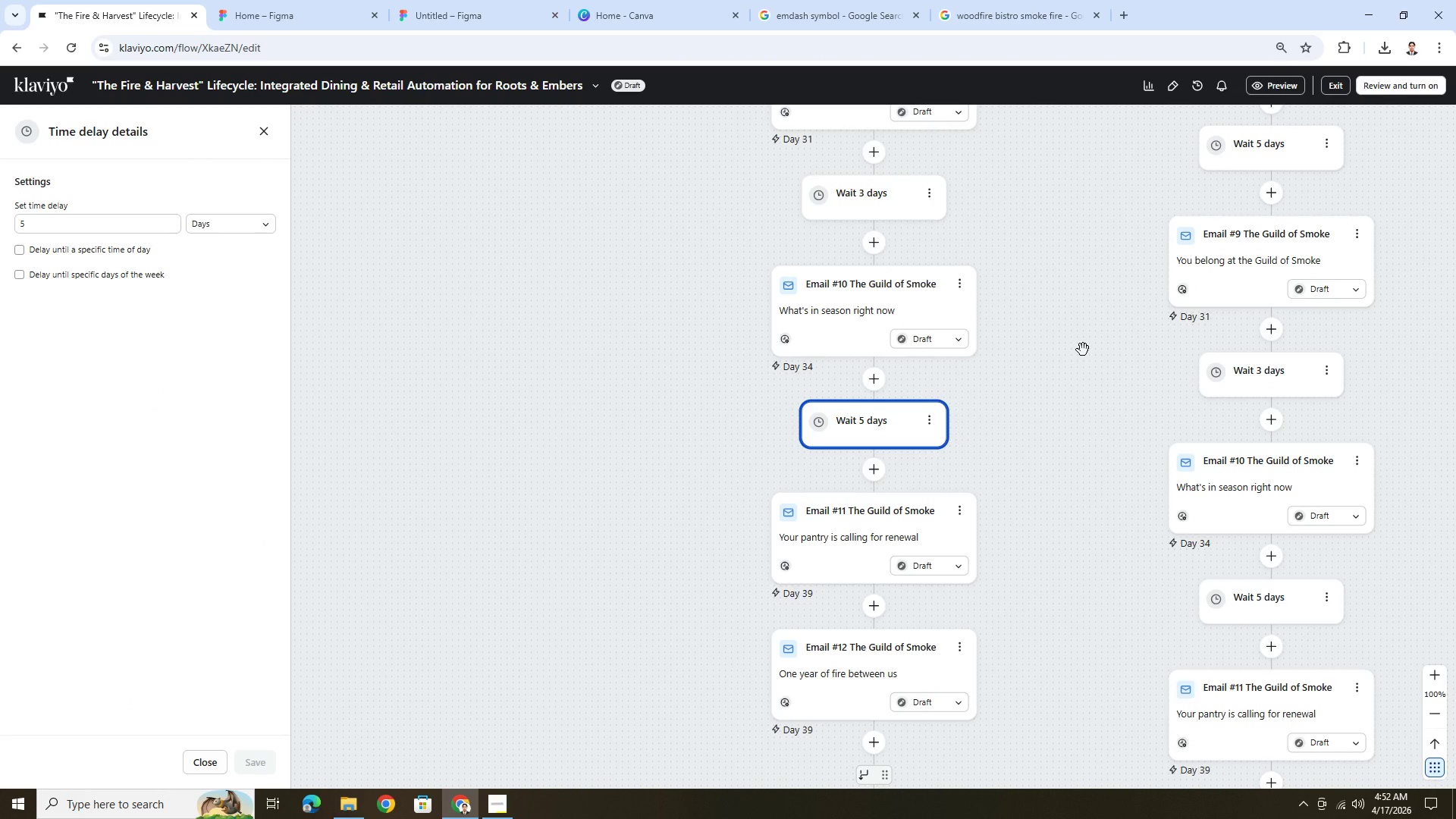 
wait(11.38)
 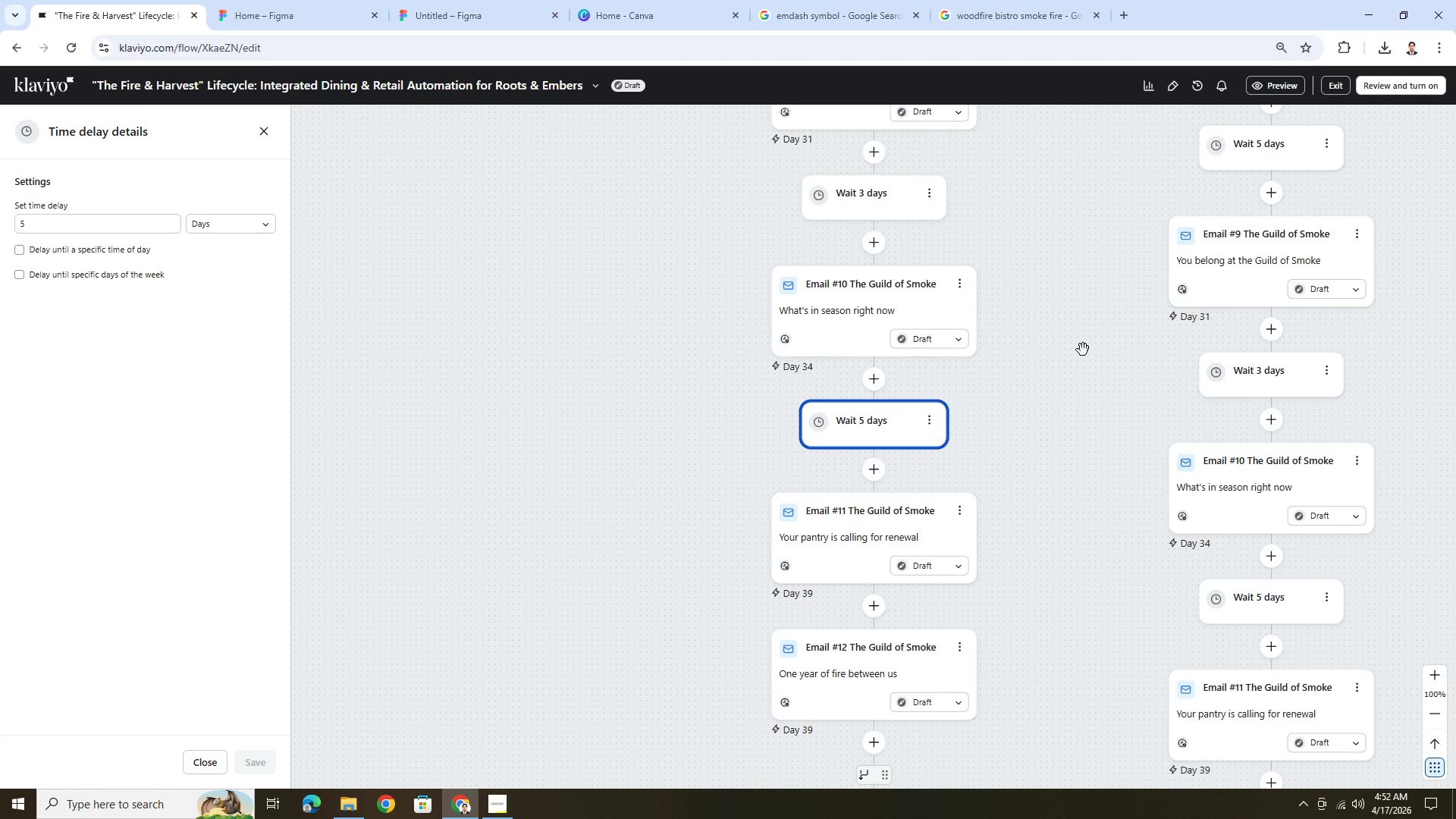 
double_click([77, 219])
 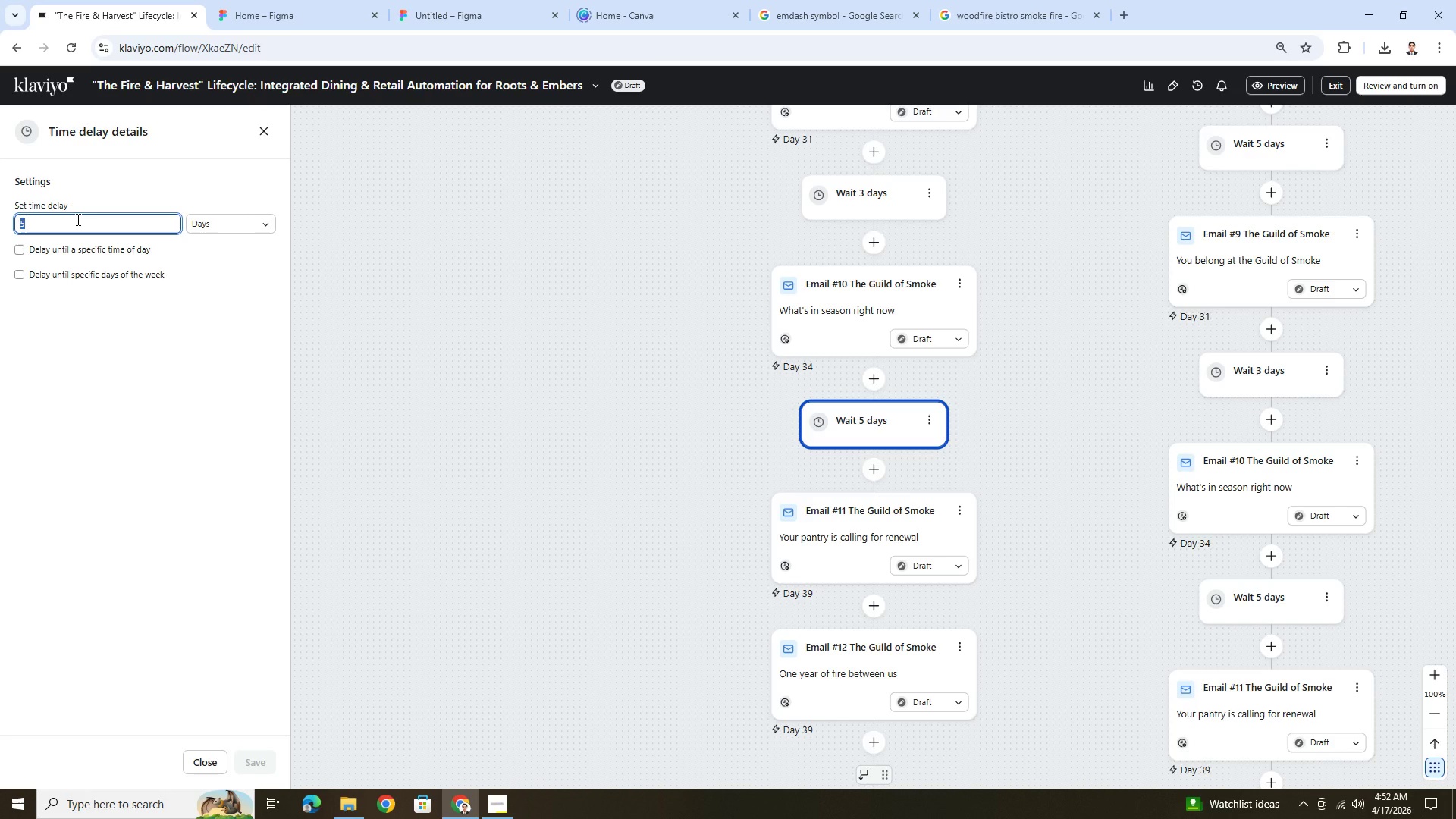 
wait(10.5)
 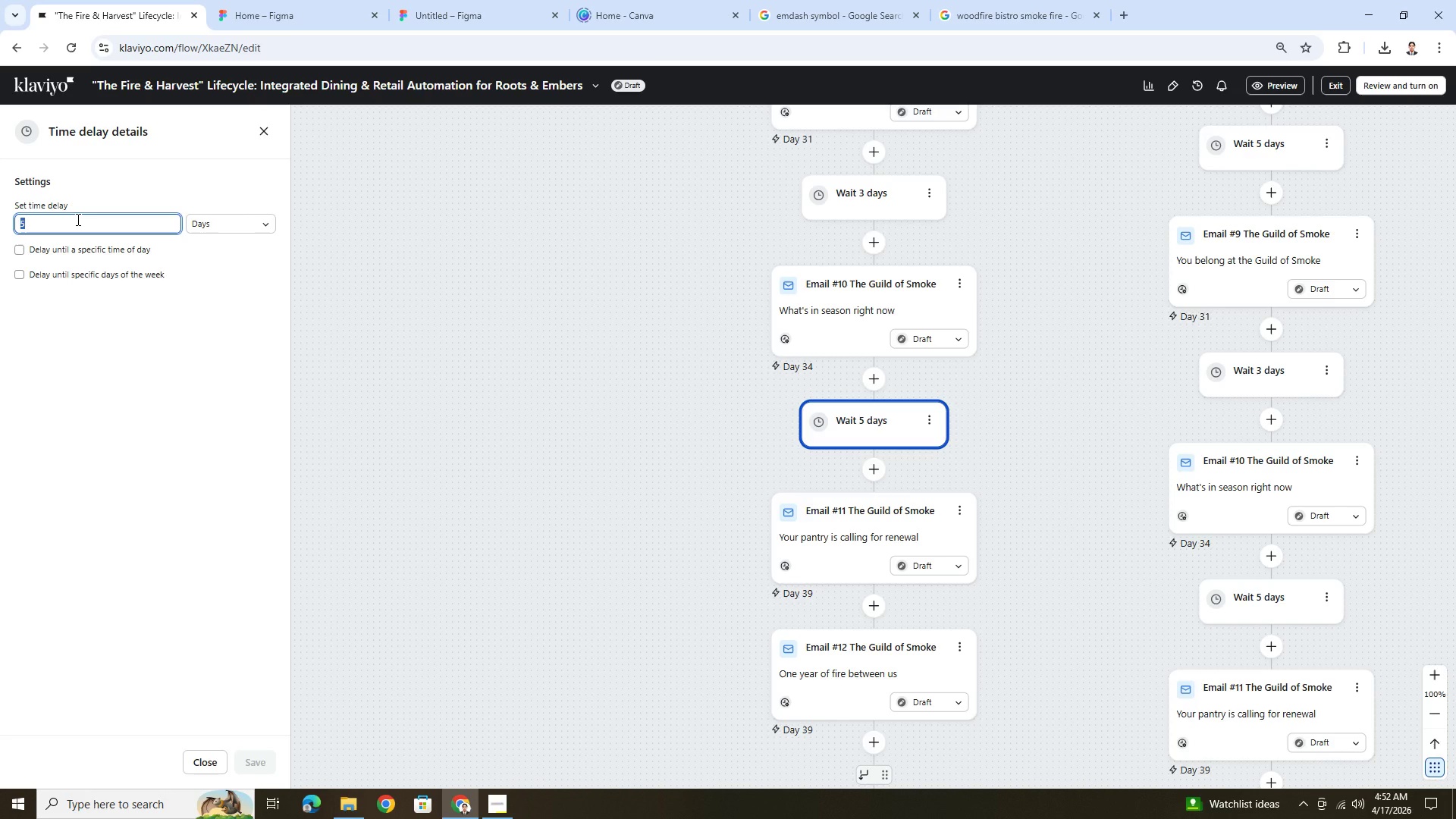 
left_click([105, 275])
 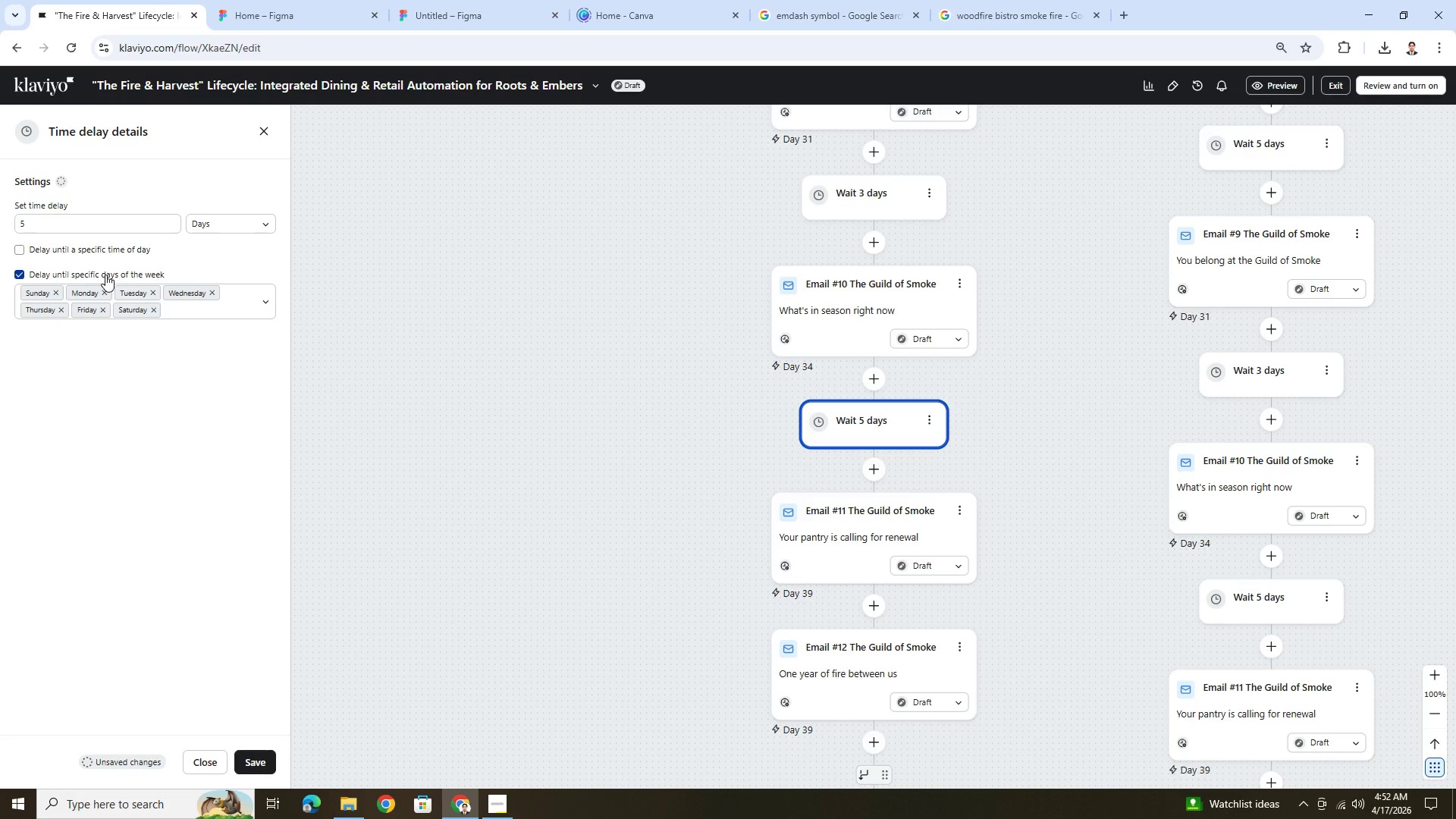 
left_click([105, 275])
 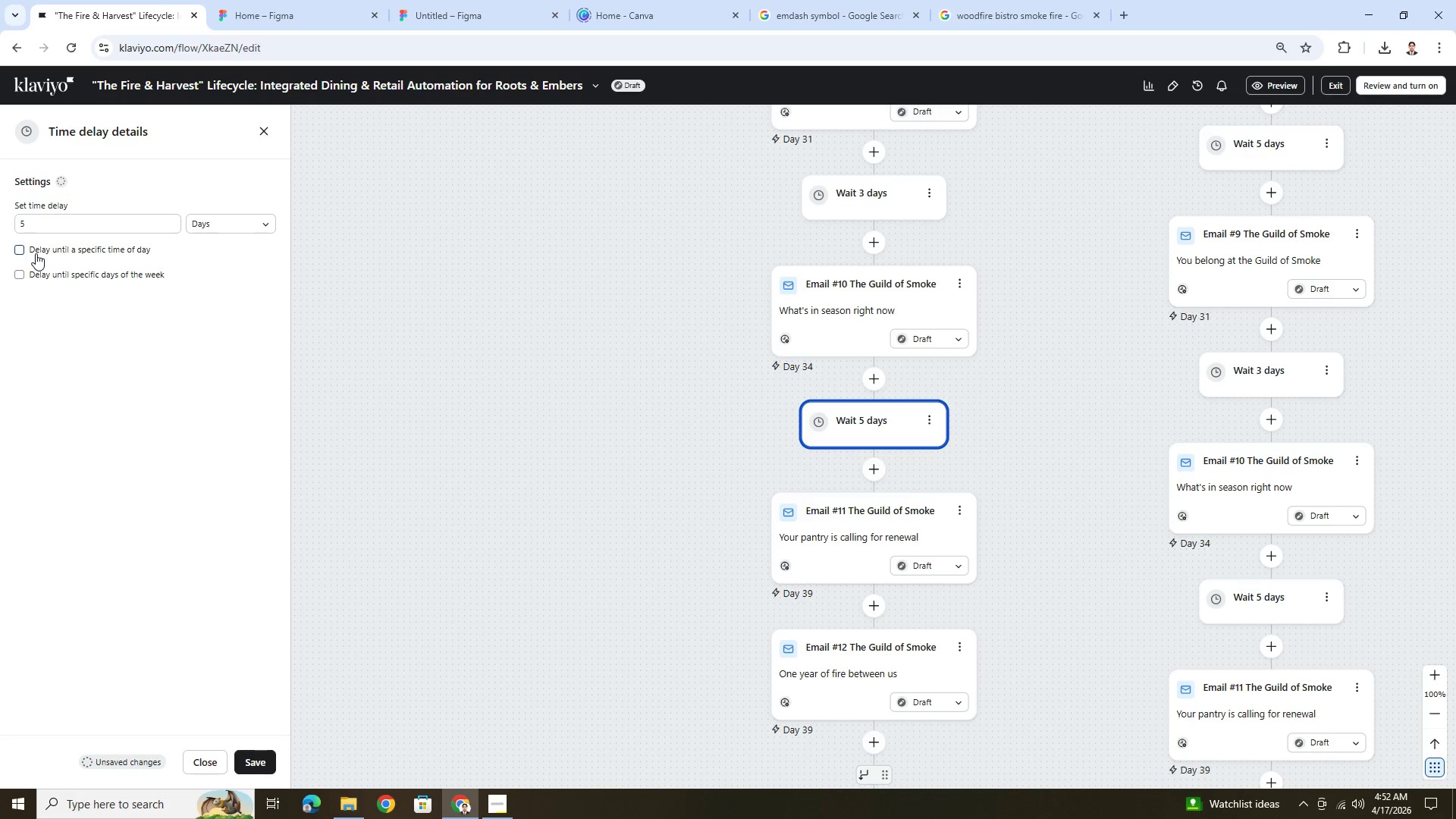 
left_click([36, 251])
 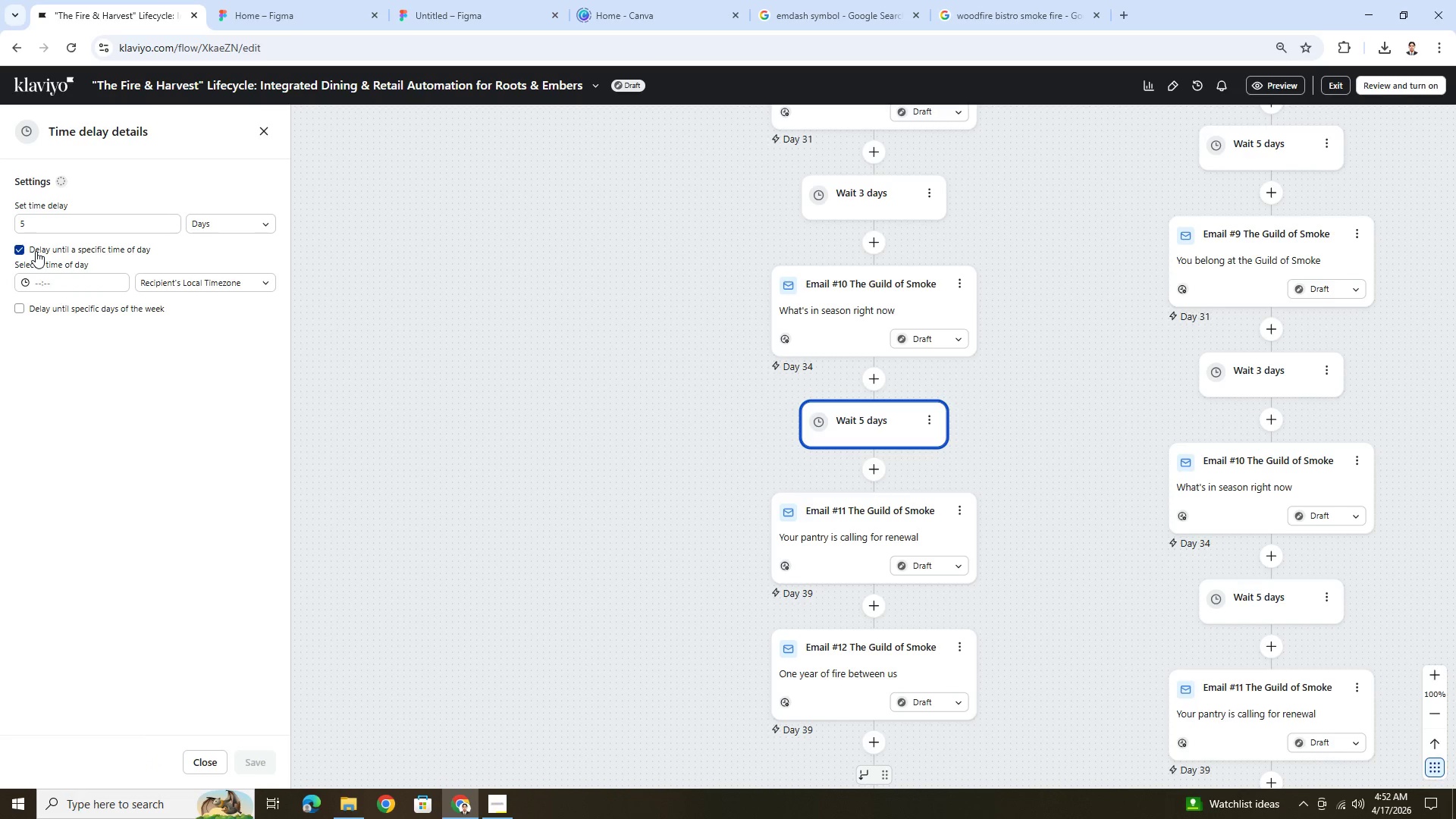 
left_click([36, 251])
 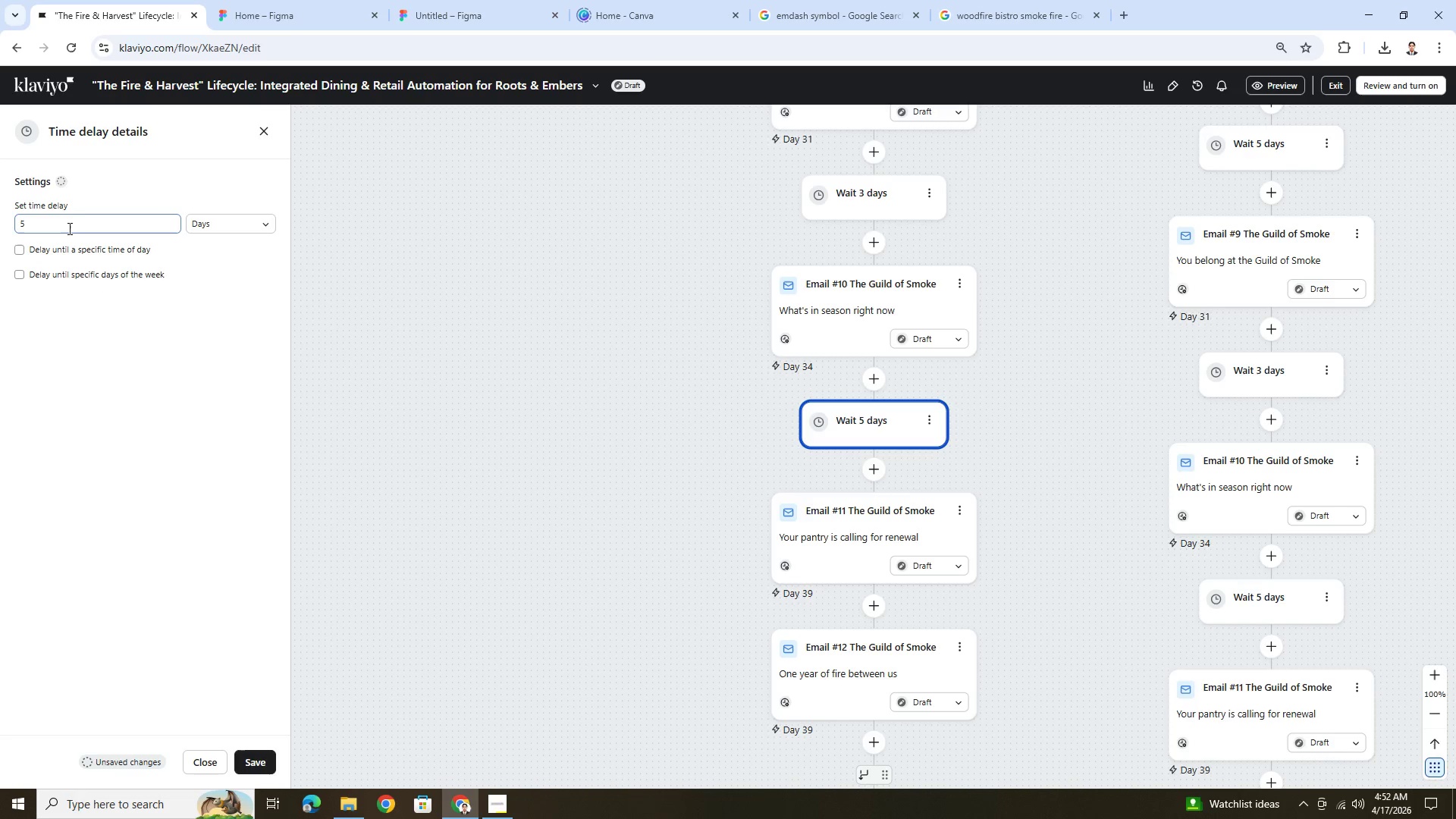 
double_click([68, 228])
 